 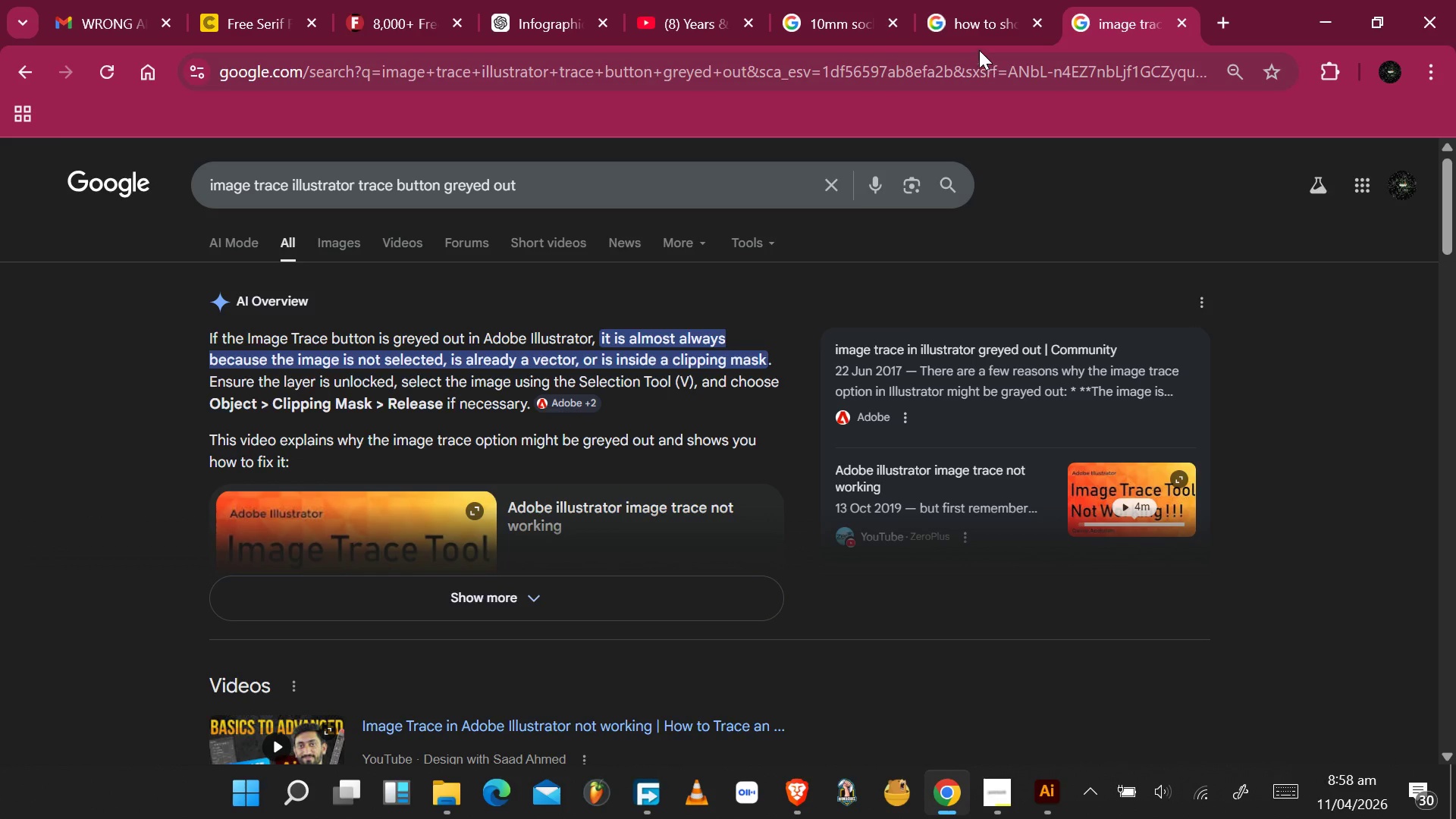 
left_click([978, 31])
 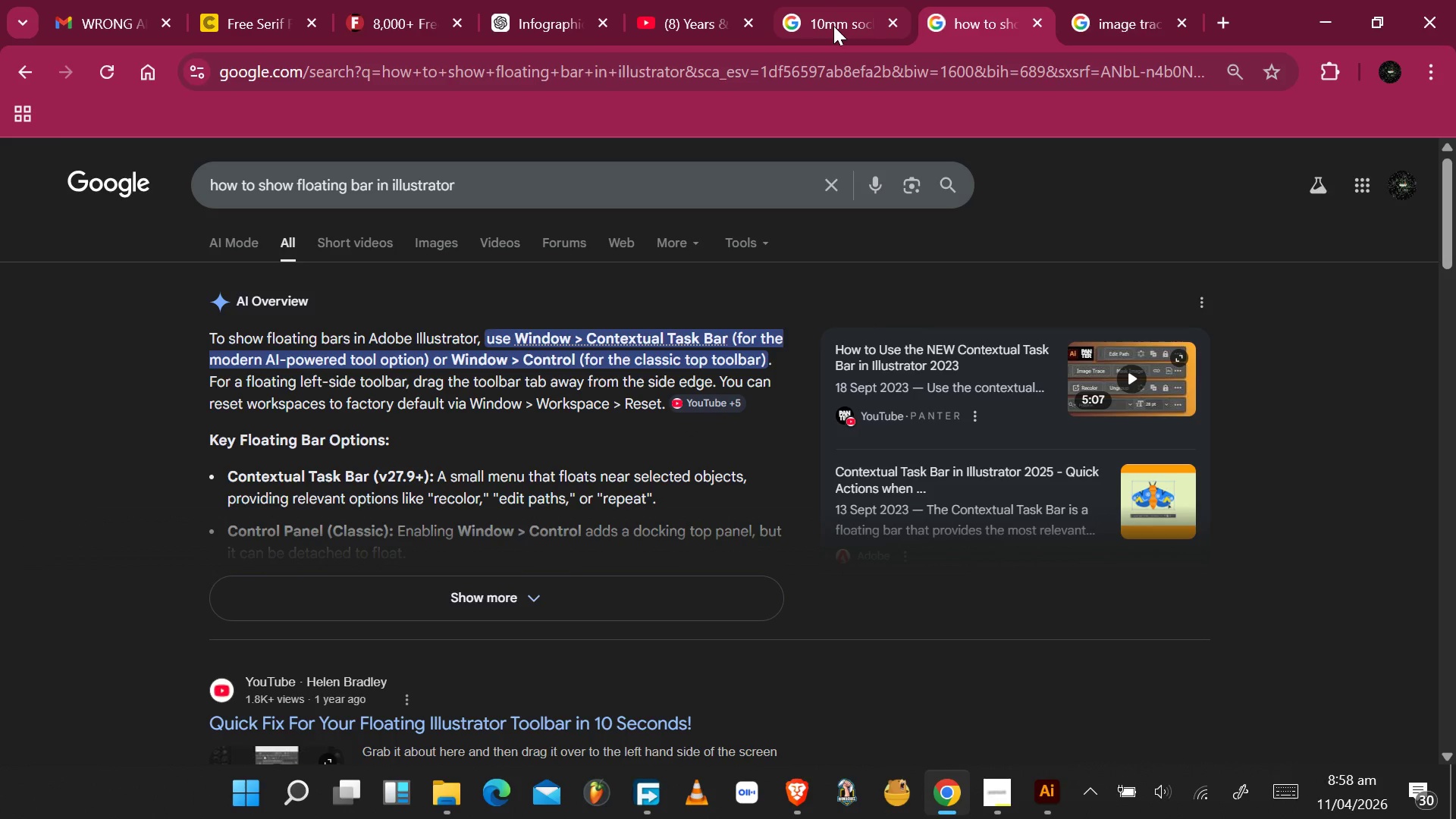 
left_click([833, 26])
 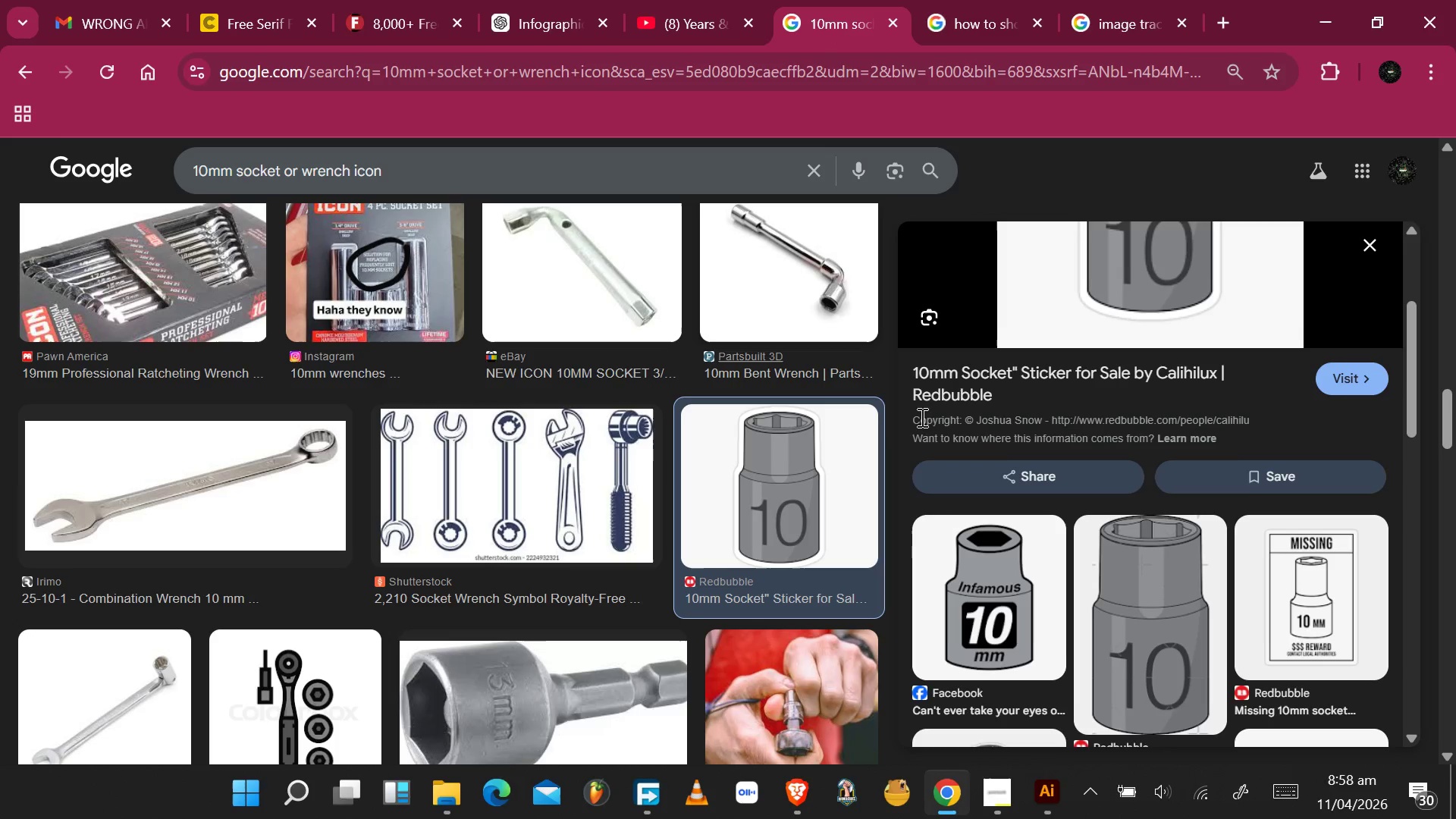 
scroll: coordinate [623, 402], scroll_direction: up, amount: 22.0
 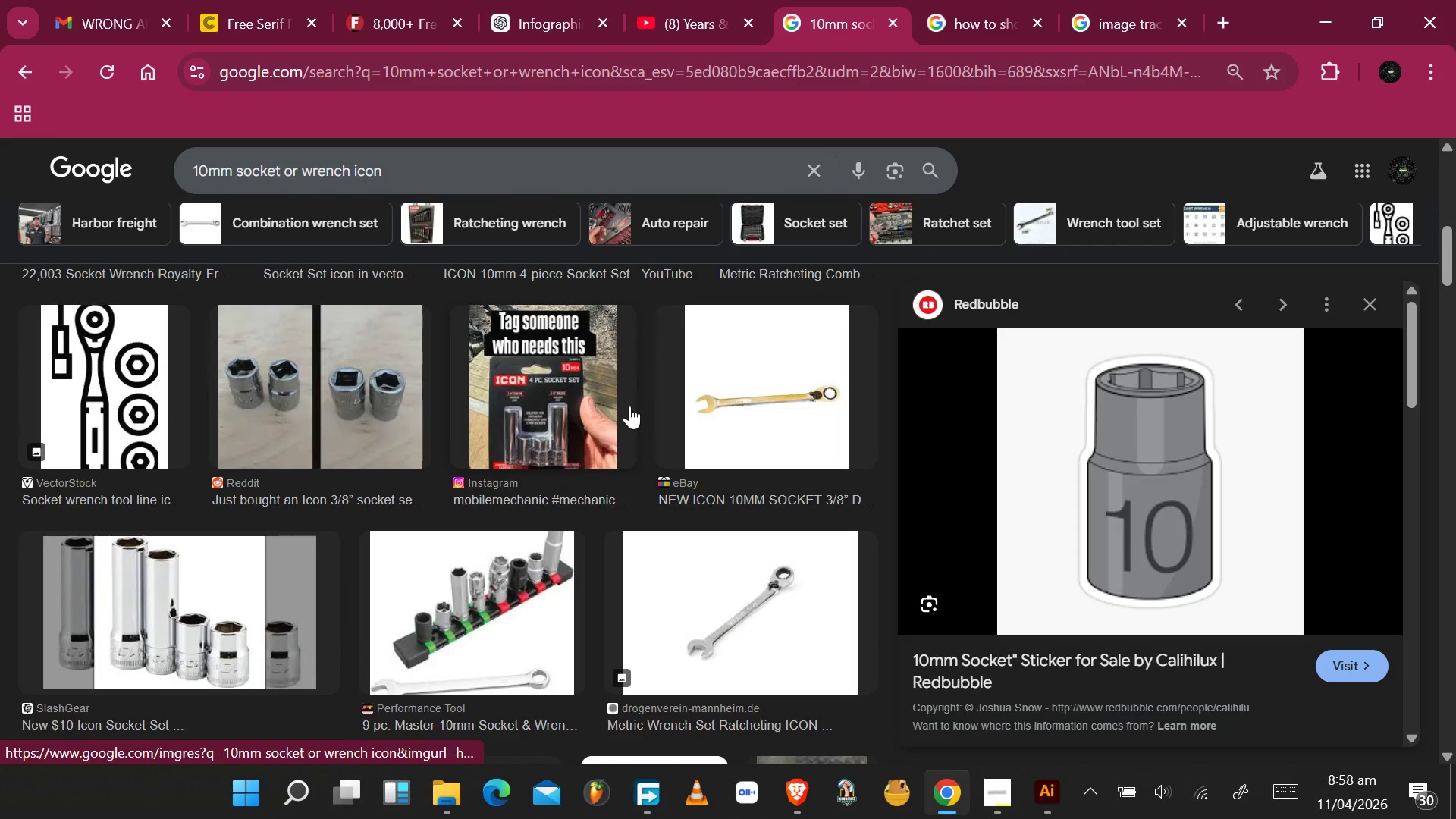 
scroll: coordinate [634, 416], scroll_direction: down, amount: 7.0
 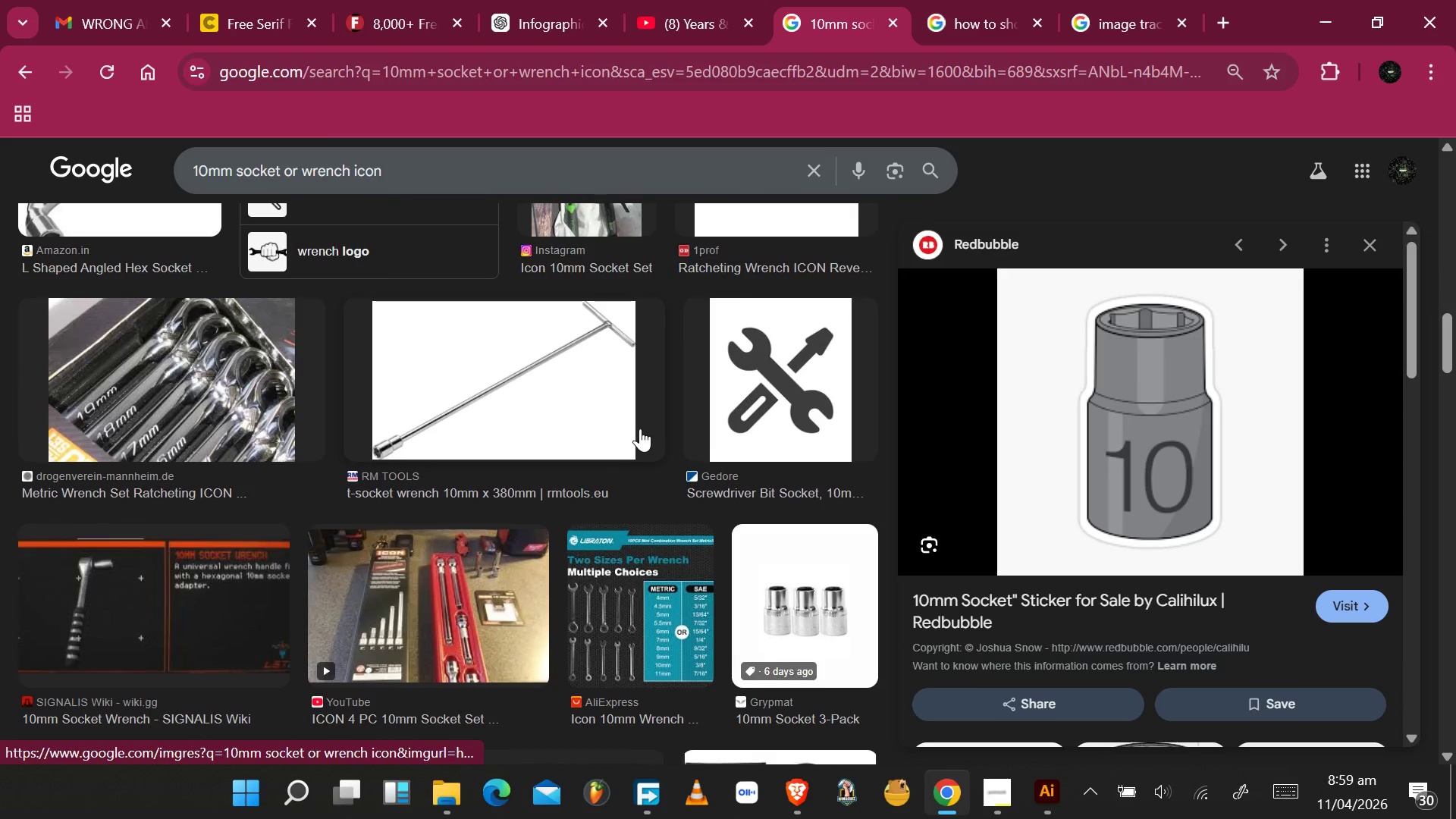 
scroll: coordinate [731, 486], scroll_direction: up, amount: 18.0
 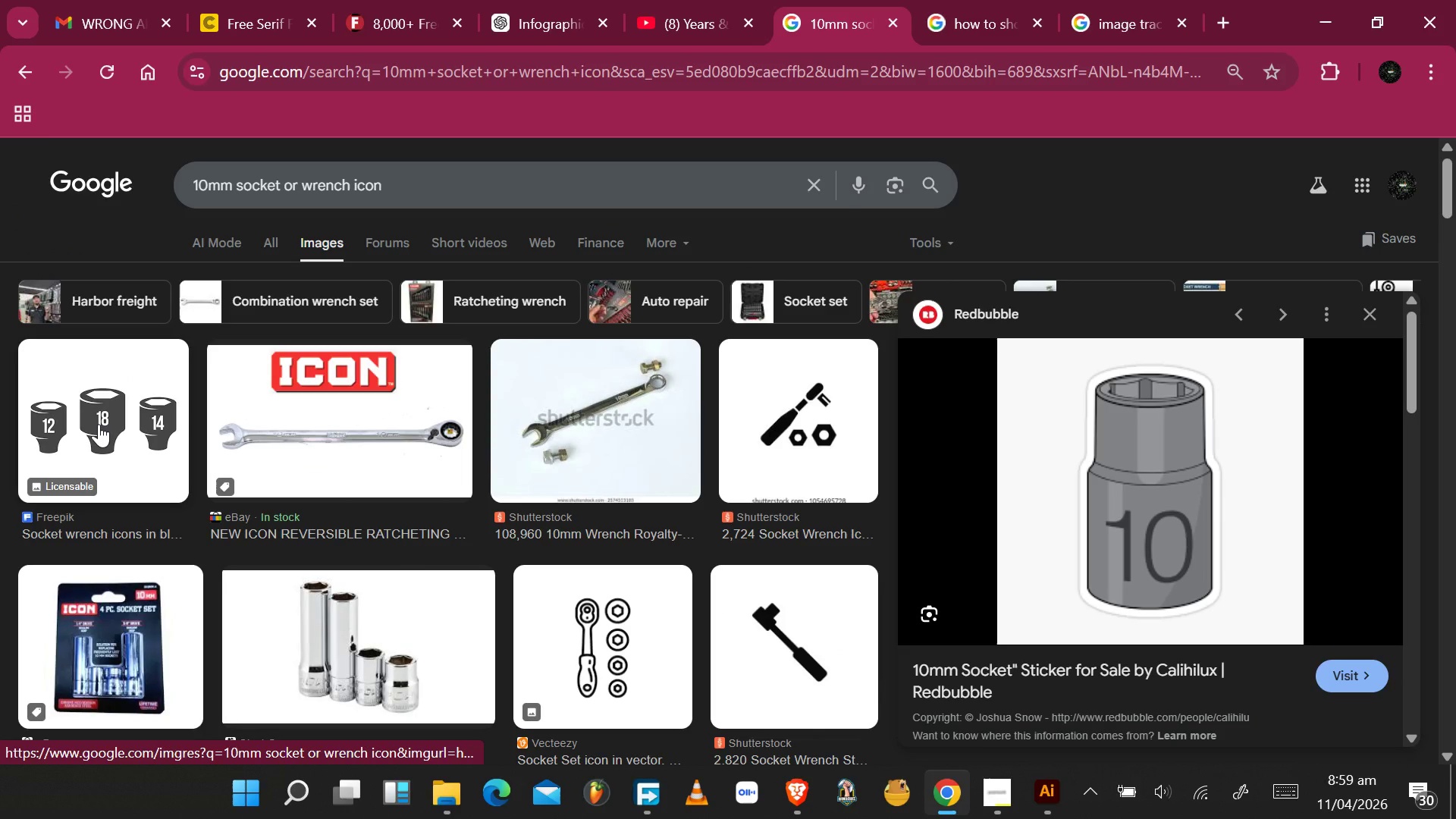 
left_click([99, 424])
 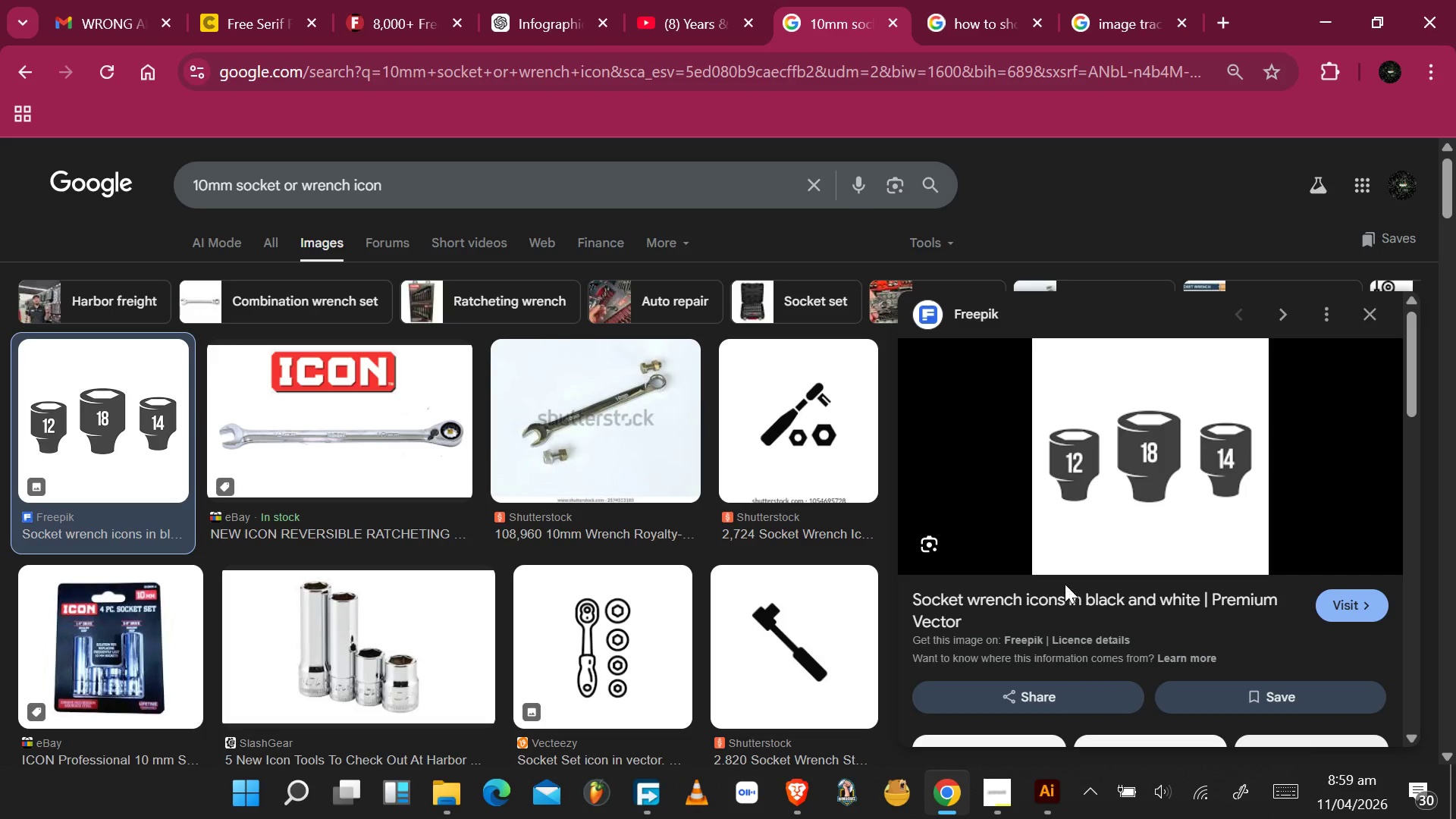 
scroll: coordinate [1219, 612], scroll_direction: down, amount: 7.0
 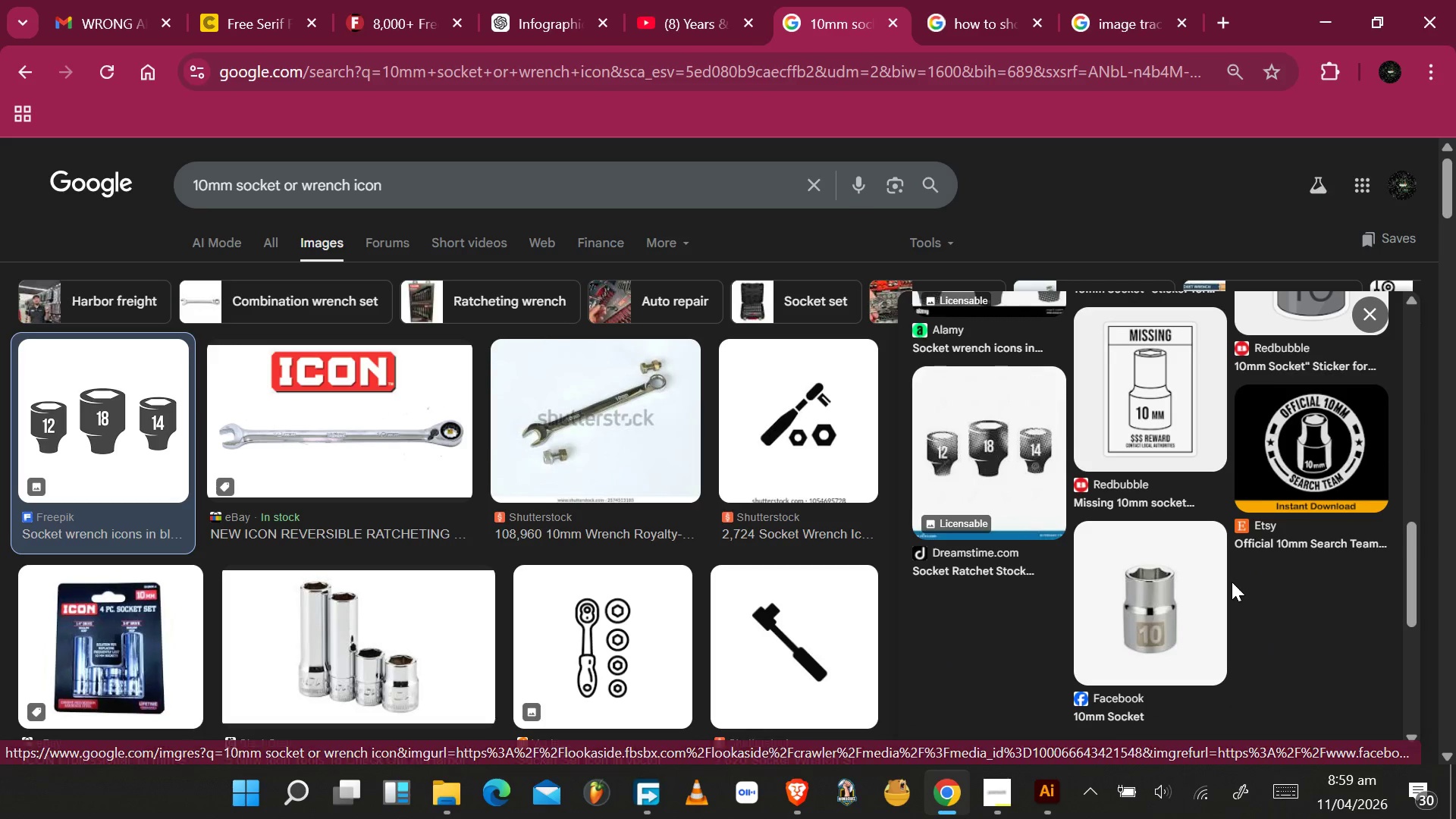 
scroll: coordinate [1228, 582], scroll_direction: up, amount: 2.0
 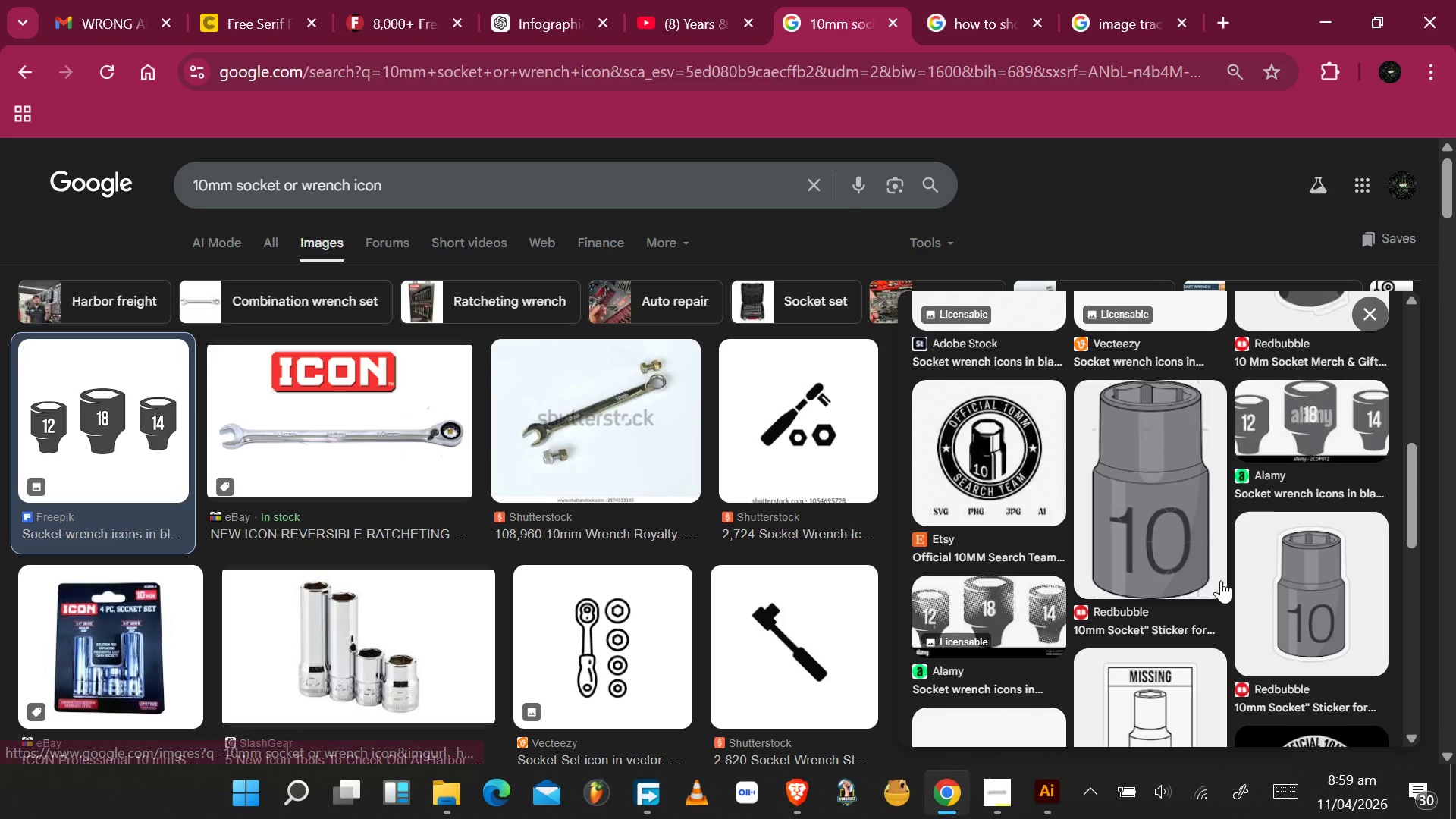 
scroll: coordinate [1217, 580], scroll_direction: down, amount: 2.0
 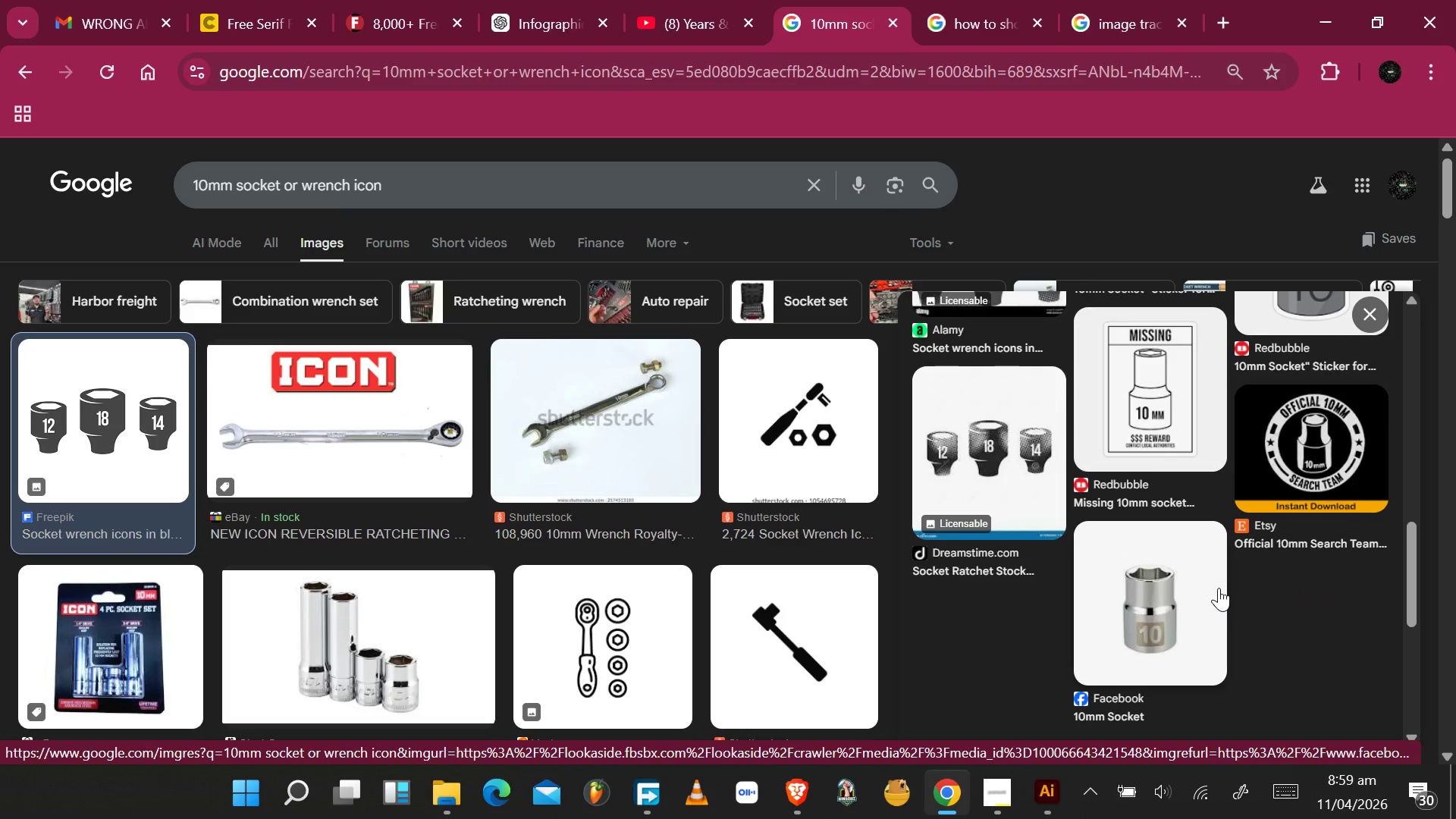 
scroll: coordinate [1225, 573], scroll_direction: up, amount: 9.0
 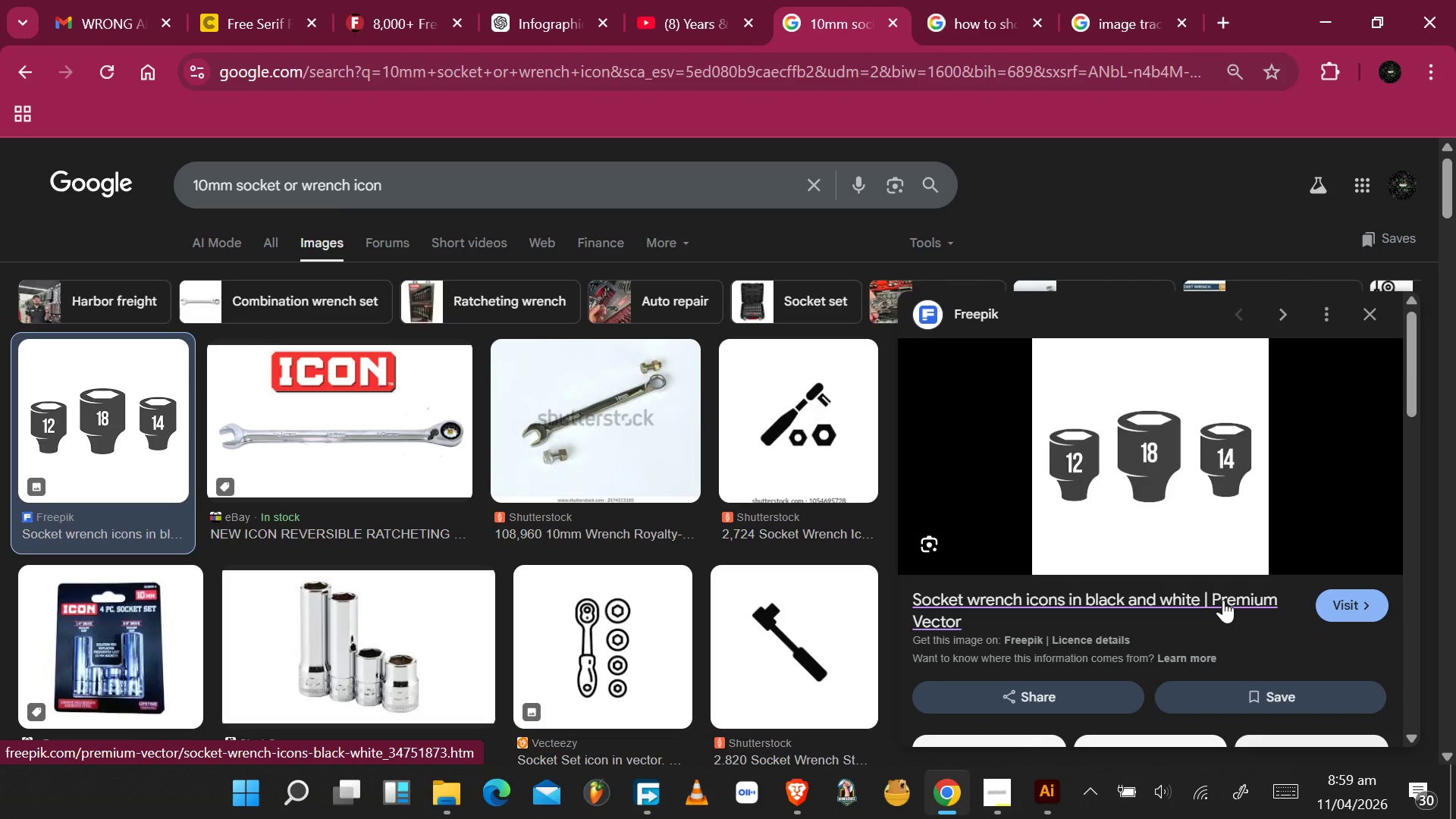 
left_click([1223, 600])
 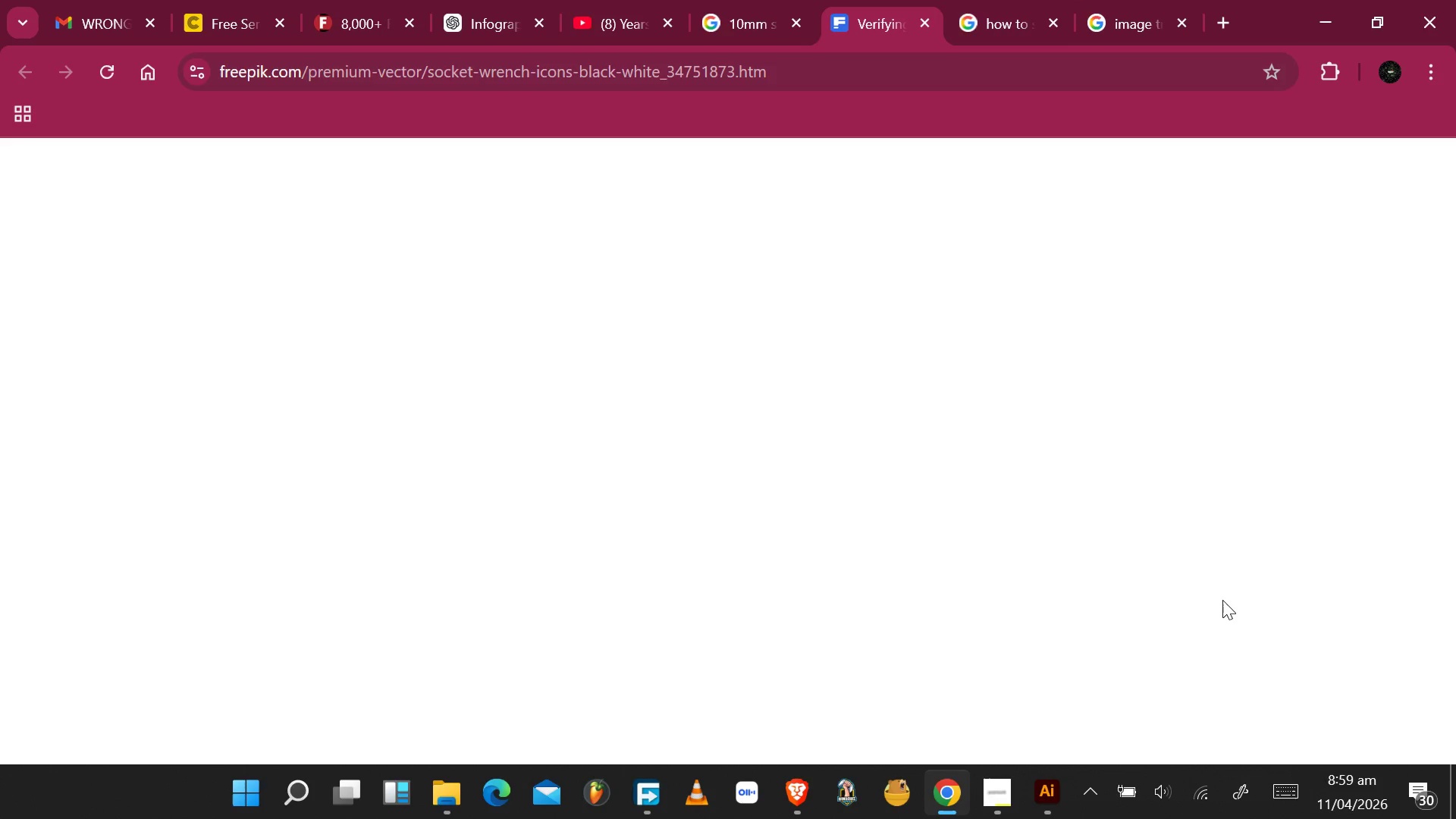 
wait(9.36)
 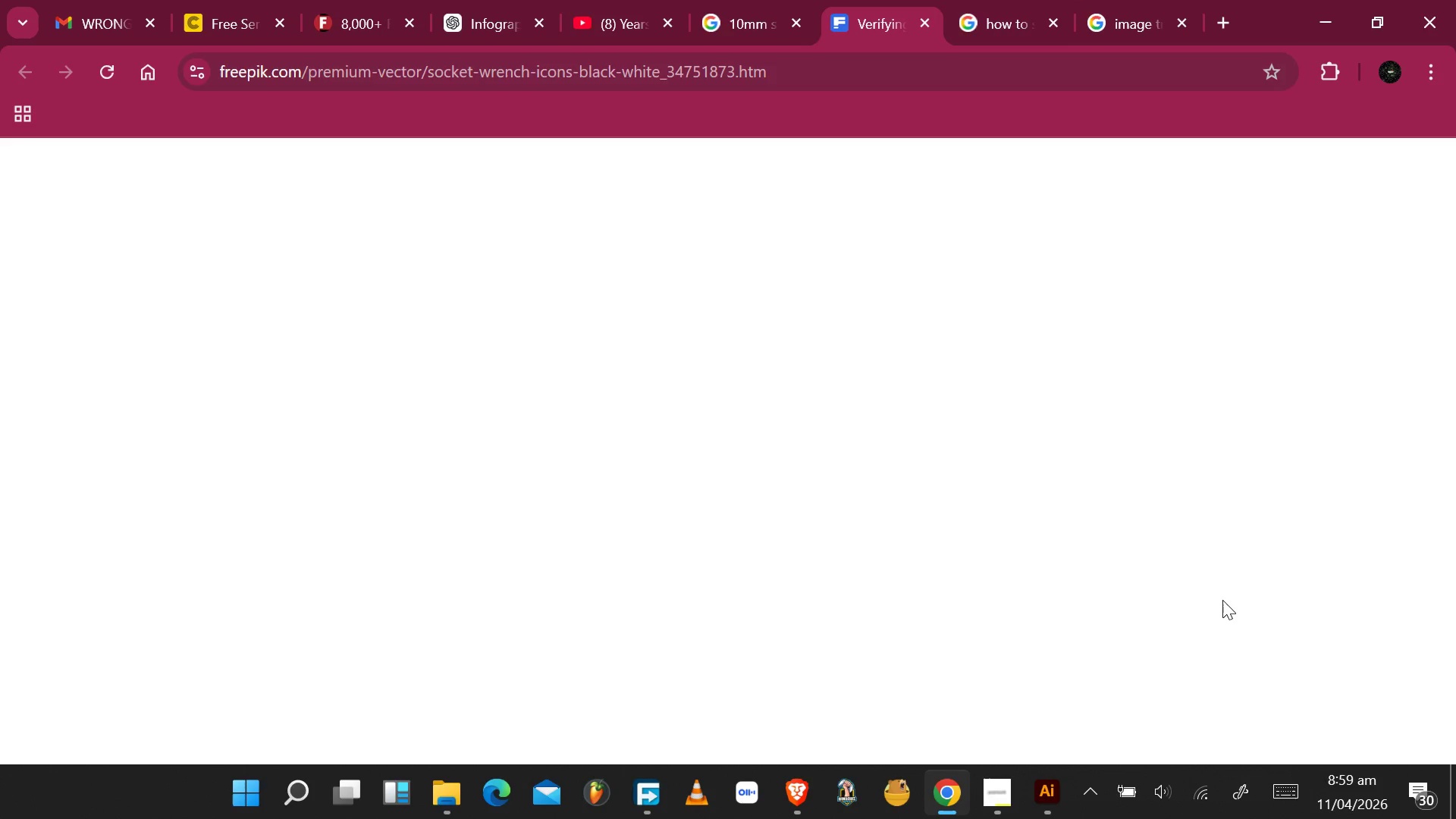 
scroll: coordinate [1057, 581], scroll_direction: down, amount: 6.0
 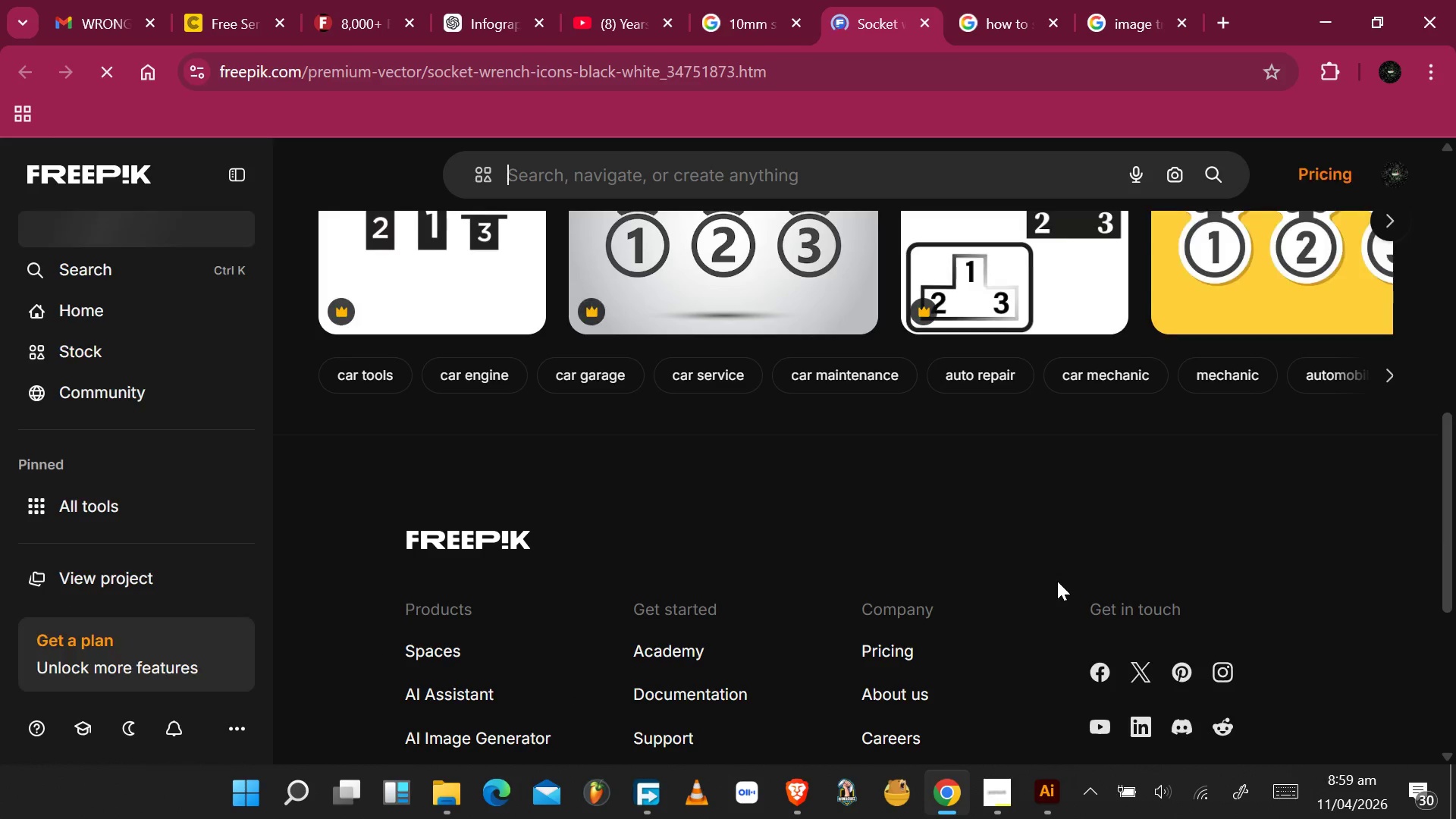 
scroll: coordinate [1031, 577], scroll_direction: up, amount: 14.0
 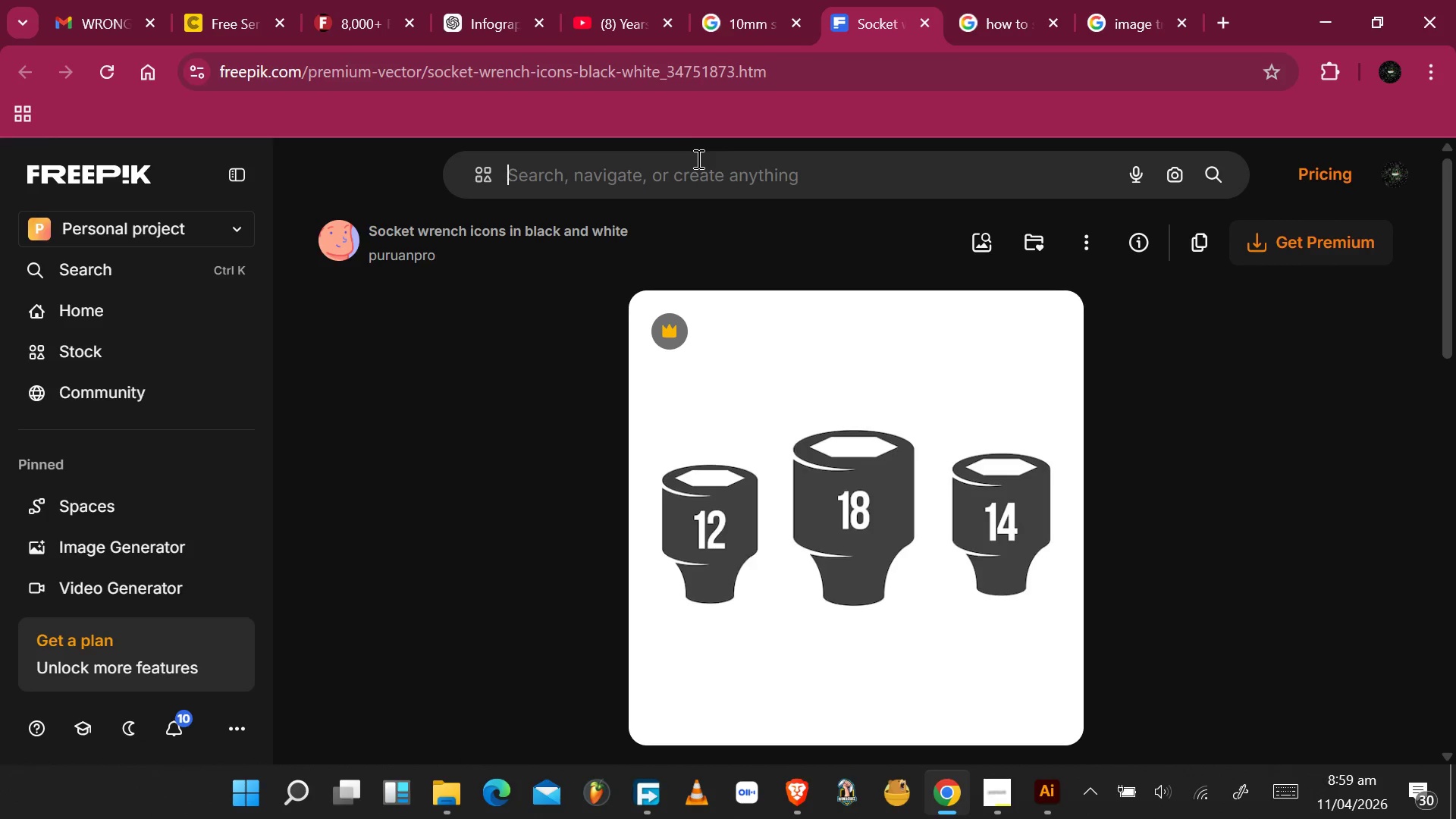 
left_click([692, 168])
 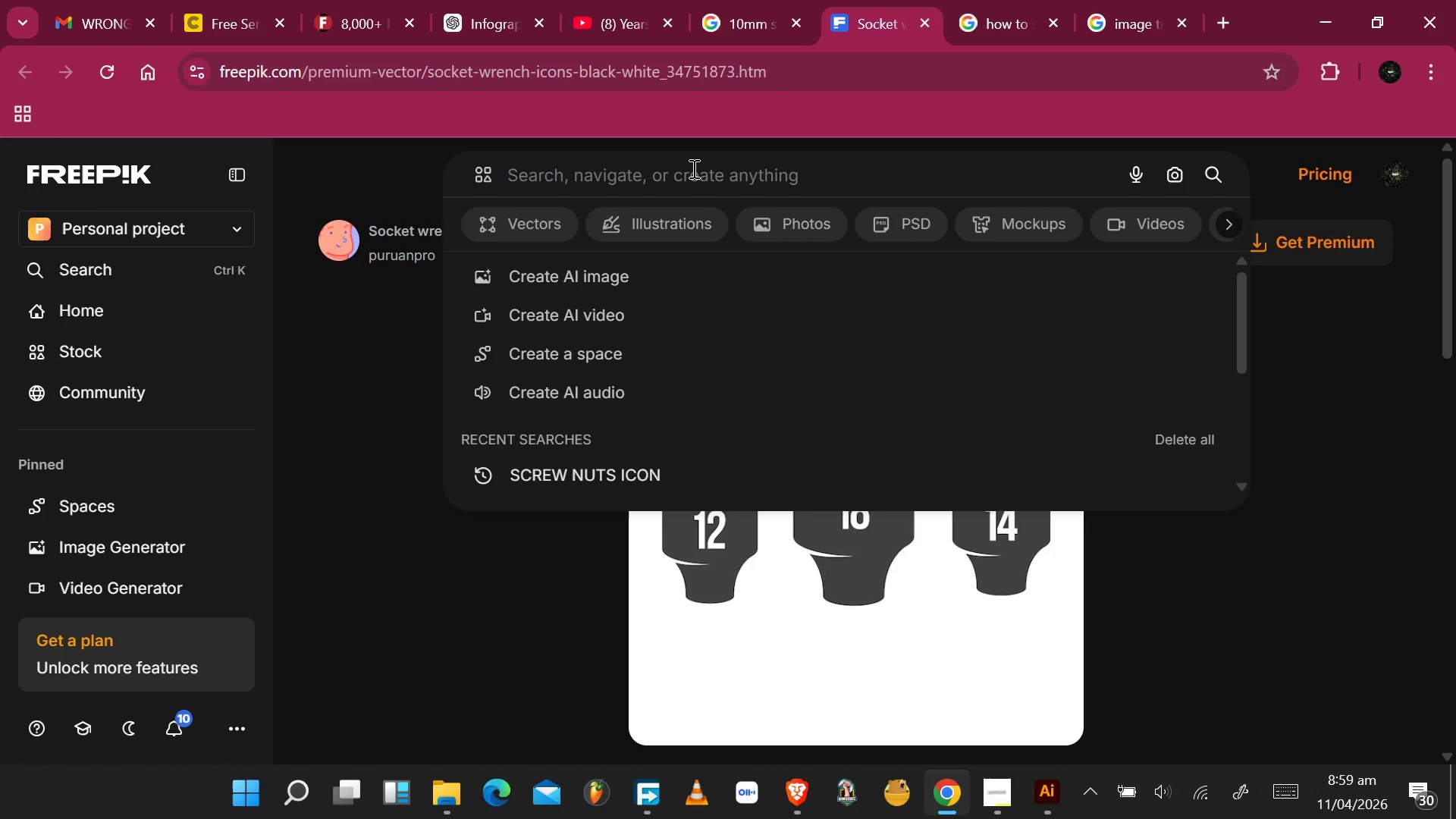 
type(co)
key(Backspace)
key(Backspace)
type(socket wrench)
 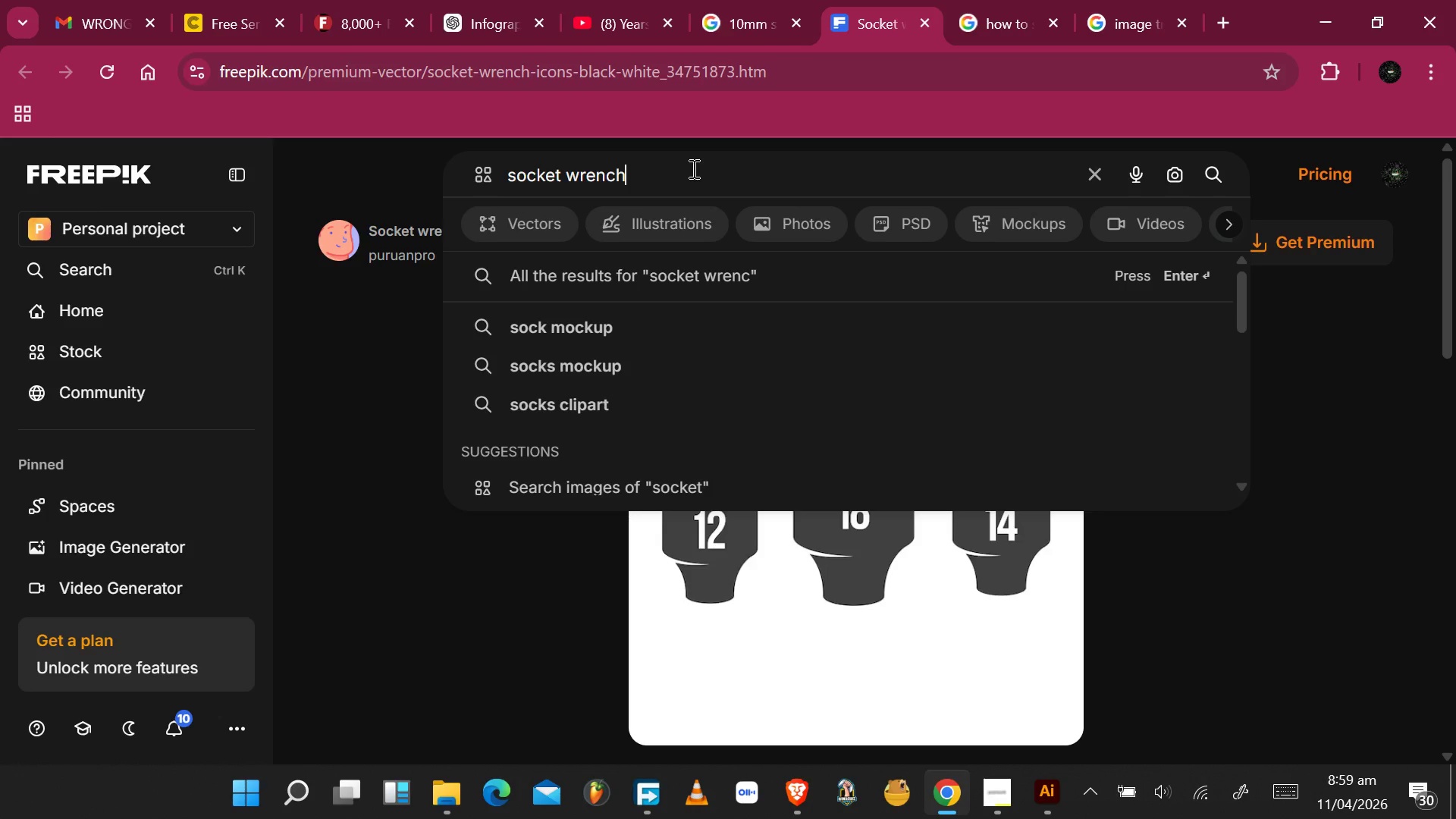 
key(Enter)
 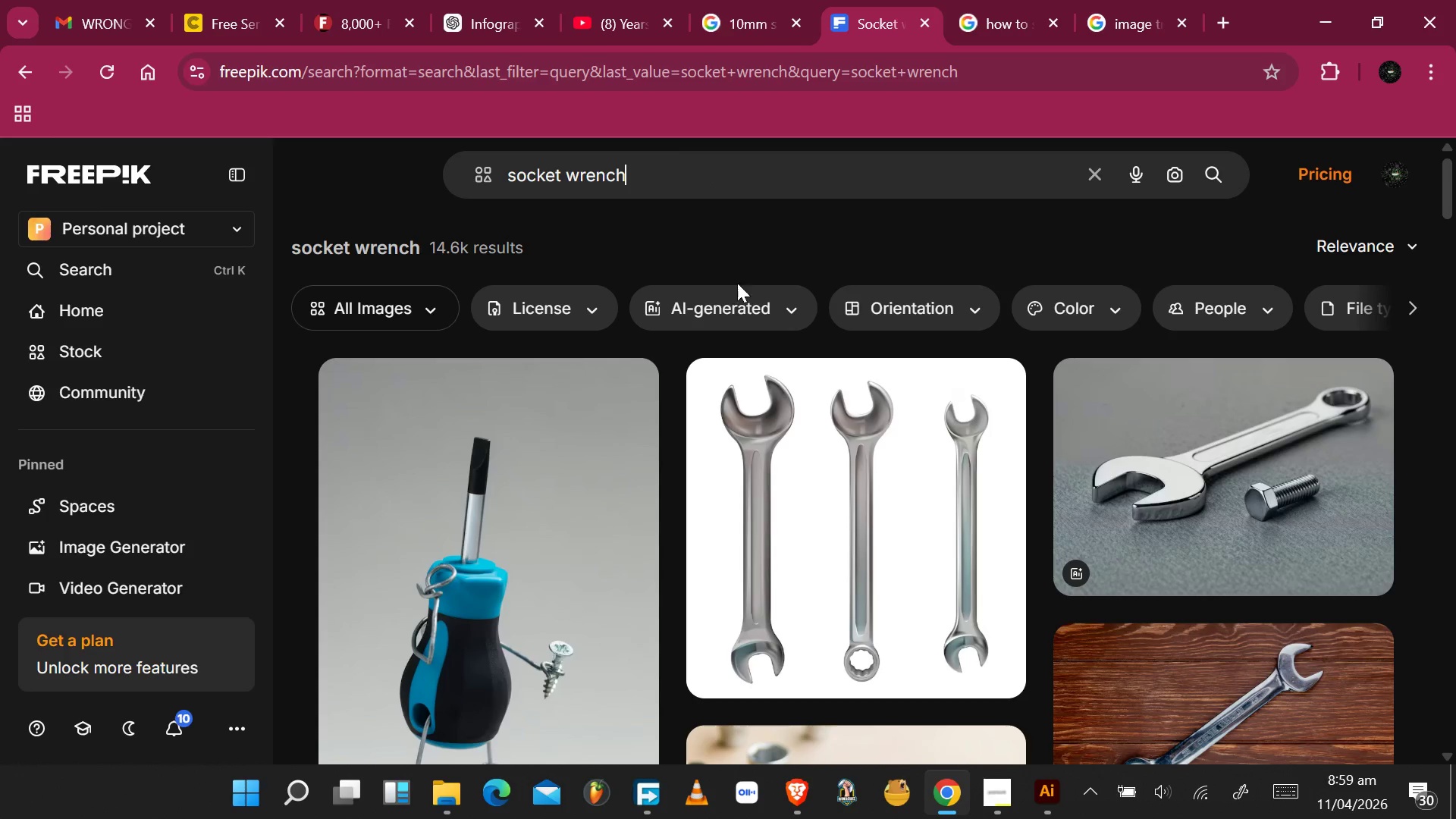 
scroll: coordinate [784, 457], scroll_direction: down, amount: 17.0
 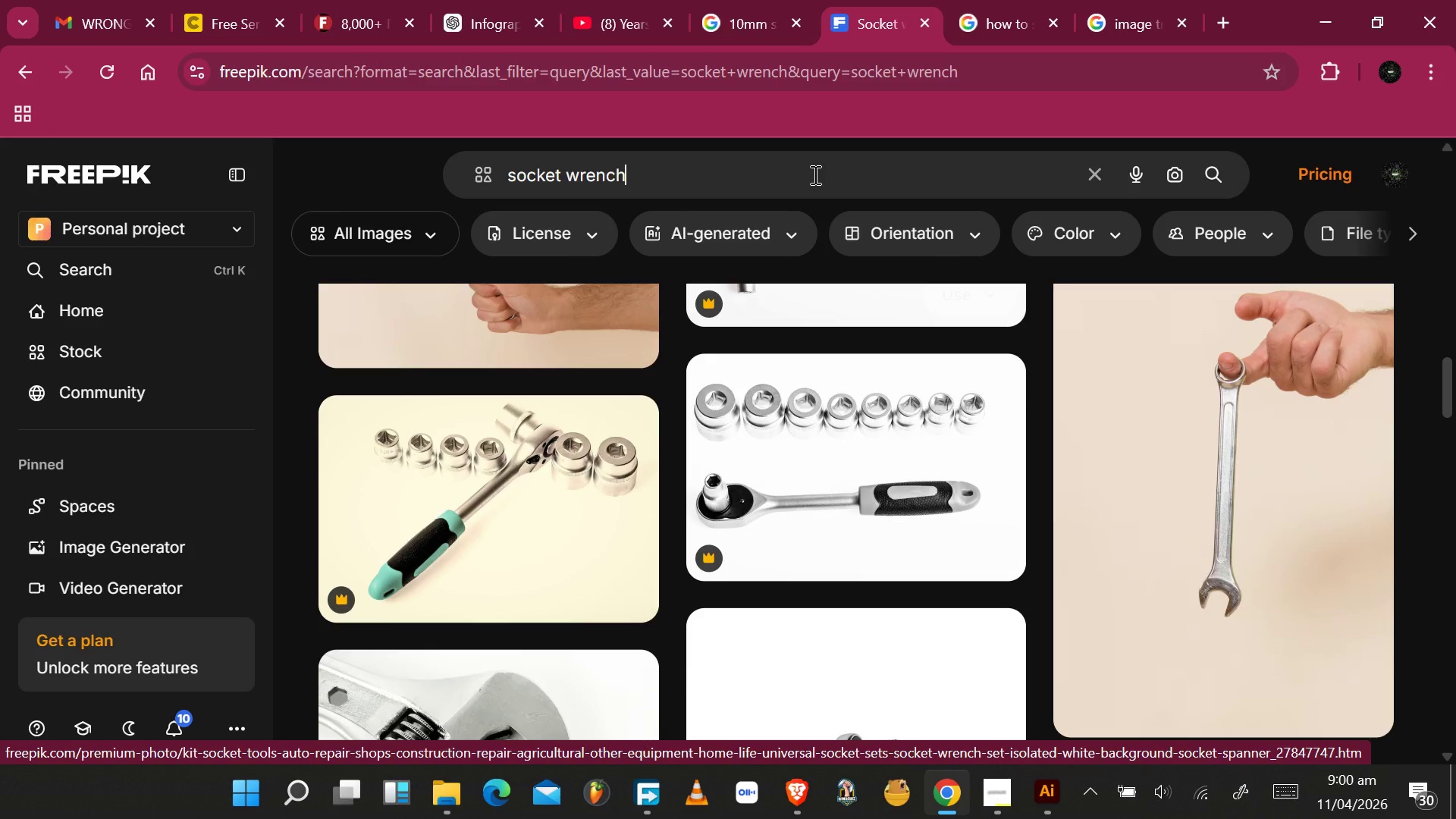 
left_click([813, 174])
 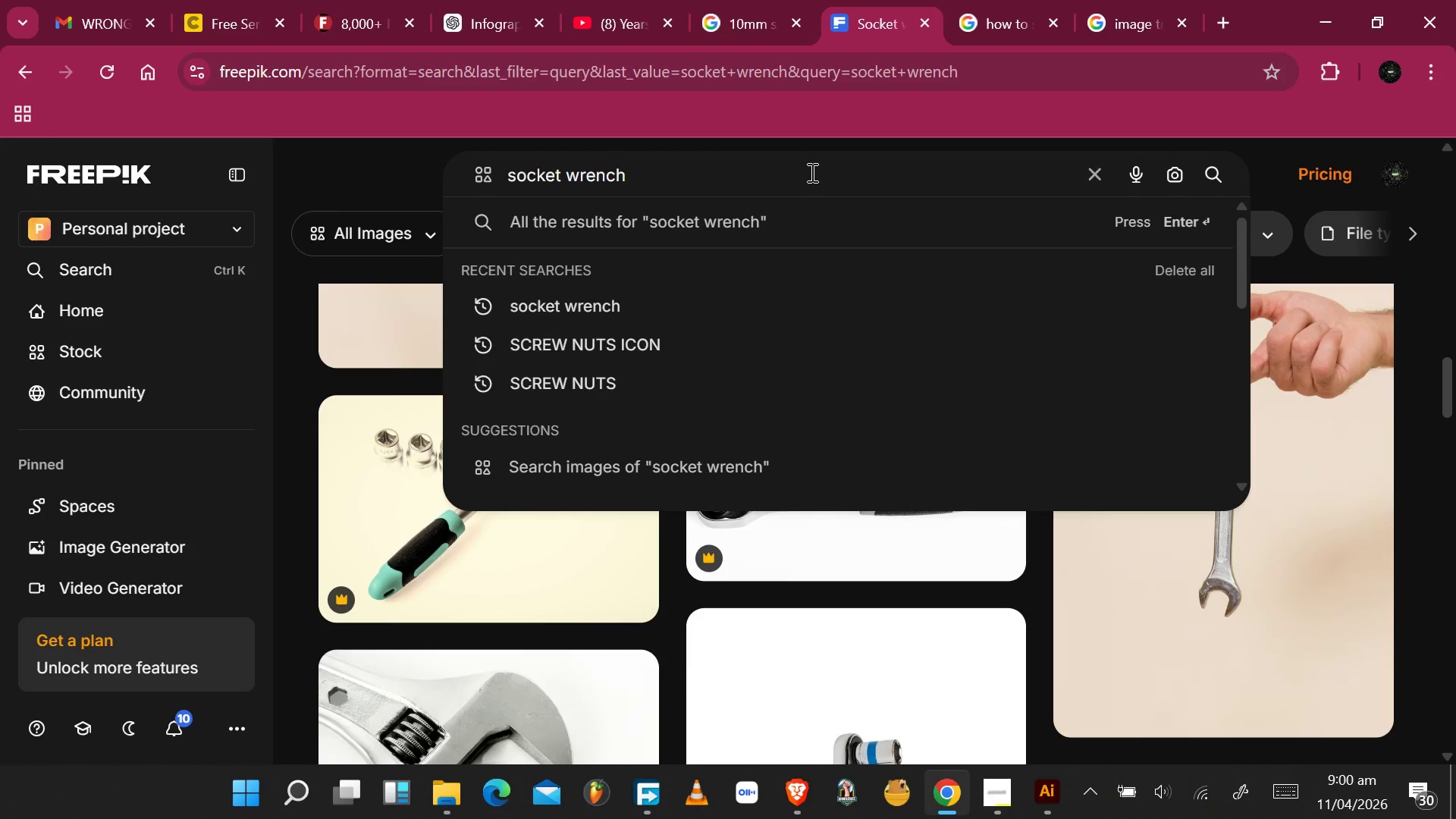 
key(Space)
 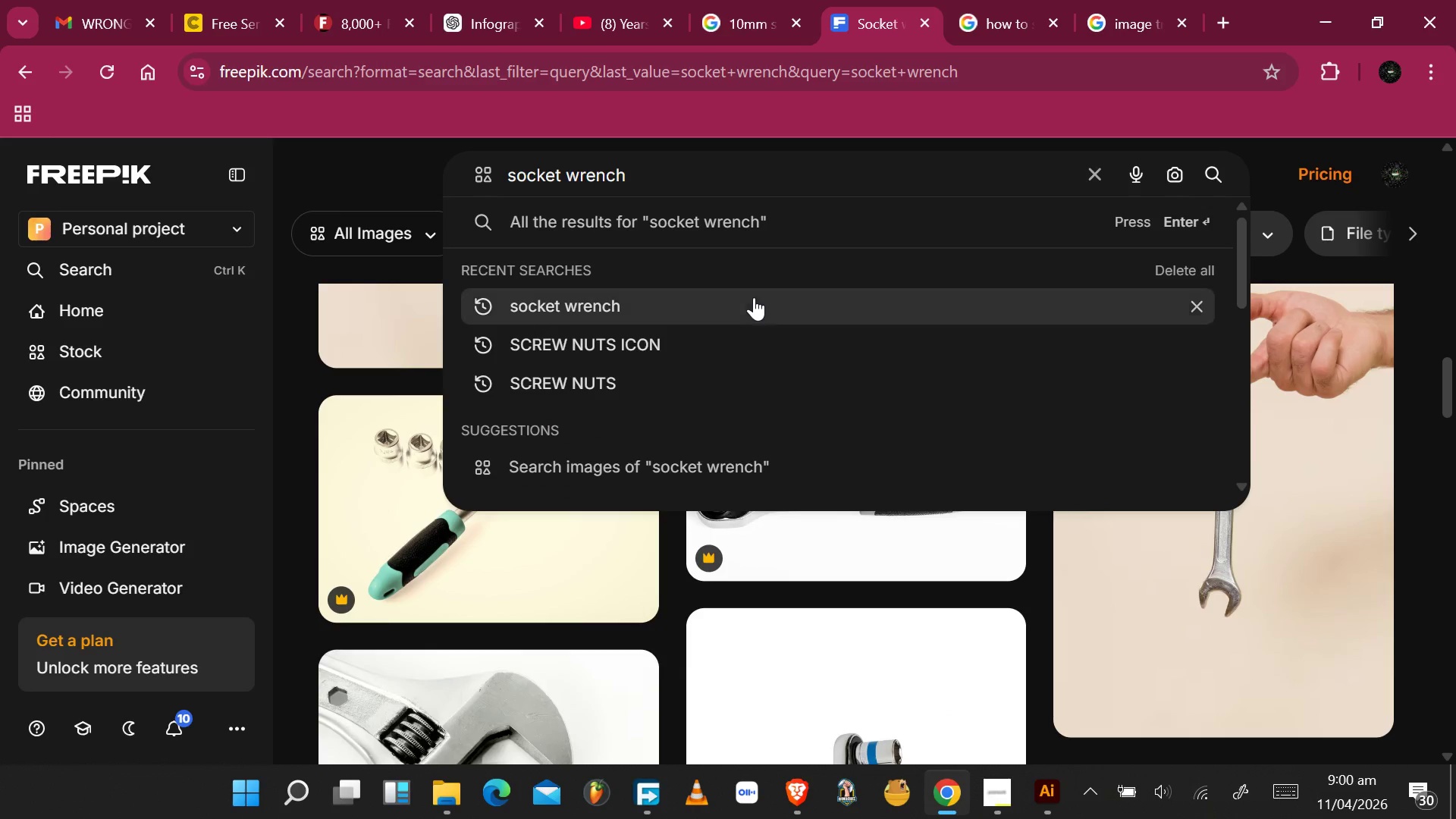 
type(1)
key(Backspace)
type(iconm)
 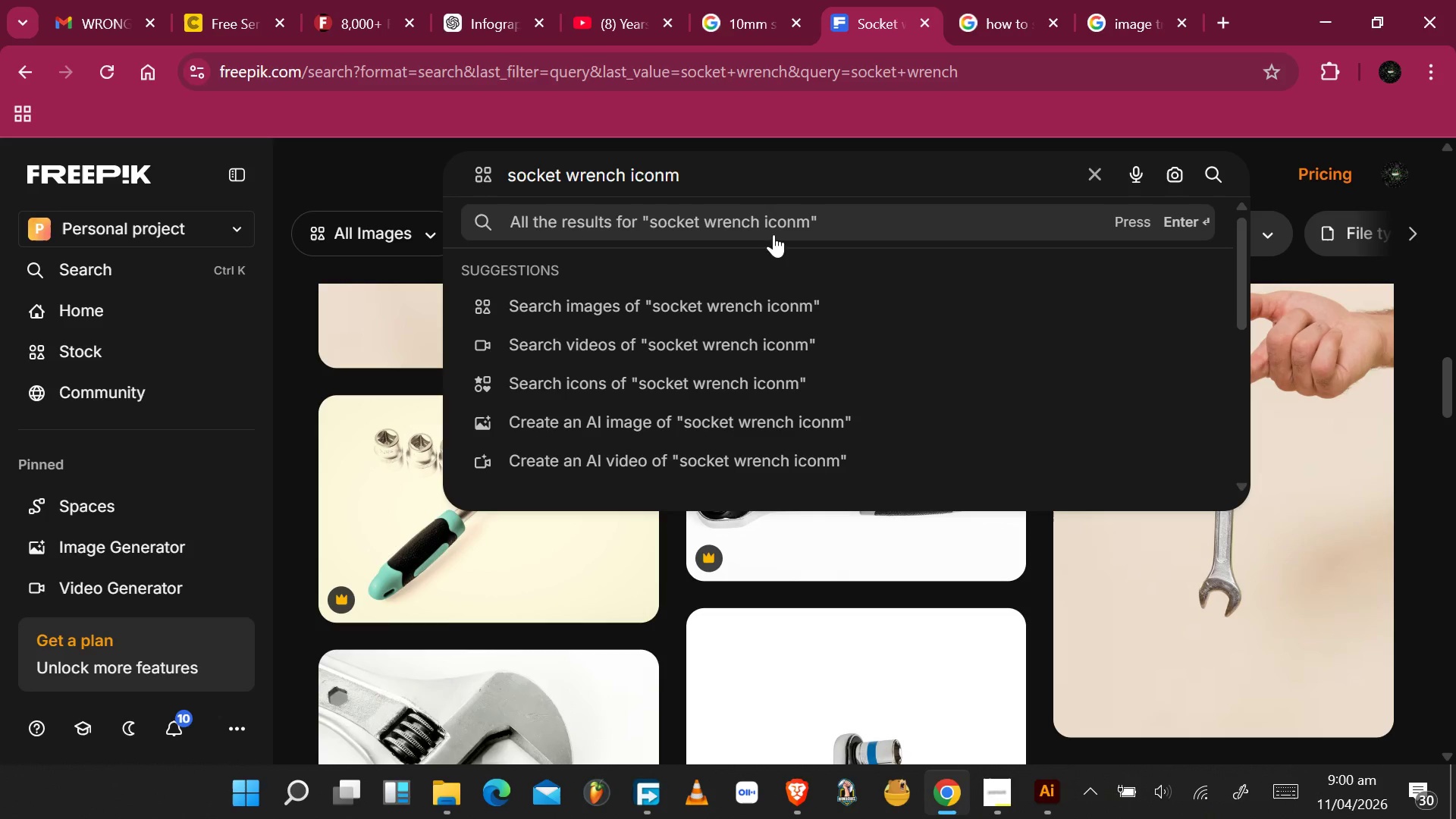 
key(Backspace)
 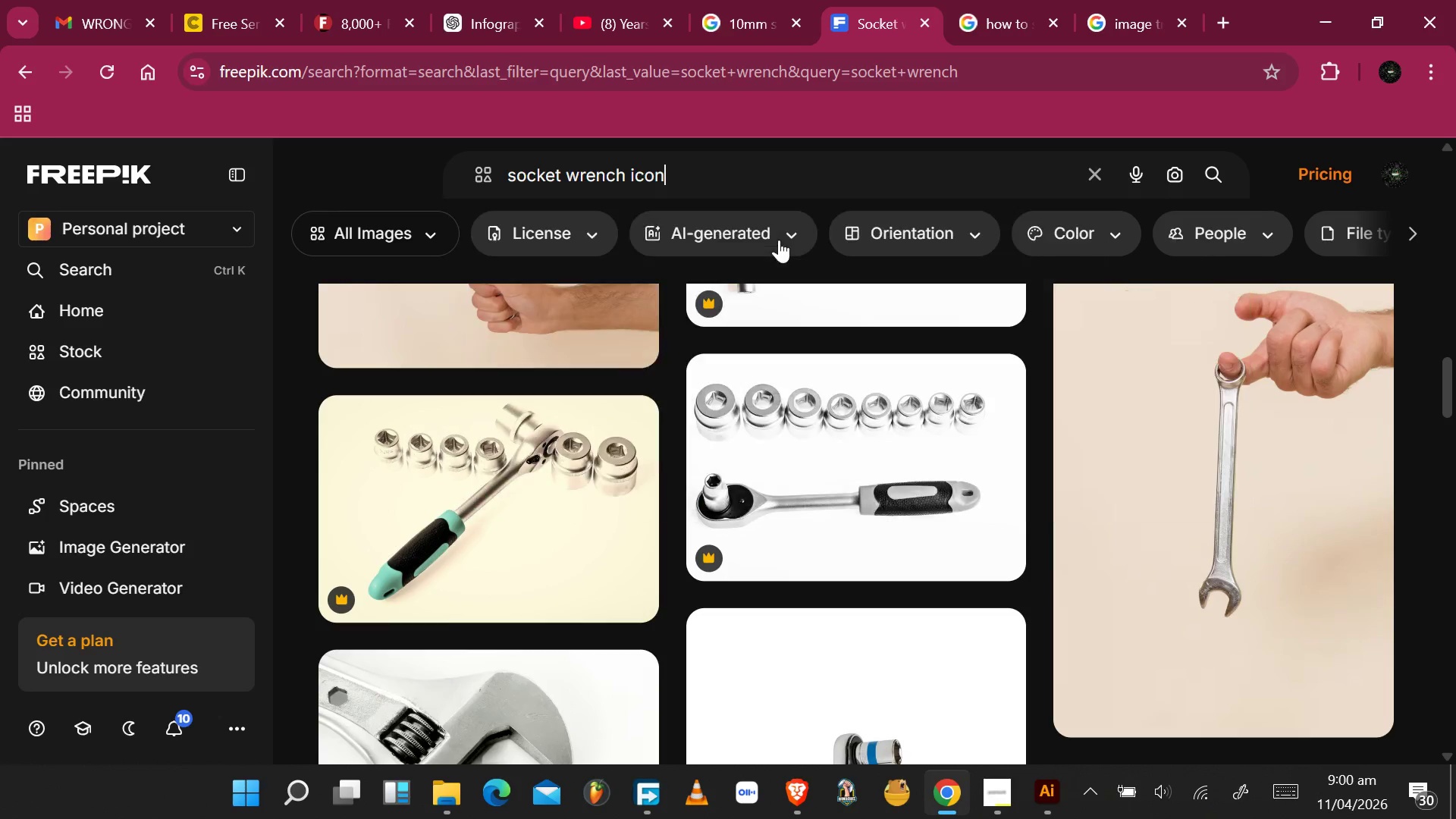 
key(Enter)
 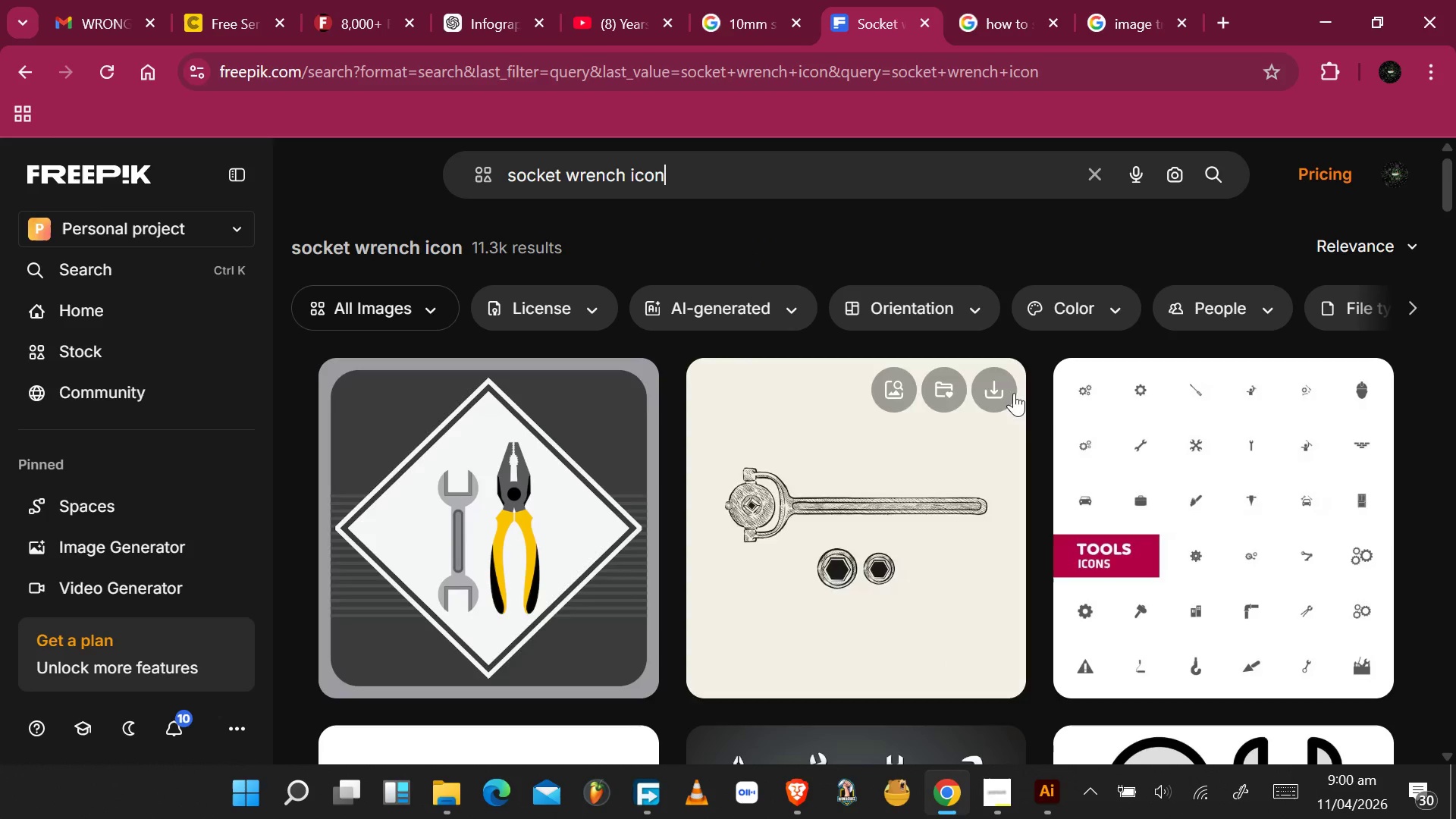 
wait(11.06)
 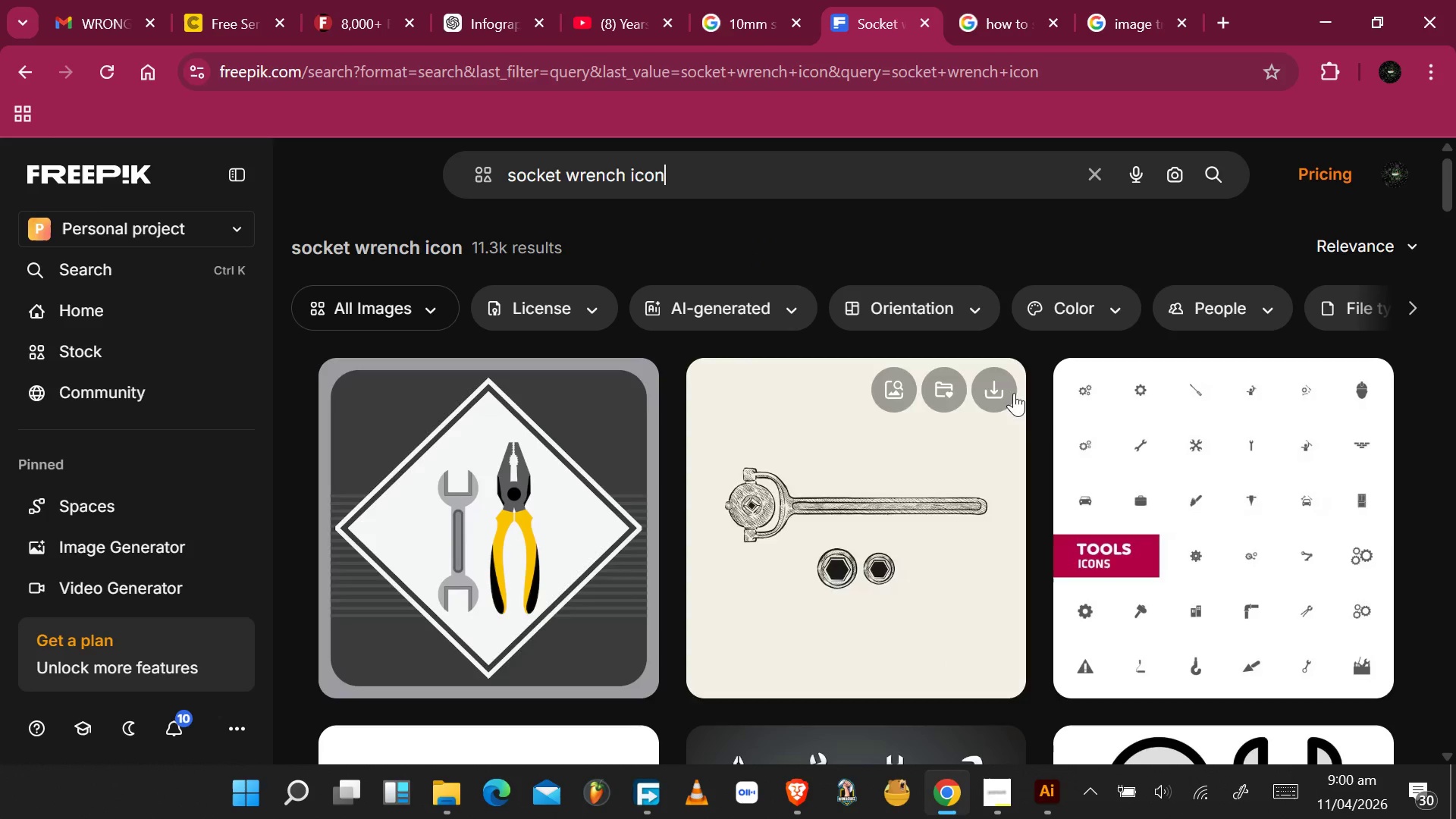 
scroll: coordinate [833, 543], scroll_direction: down, amount: 19.0
 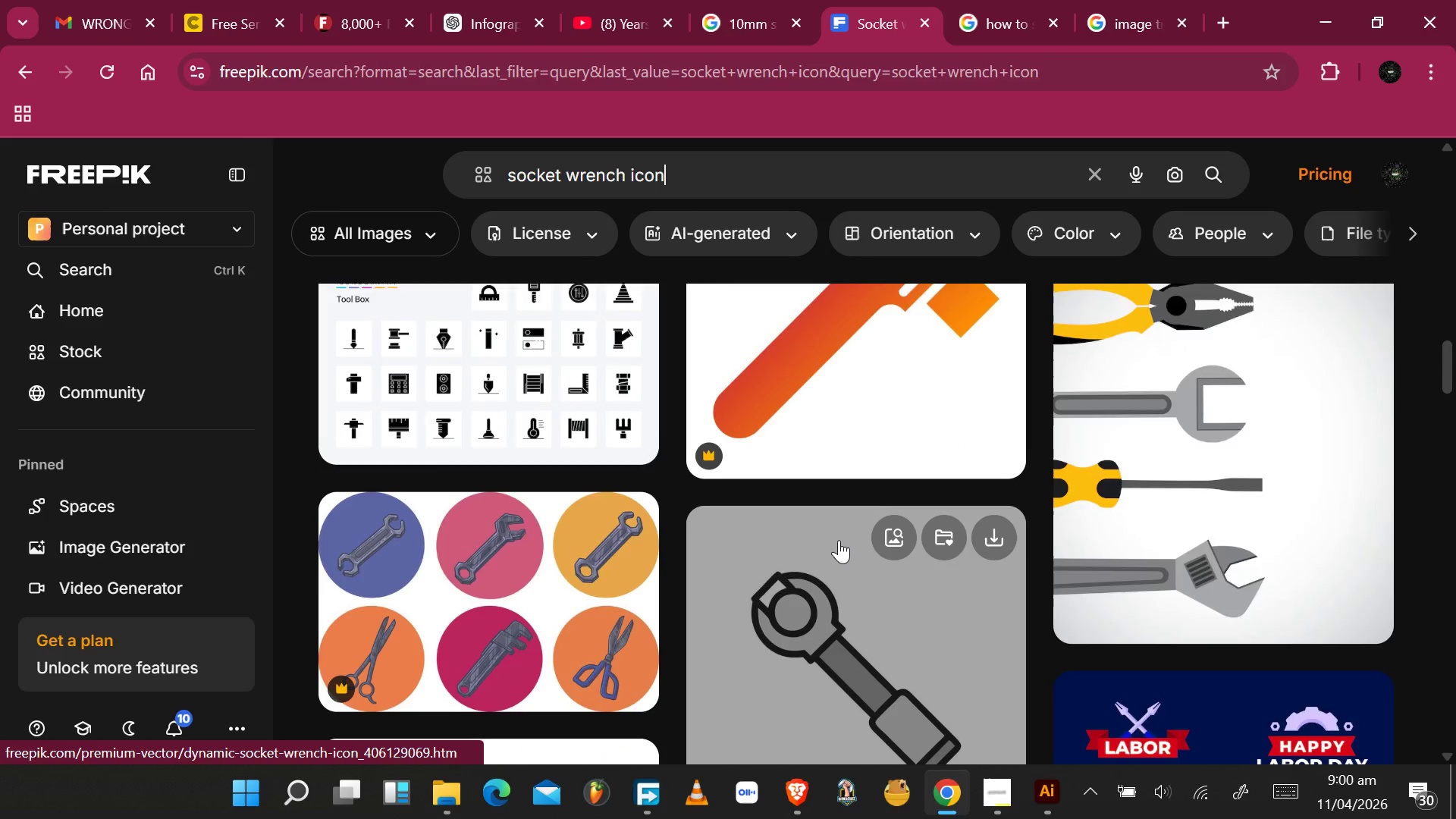 
scroll: coordinate [833, 538], scroll_direction: down, amount: 16.0
 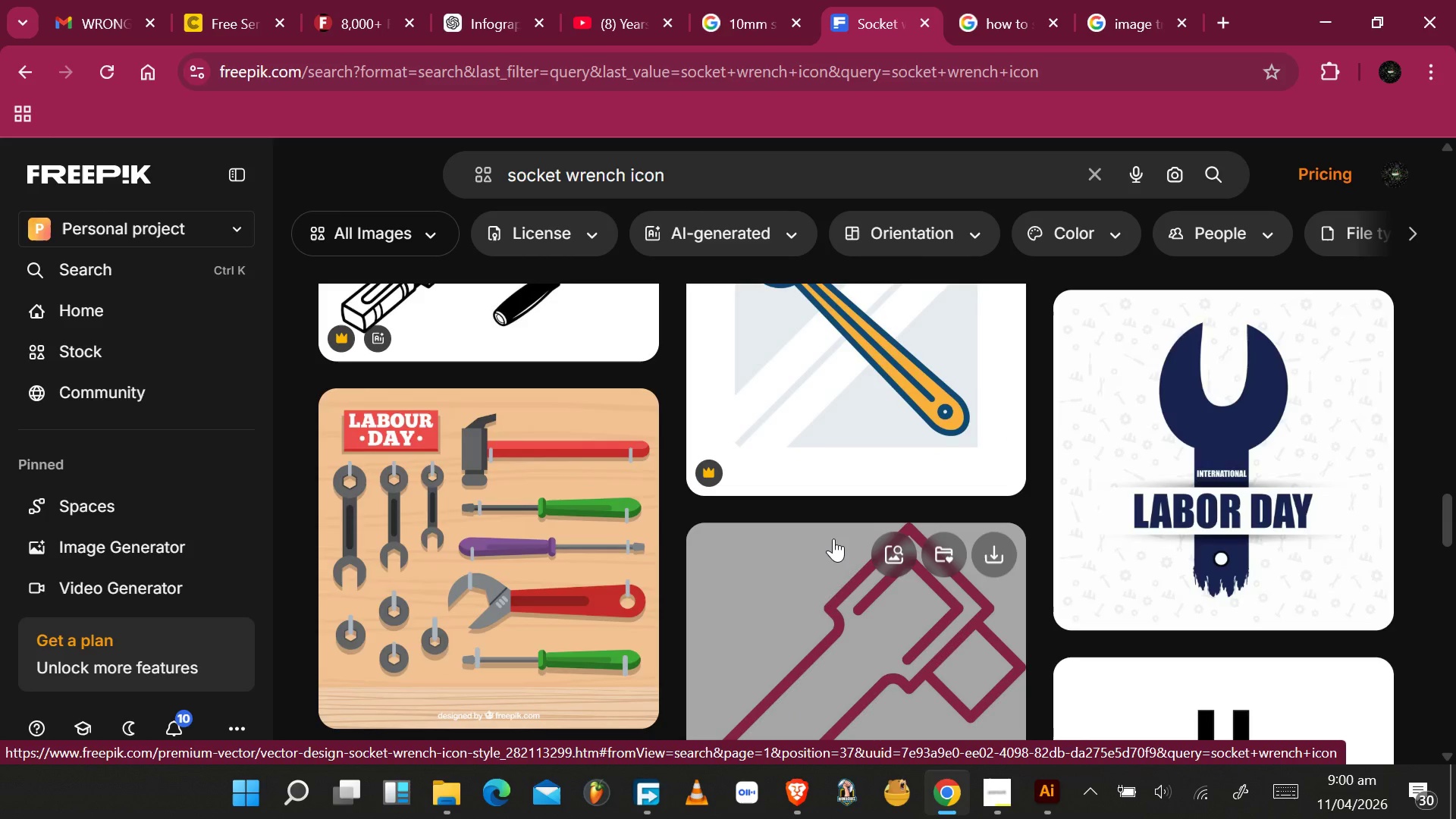 
scroll: coordinate [832, 546], scroll_direction: down, amount: 4.0
 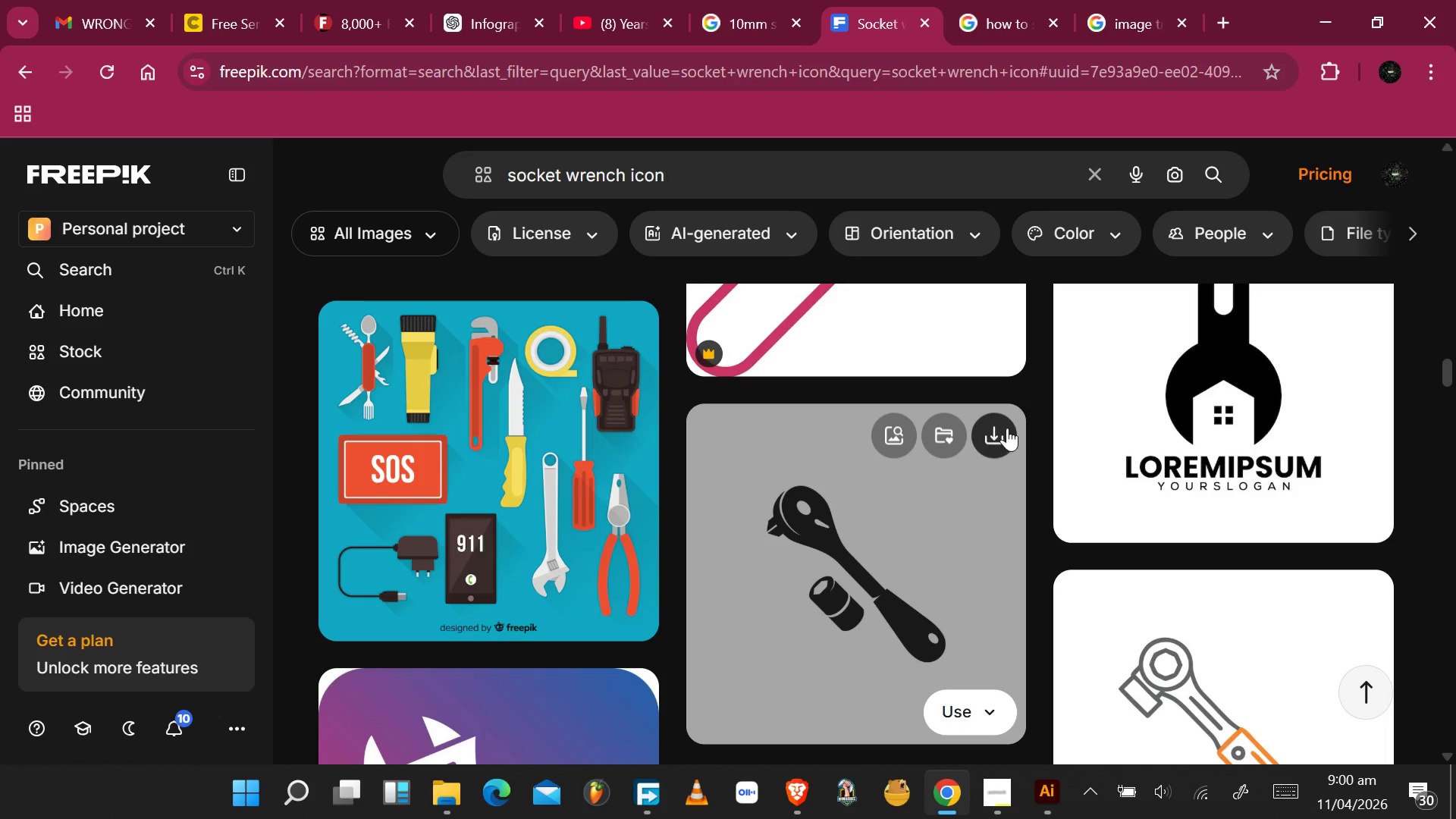 
wait(8.2)
 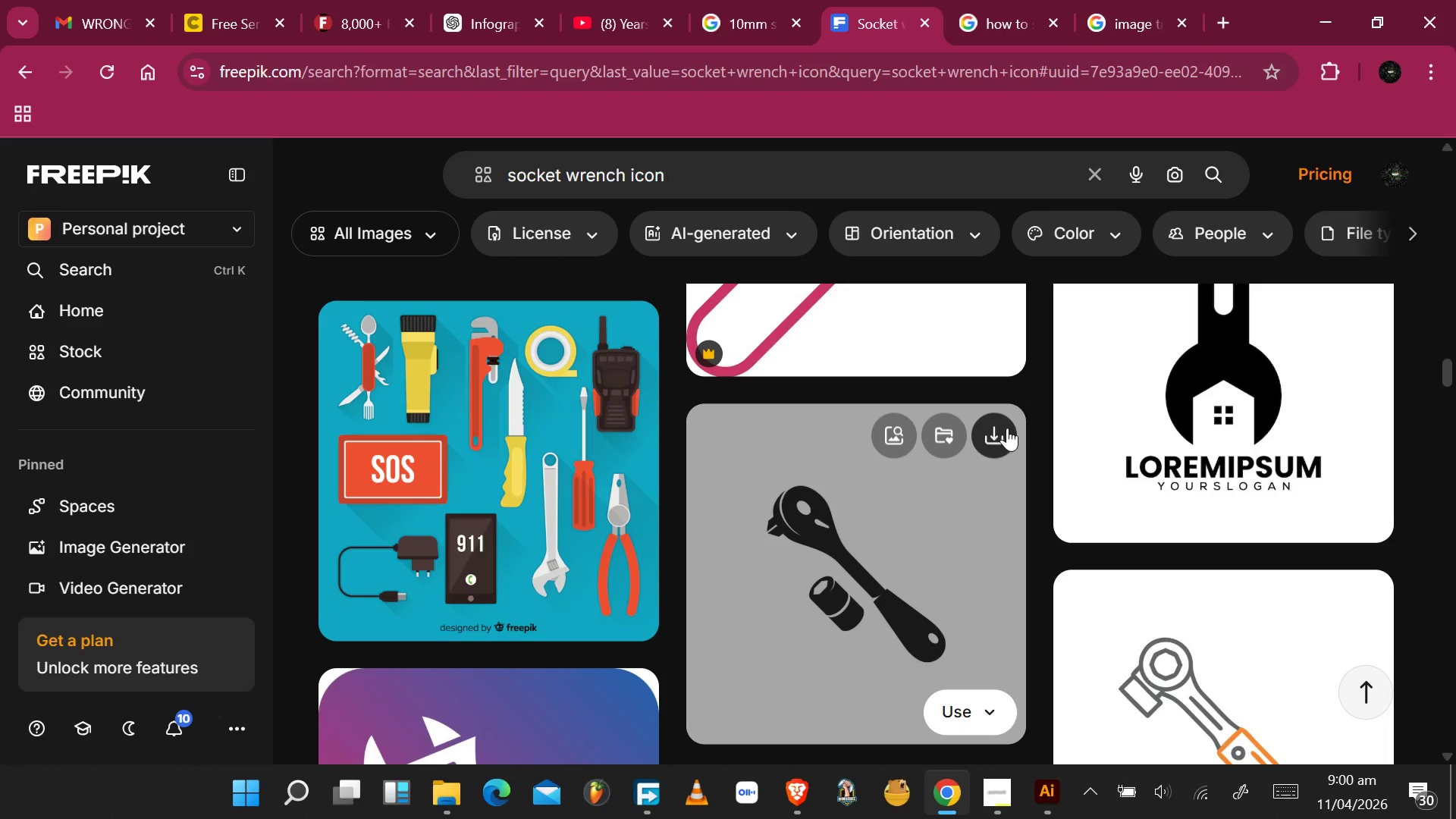 
scroll: coordinate [1008, 440], scroll_direction: down, amount: 3.0
 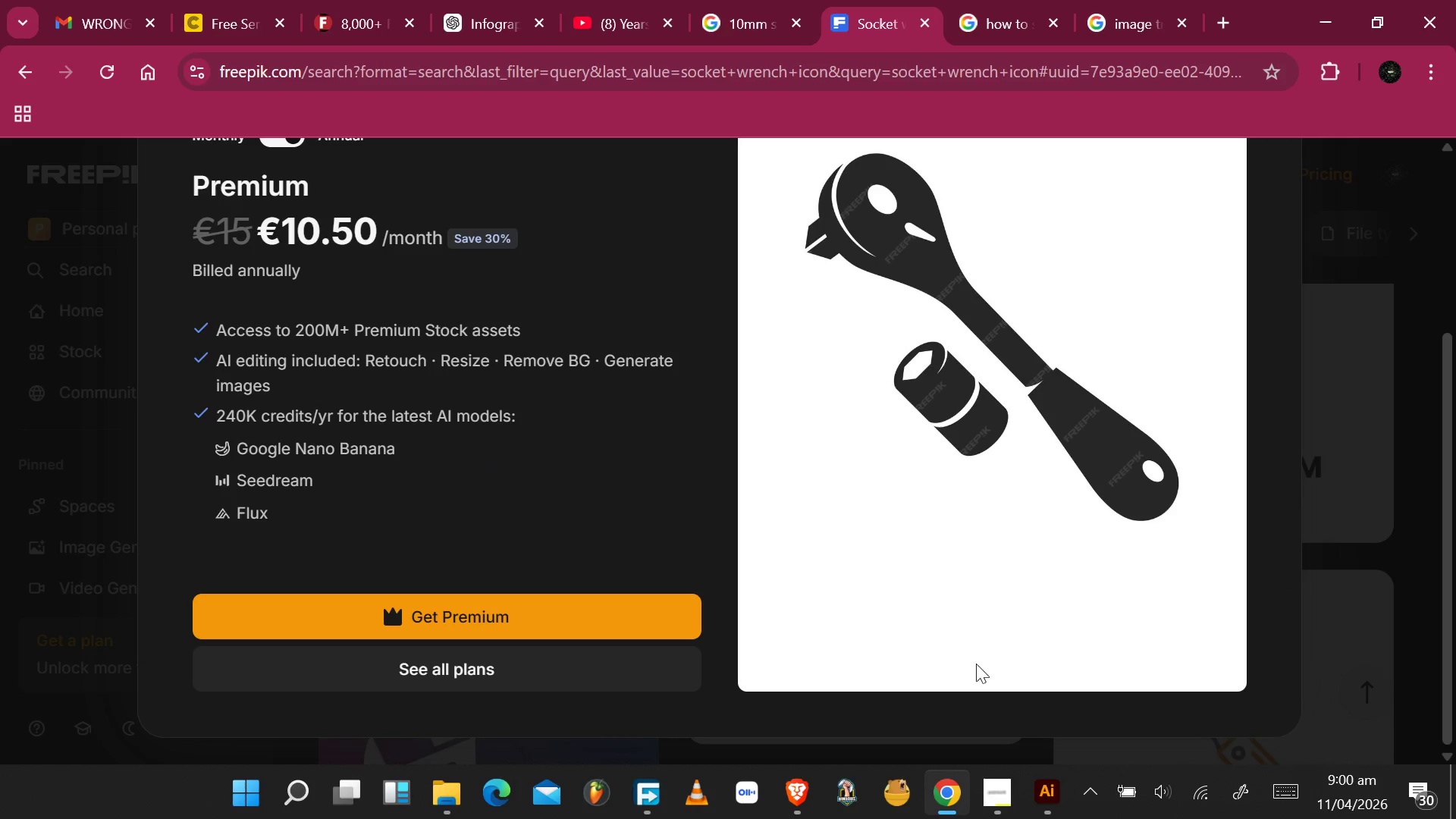 
left_click([1301, 448])
 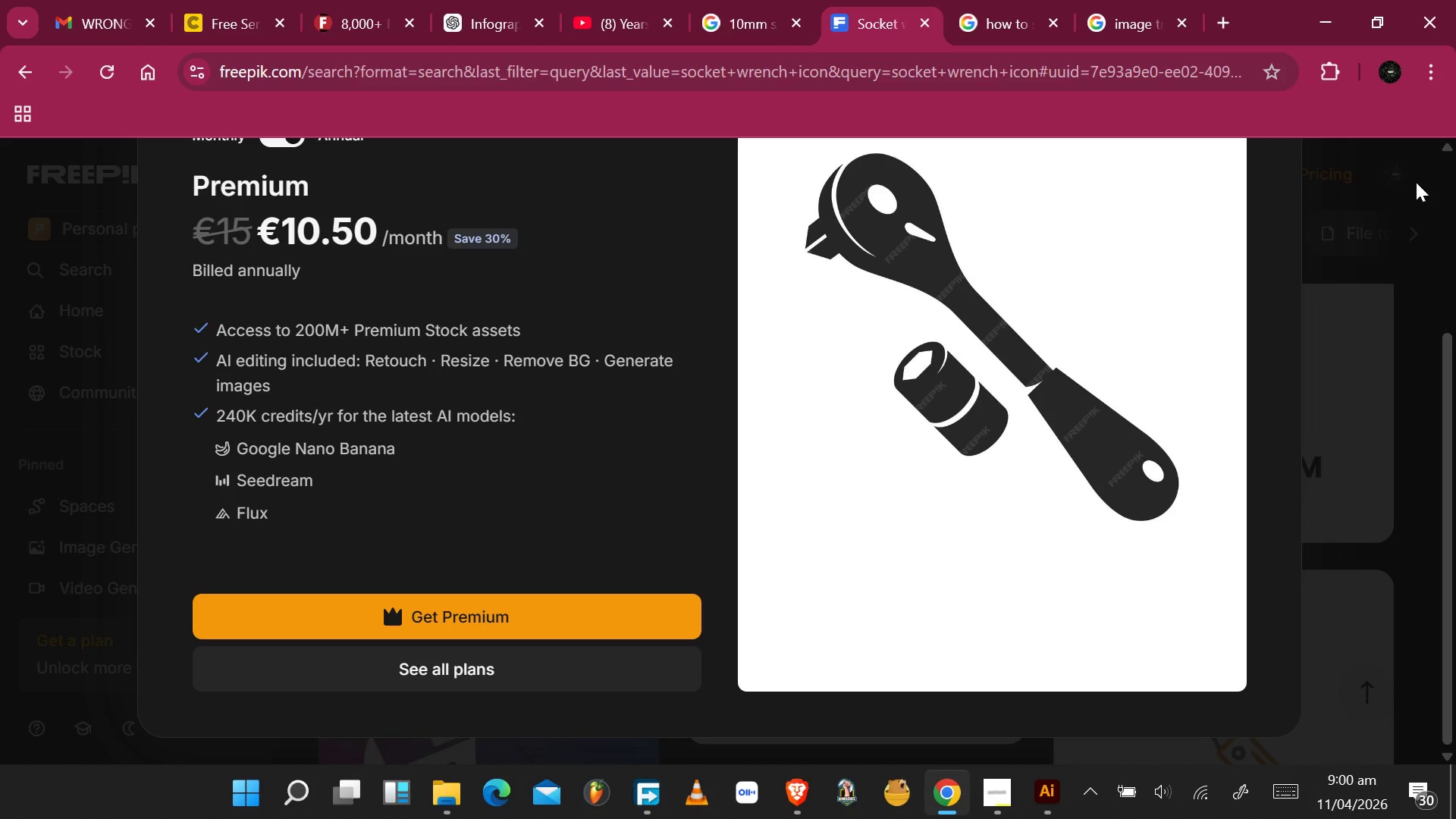 
left_click([1425, 168])
 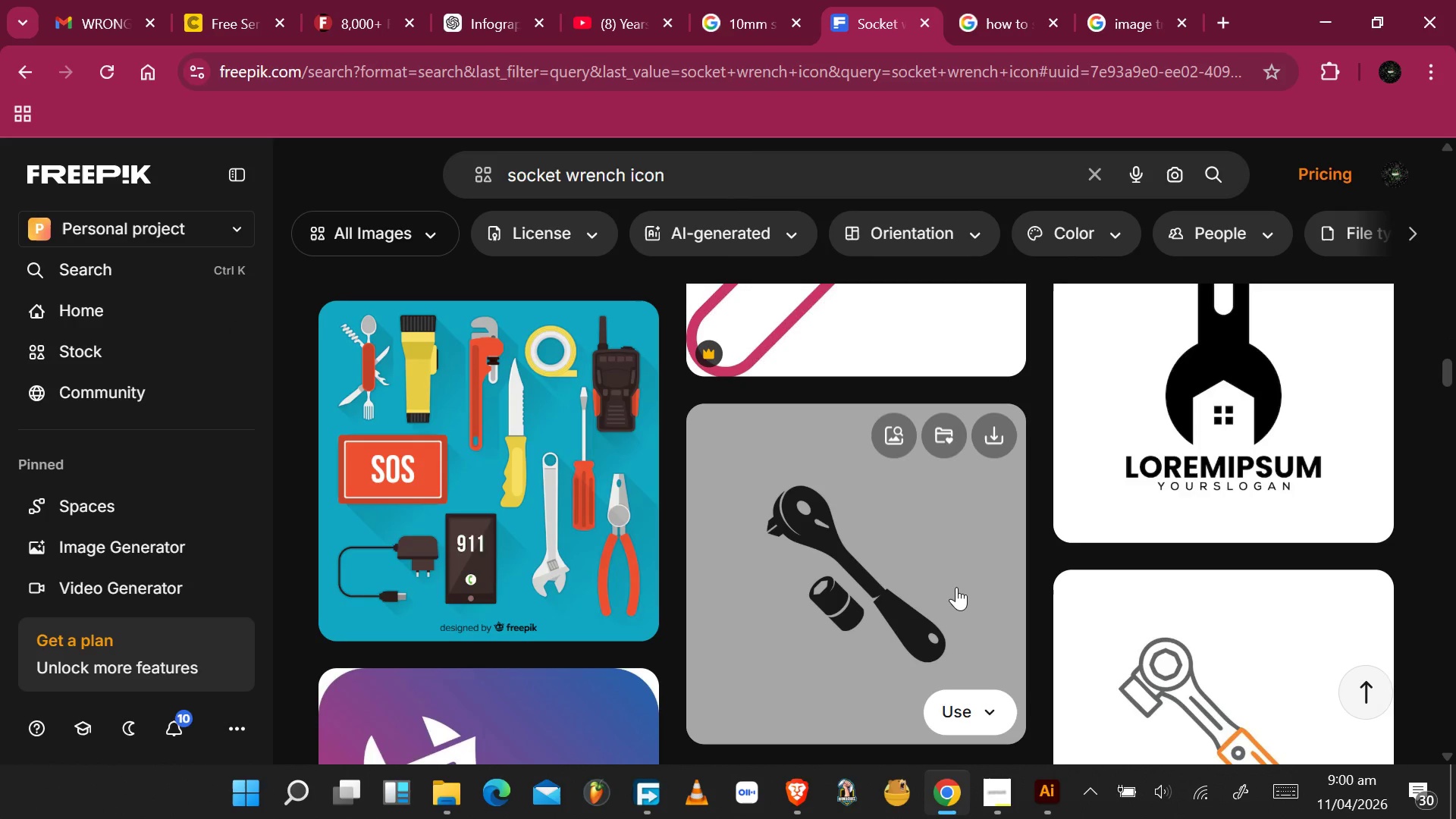 
scroll: coordinate [1103, 571], scroll_direction: down, amount: 4.0
 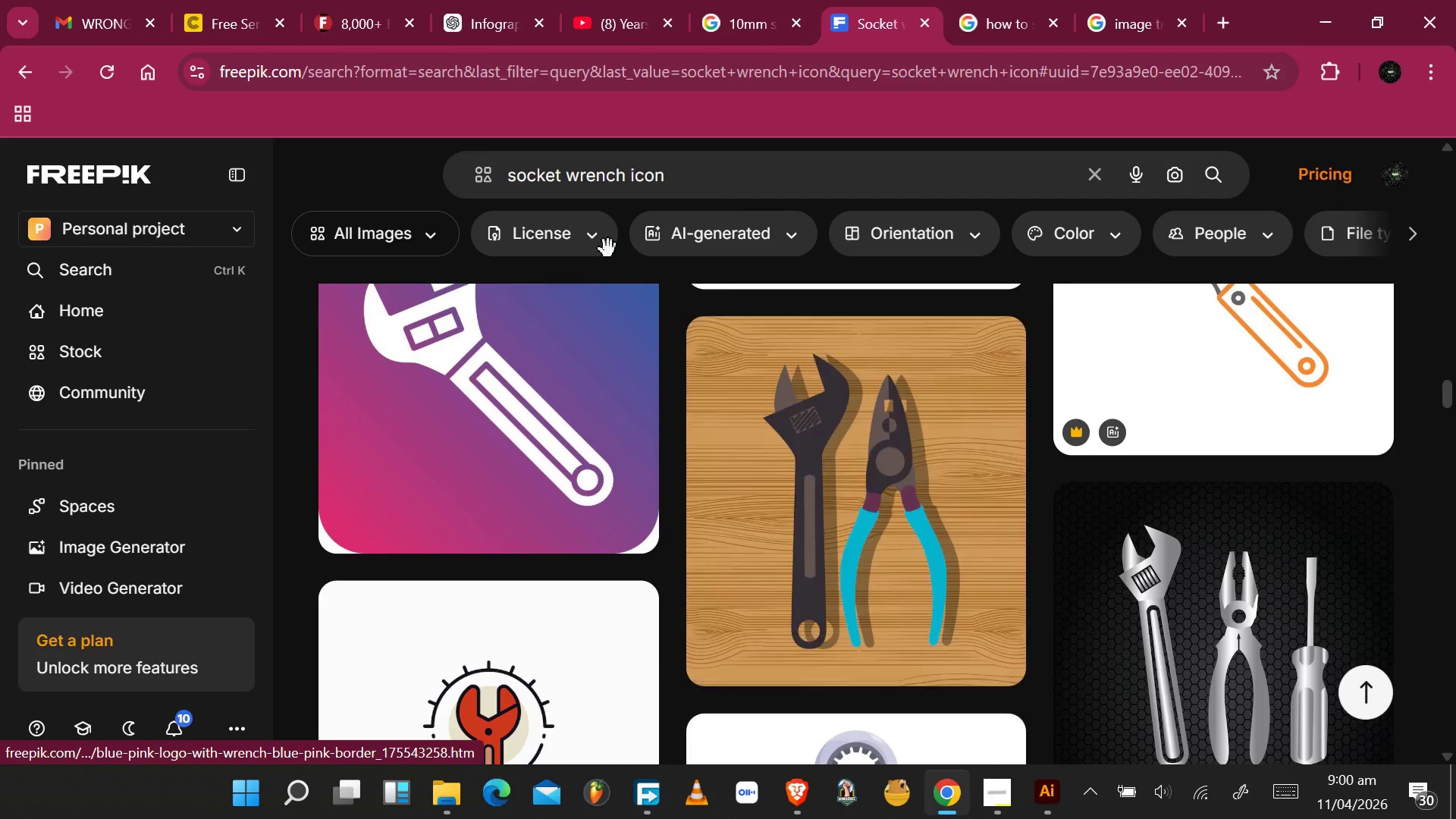 
left_click([589, 222])
 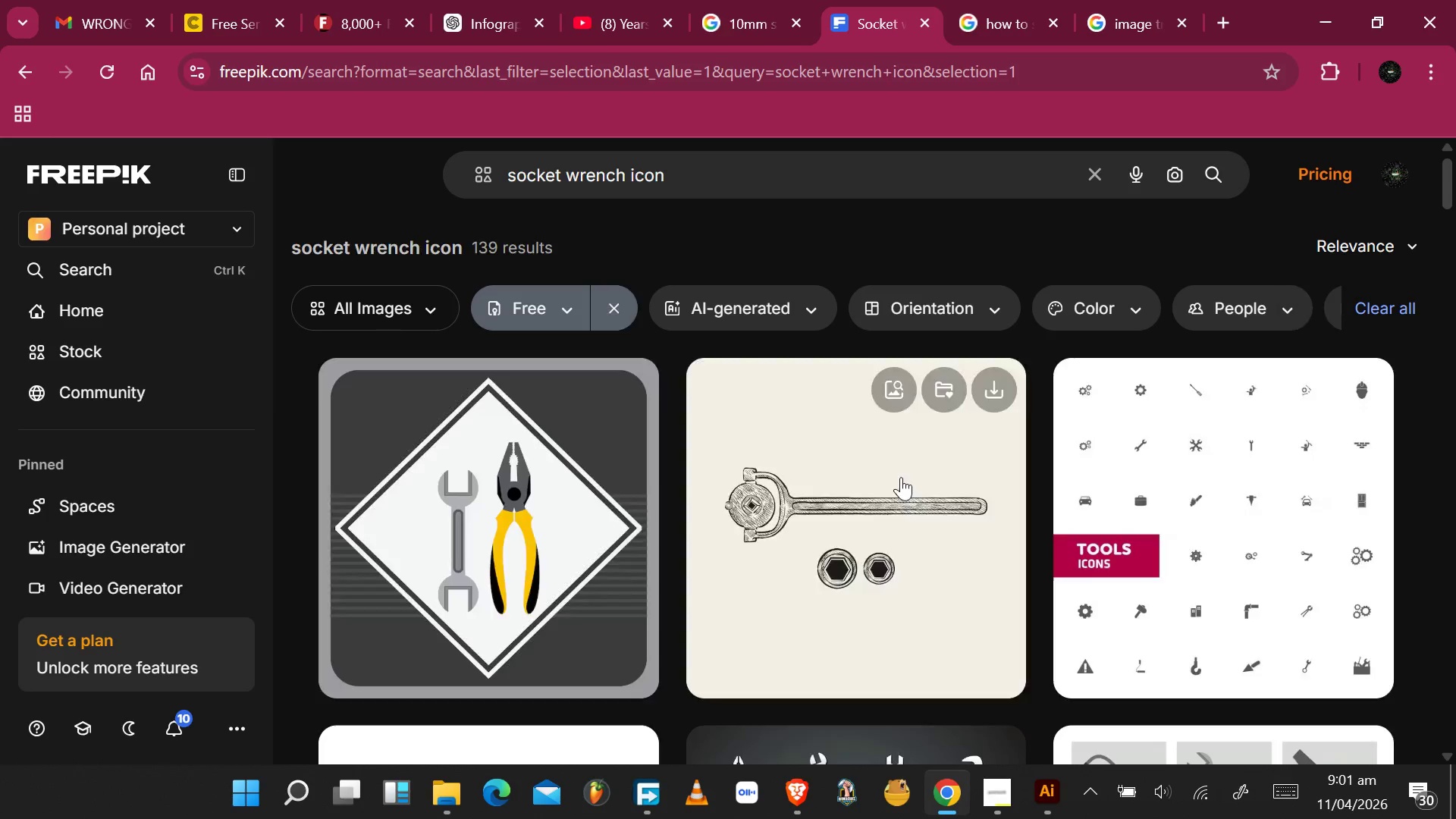 
scroll: coordinate [969, 522], scroll_direction: down, amount: 11.0
 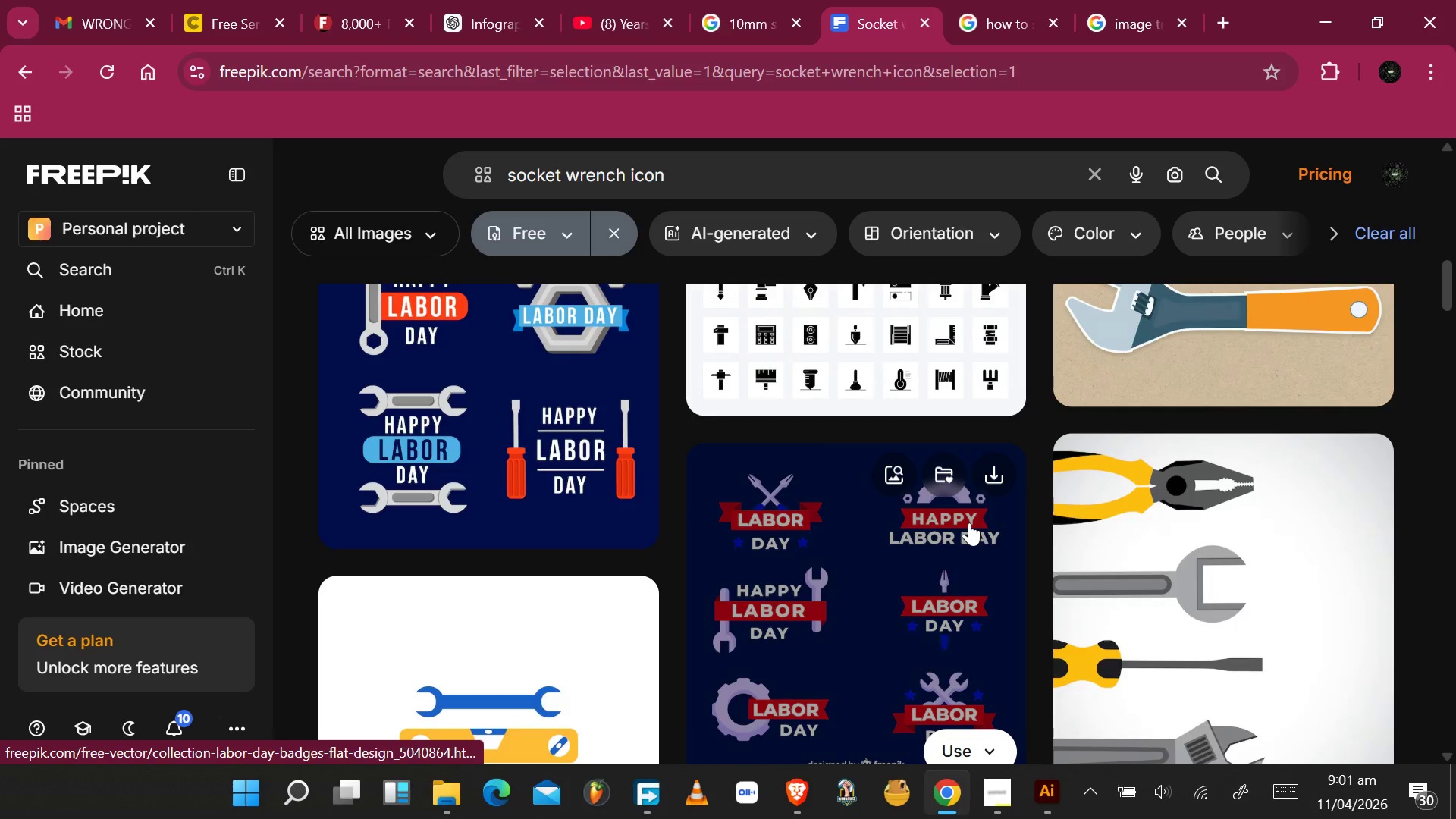 
scroll: coordinate [969, 522], scroll_direction: up, amount: 1.0
 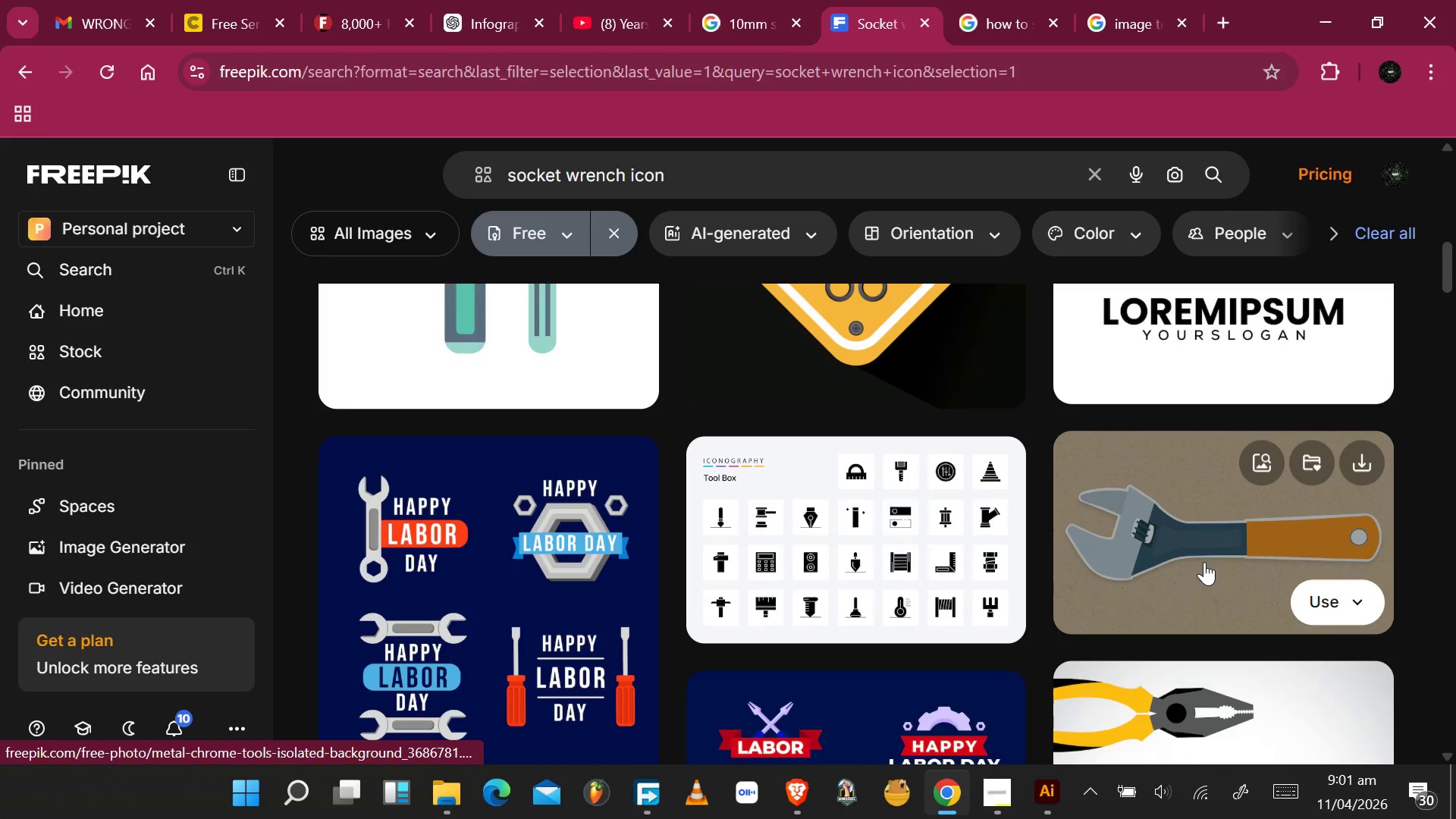 
scroll: coordinate [1202, 564], scroll_direction: down, amount: 8.0
 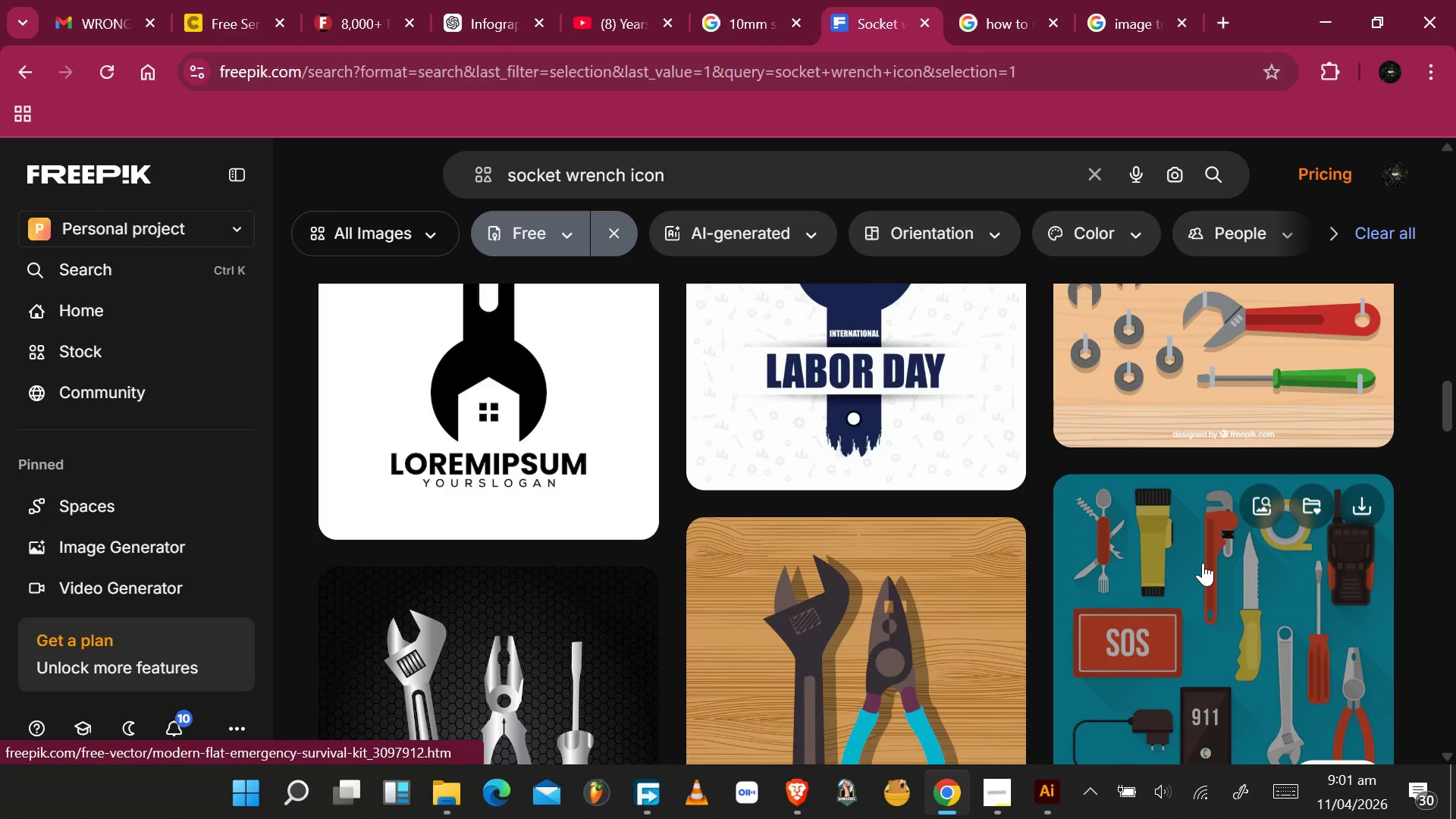 
scroll: coordinate [1203, 563], scroll_direction: up, amount: 1.0
 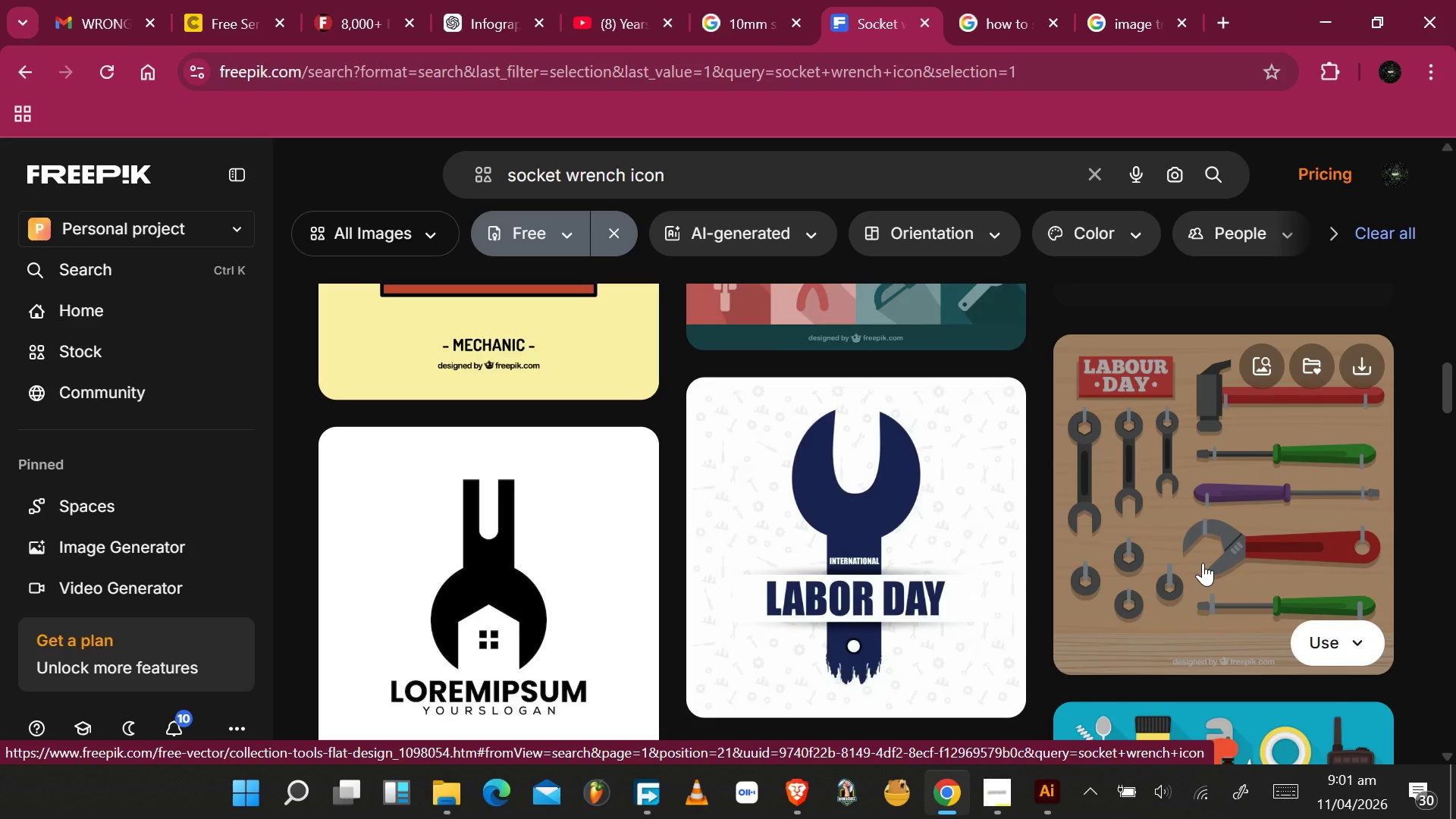 
scroll: coordinate [1200, 565], scroll_direction: down, amount: 5.0
 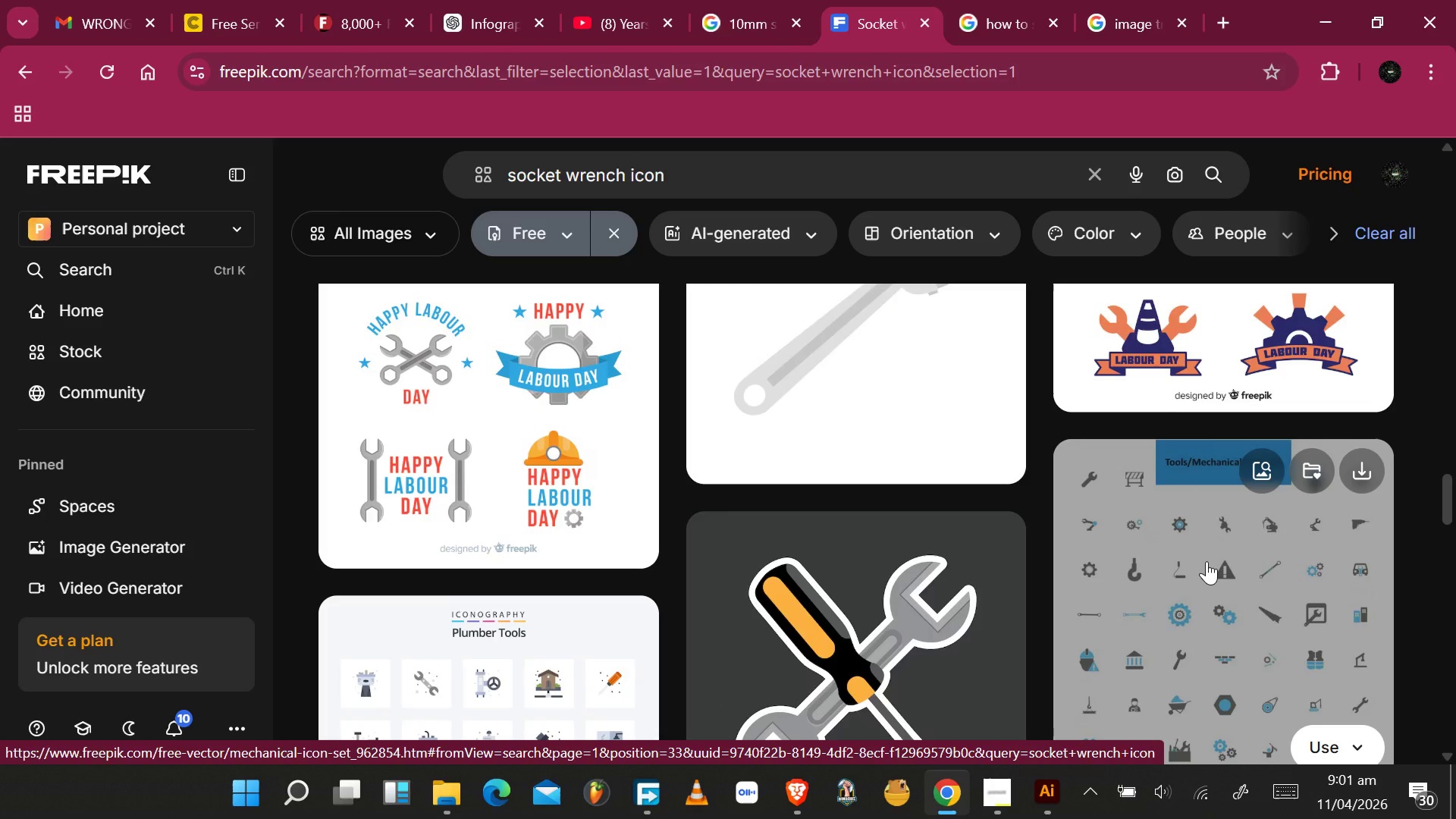 
scroll: coordinate [1207, 561], scroll_direction: none, amount: 0.0
 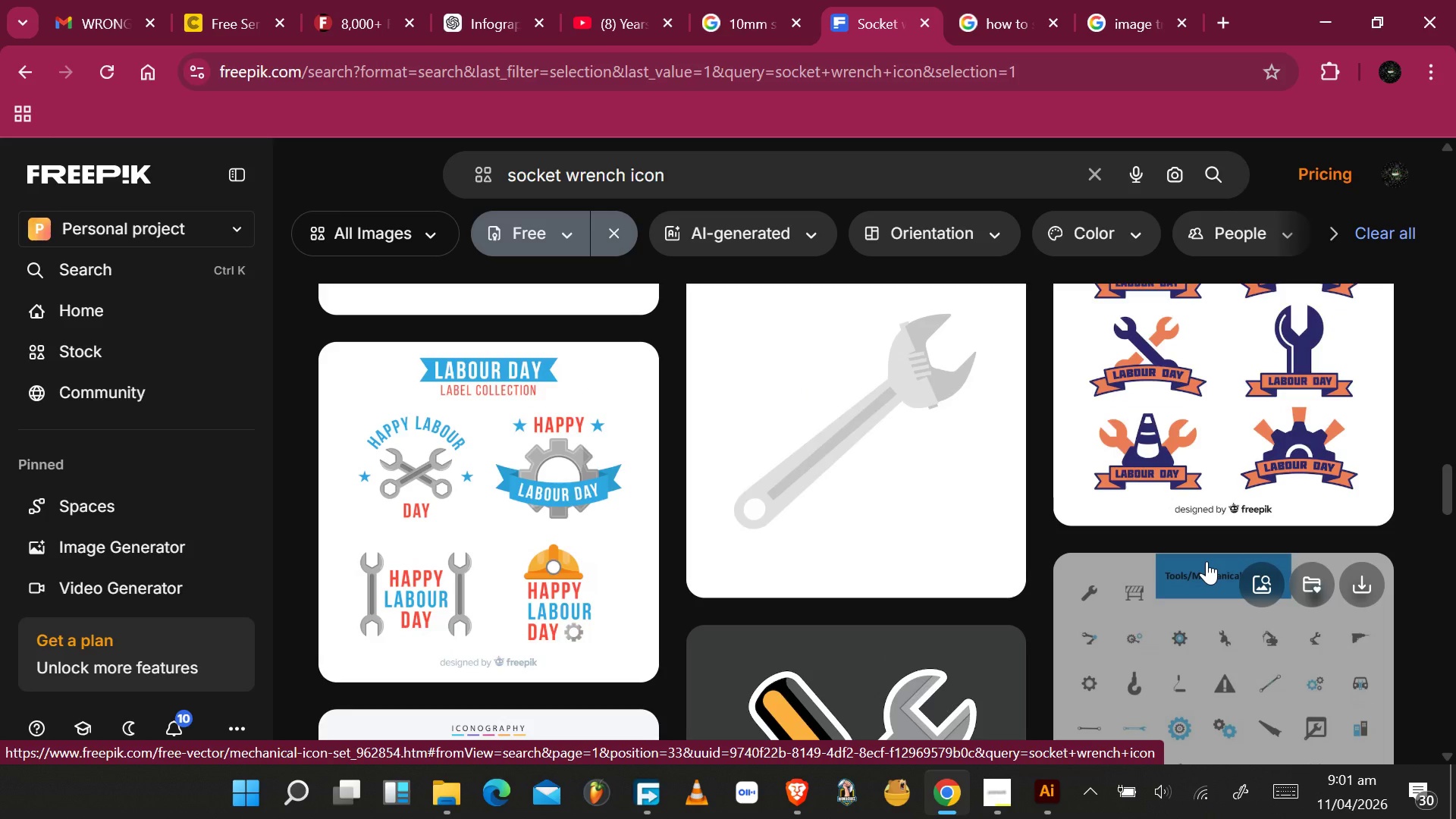 
scroll: coordinate [1234, 504], scroll_direction: down, amount: 5.0
 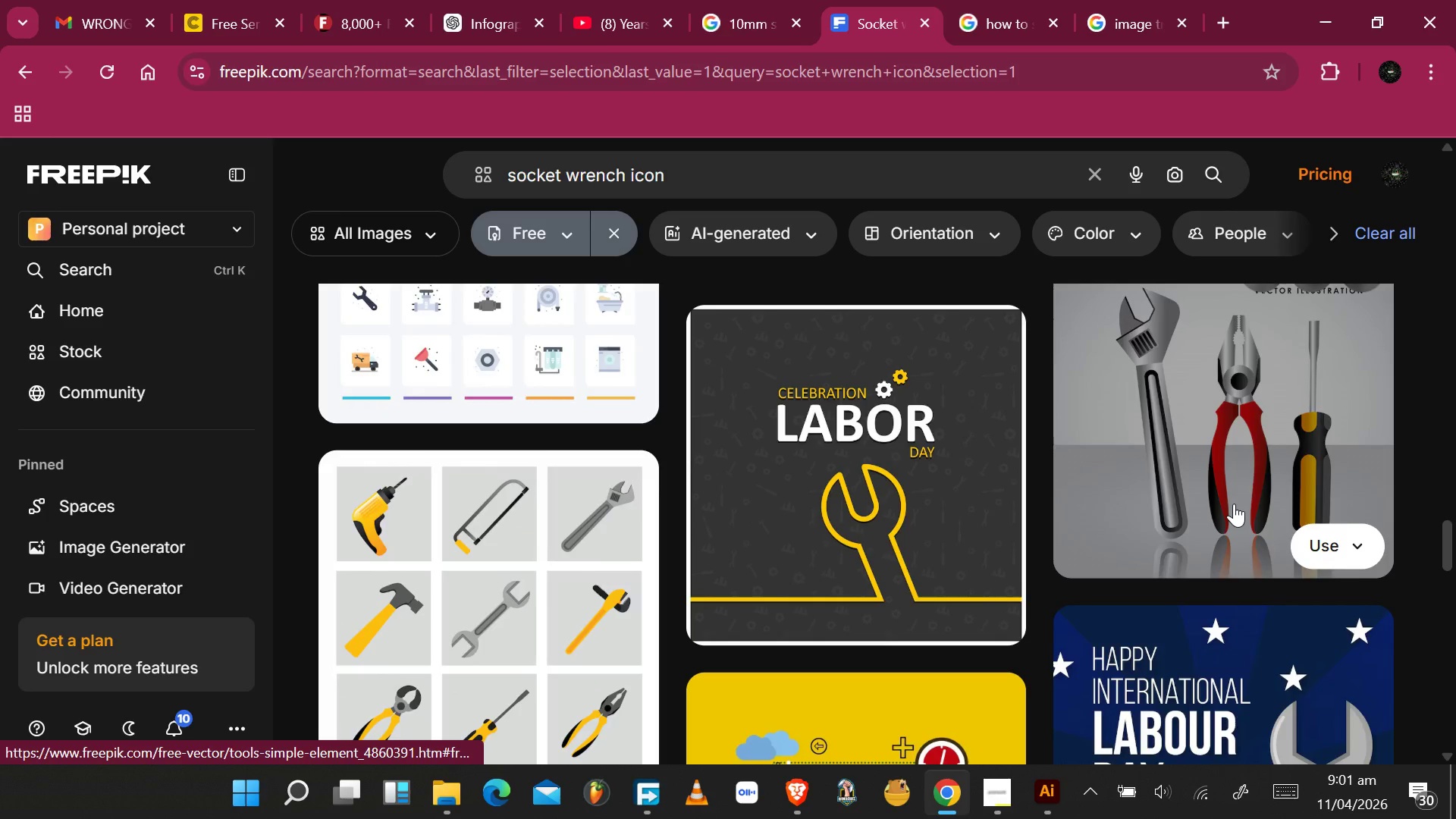 
scroll: coordinate [1234, 504], scroll_direction: up, amount: 3.0
 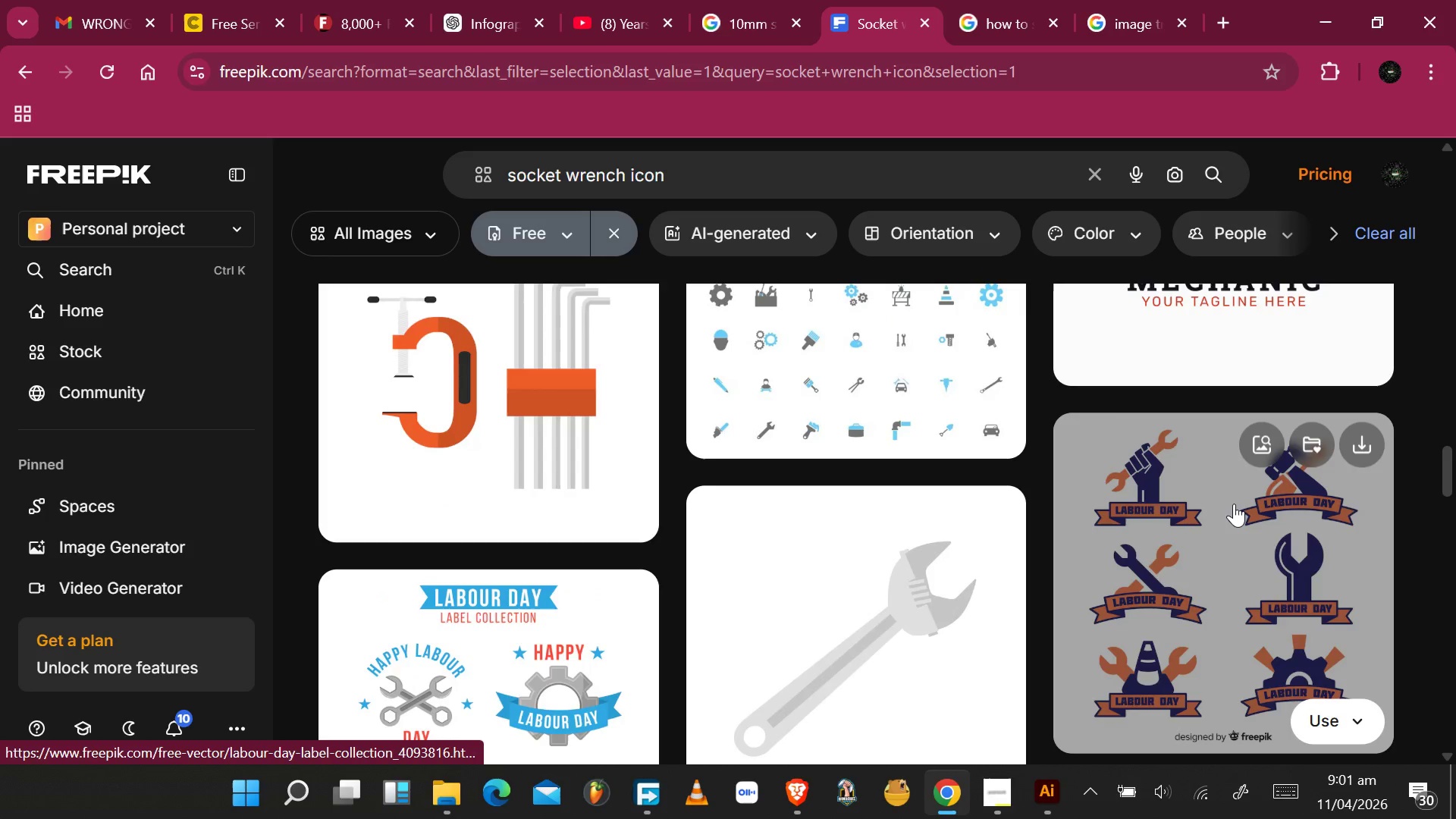 
scroll: coordinate [1229, 501], scroll_direction: down, amount: 22.0
 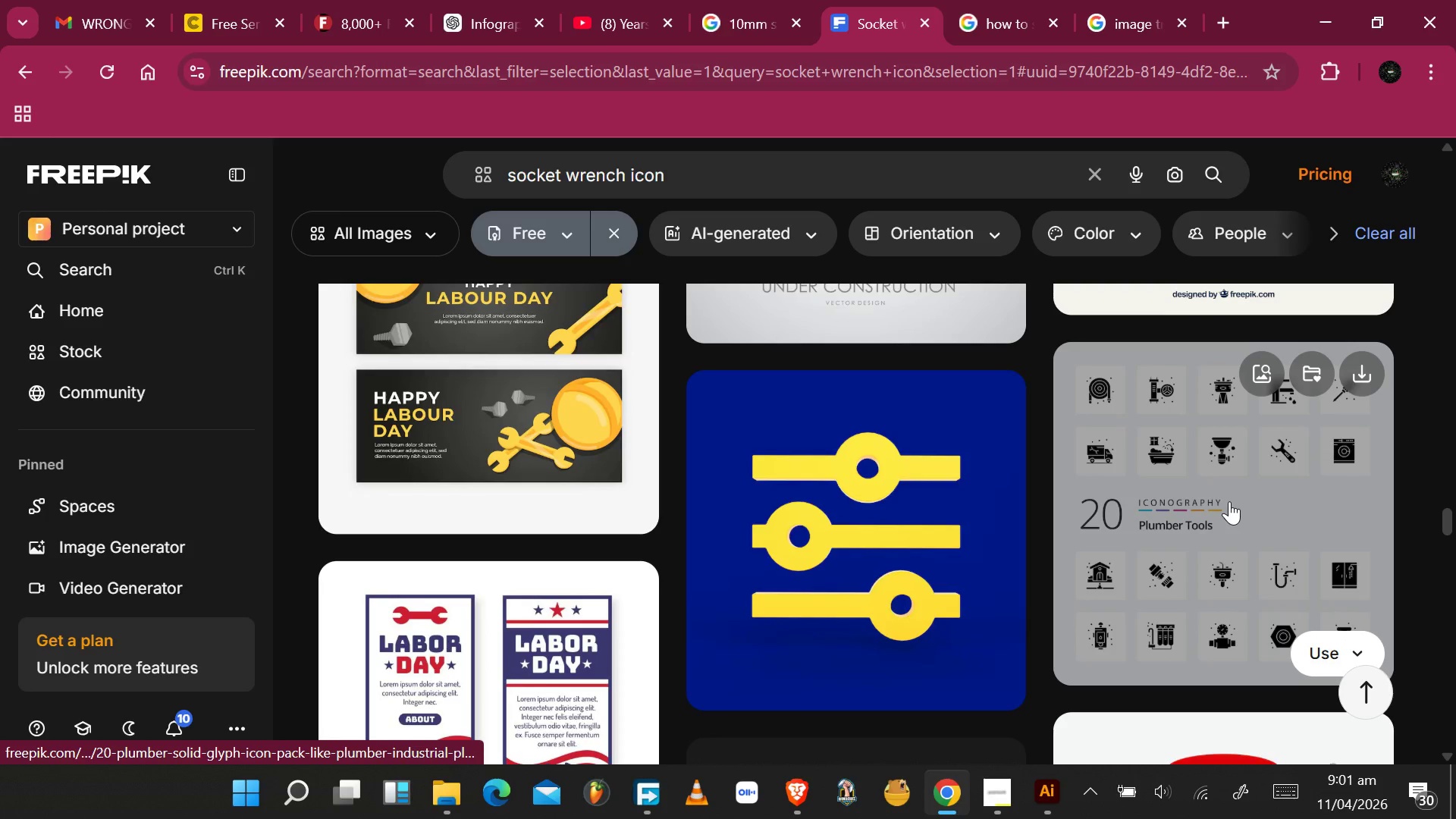 
scroll: coordinate [1229, 501], scroll_direction: up, amount: 2.0
 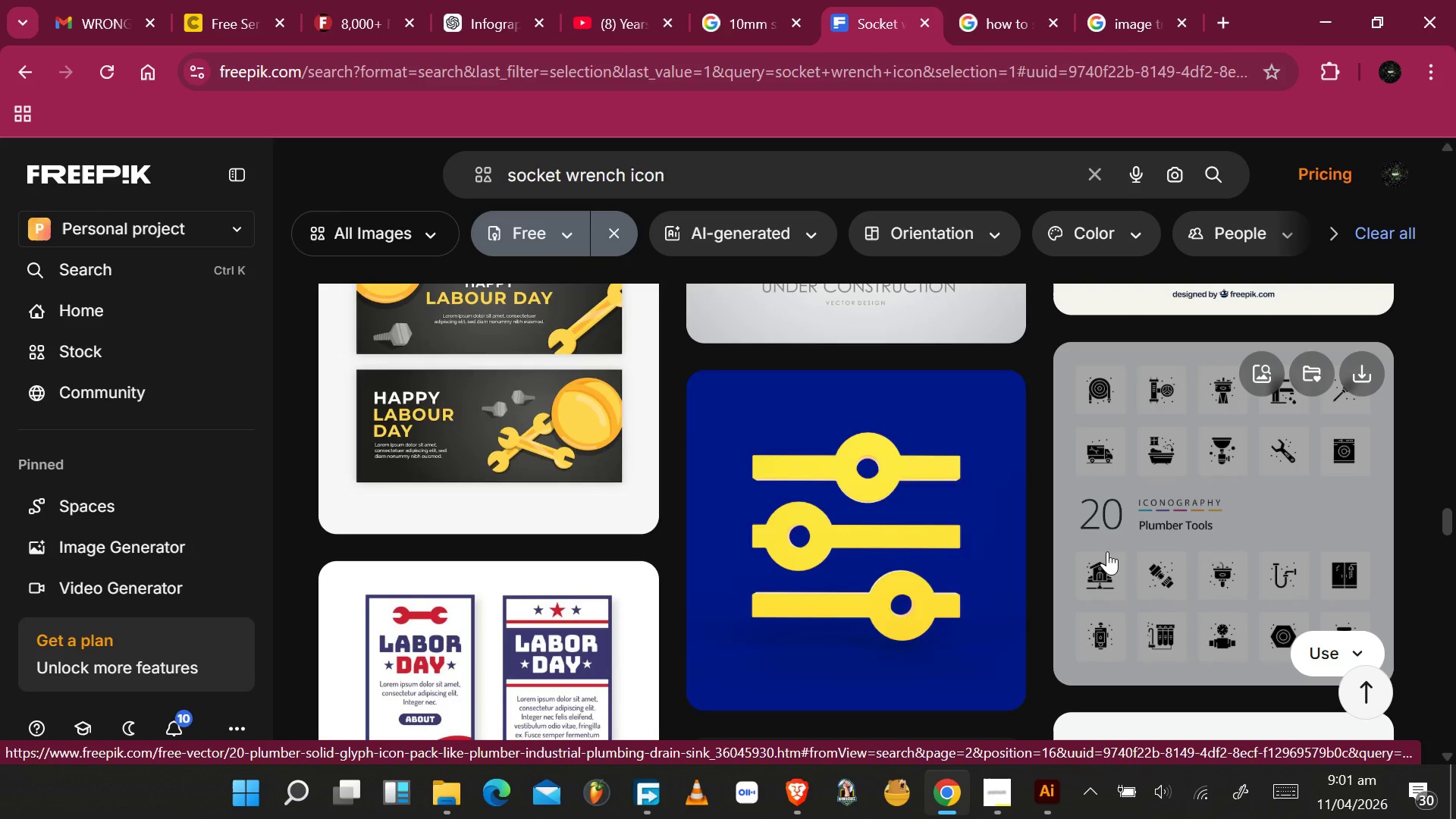 
scroll: coordinate [1191, 565], scroll_direction: down, amount: 16.0
 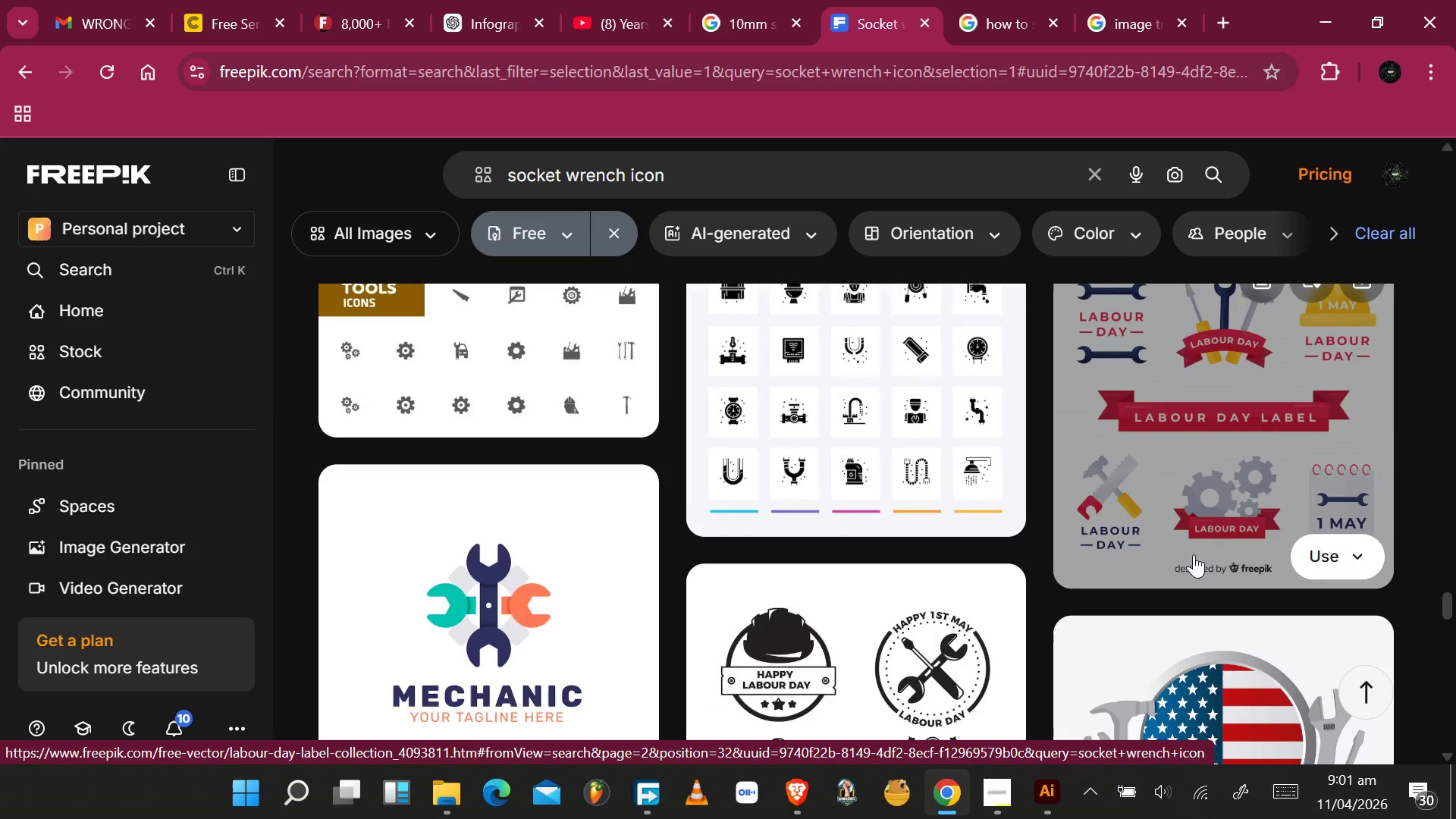 
scroll: coordinate [1194, 554], scroll_direction: up, amount: 2.0
 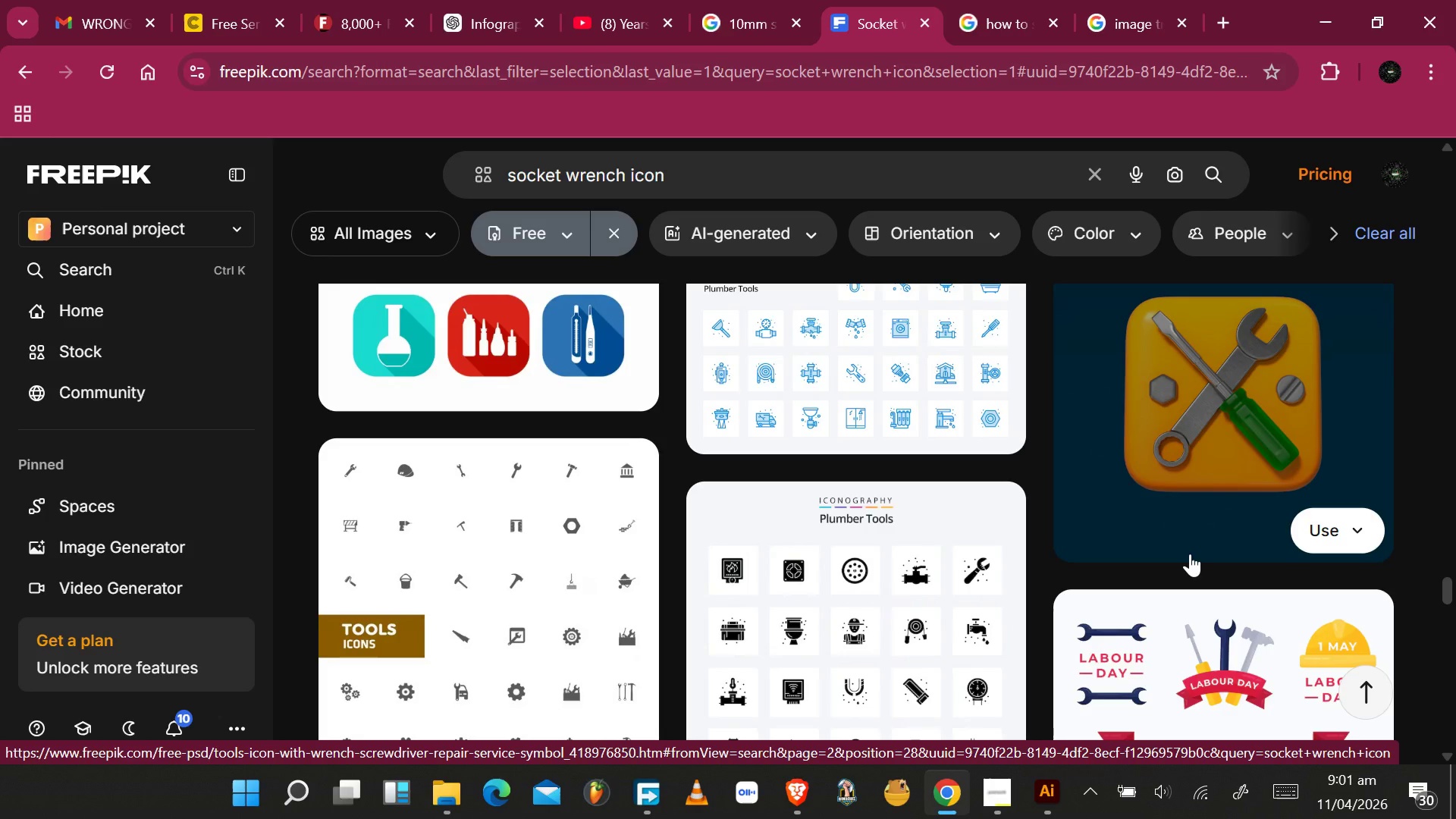 
wait(13.42)
 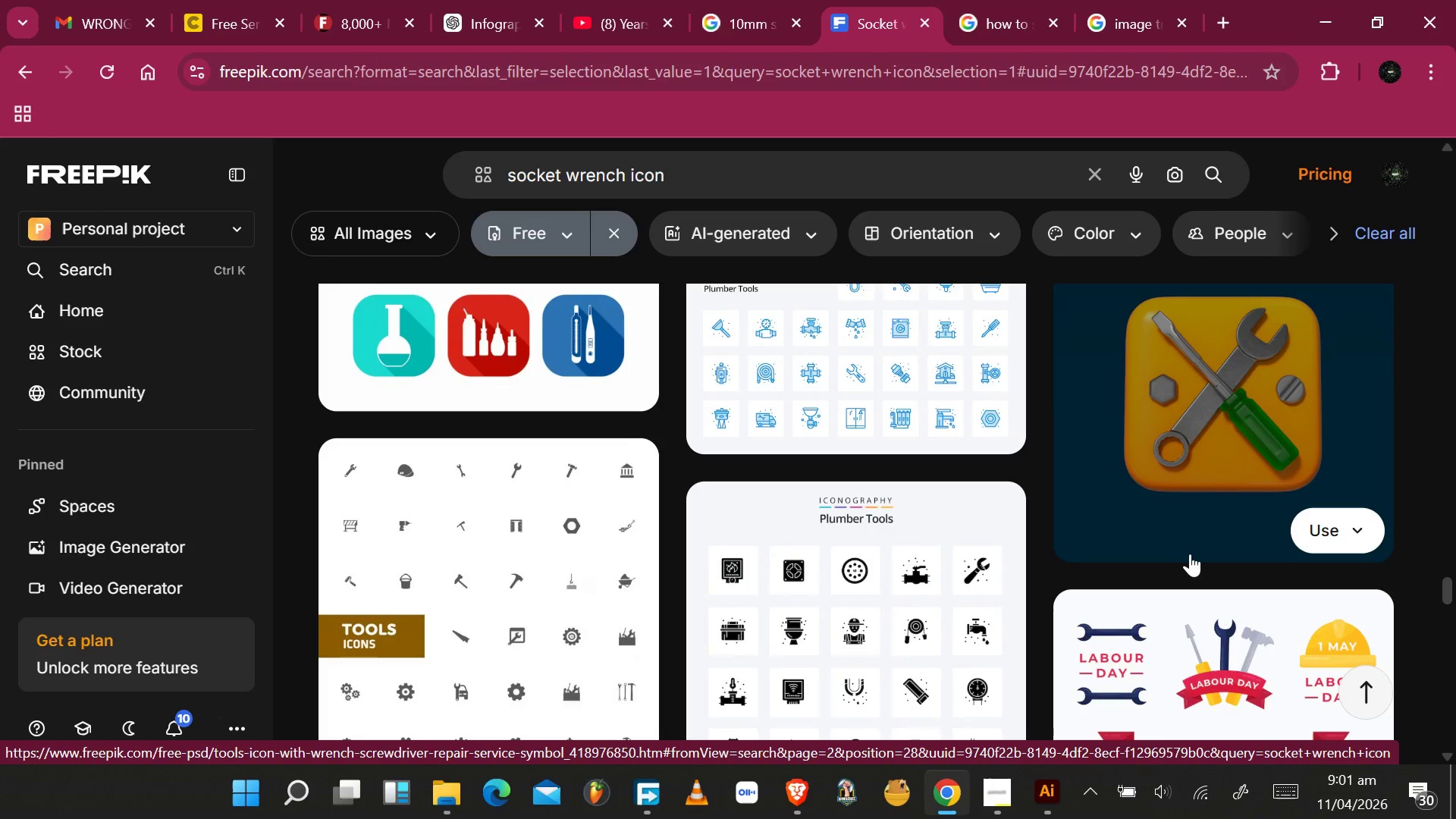 
scroll: coordinate [1221, 475], scroll_direction: down, amount: 26.0
 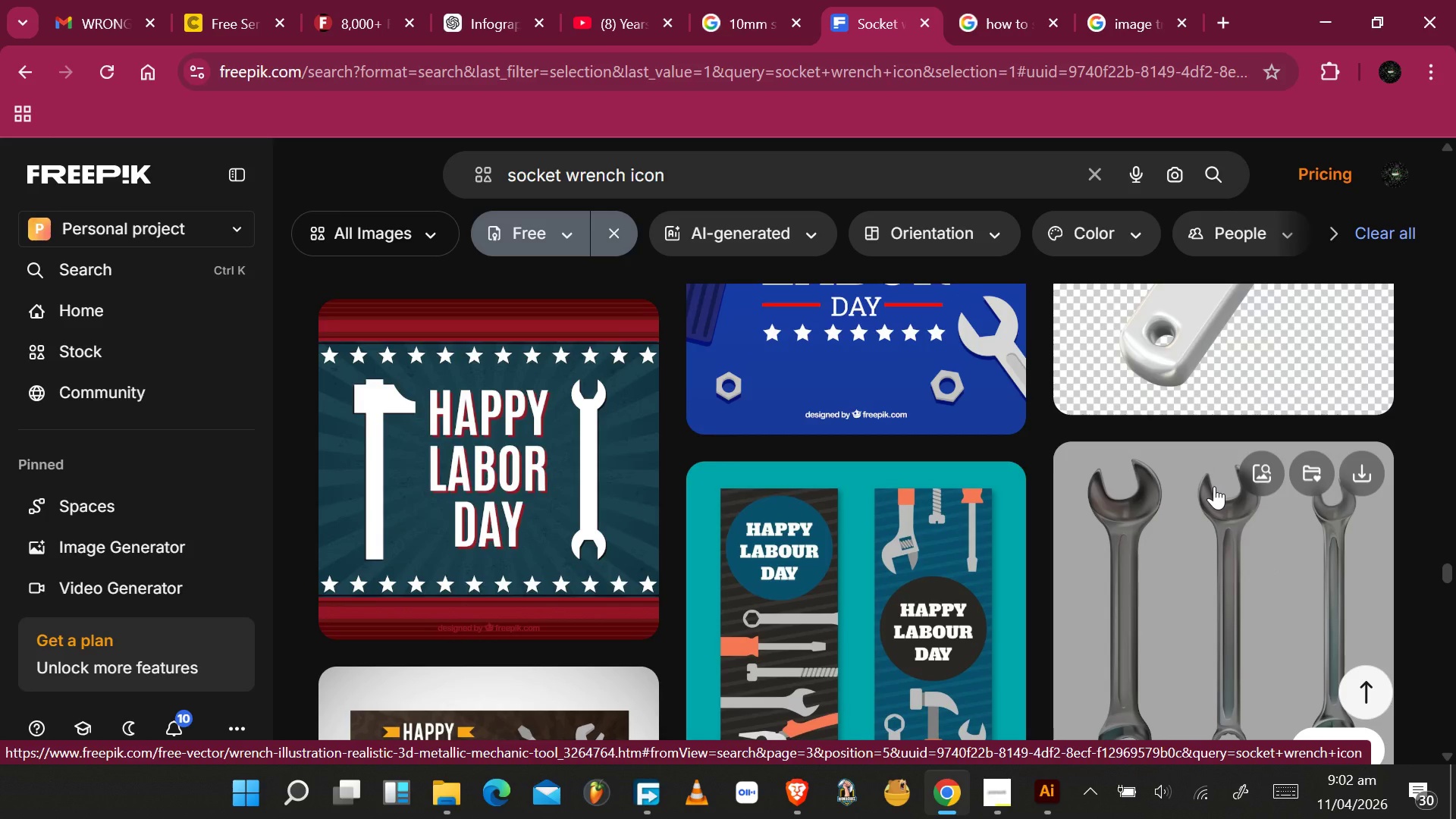 
wait(12.48)
 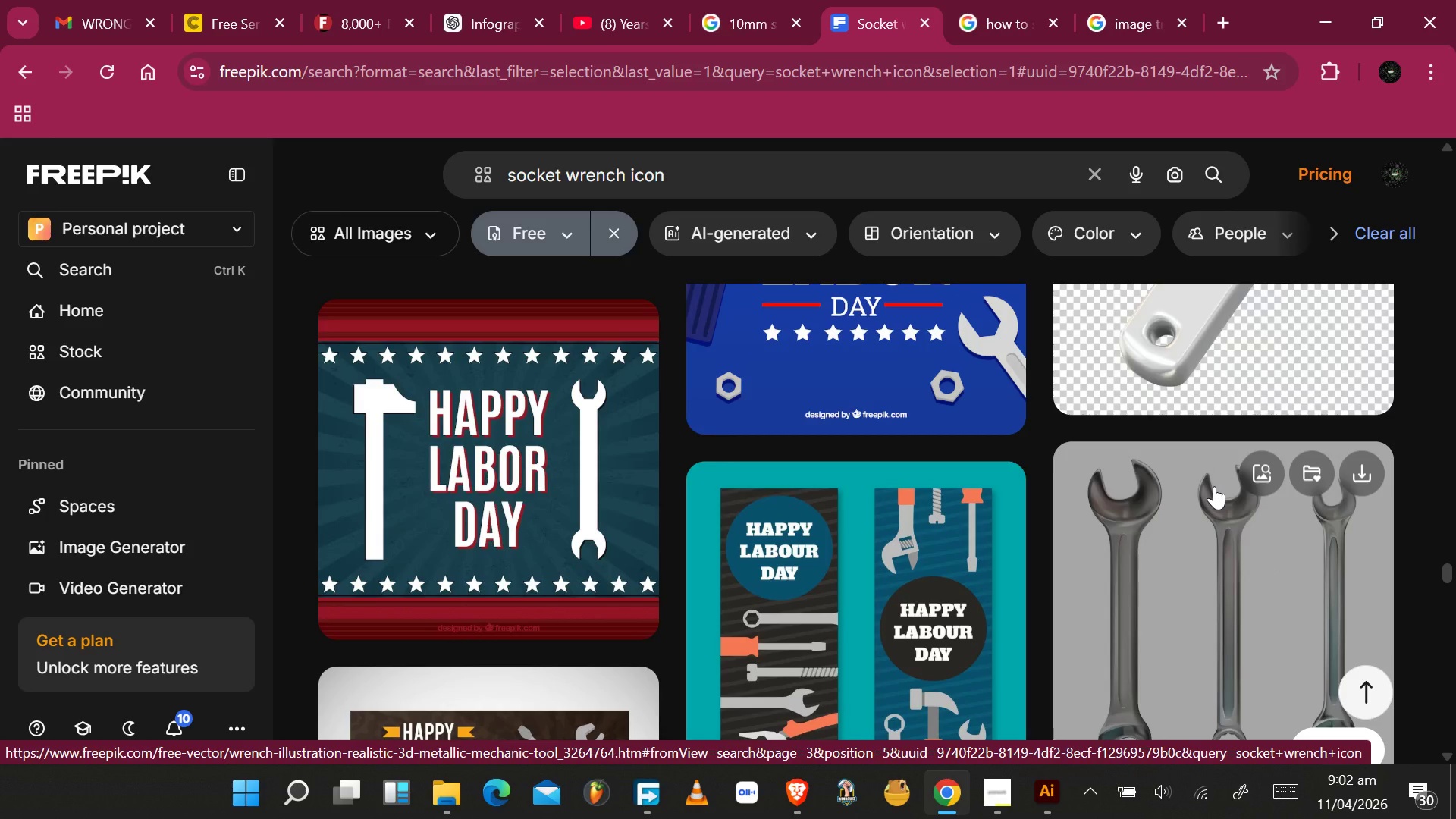 
scroll: coordinate [1043, 427], scroll_direction: up, amount: 17.0
 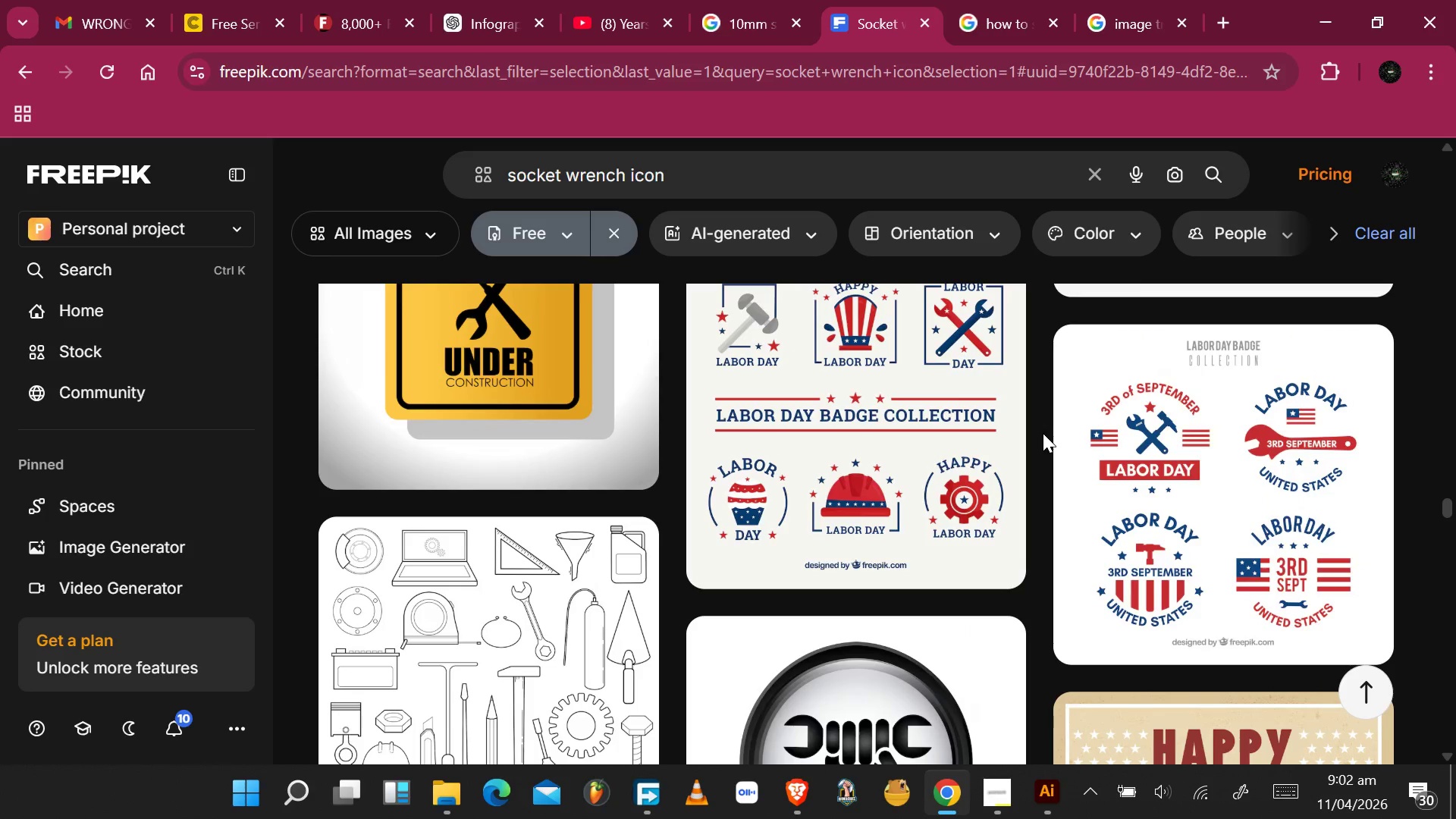 
wait(7.4)
 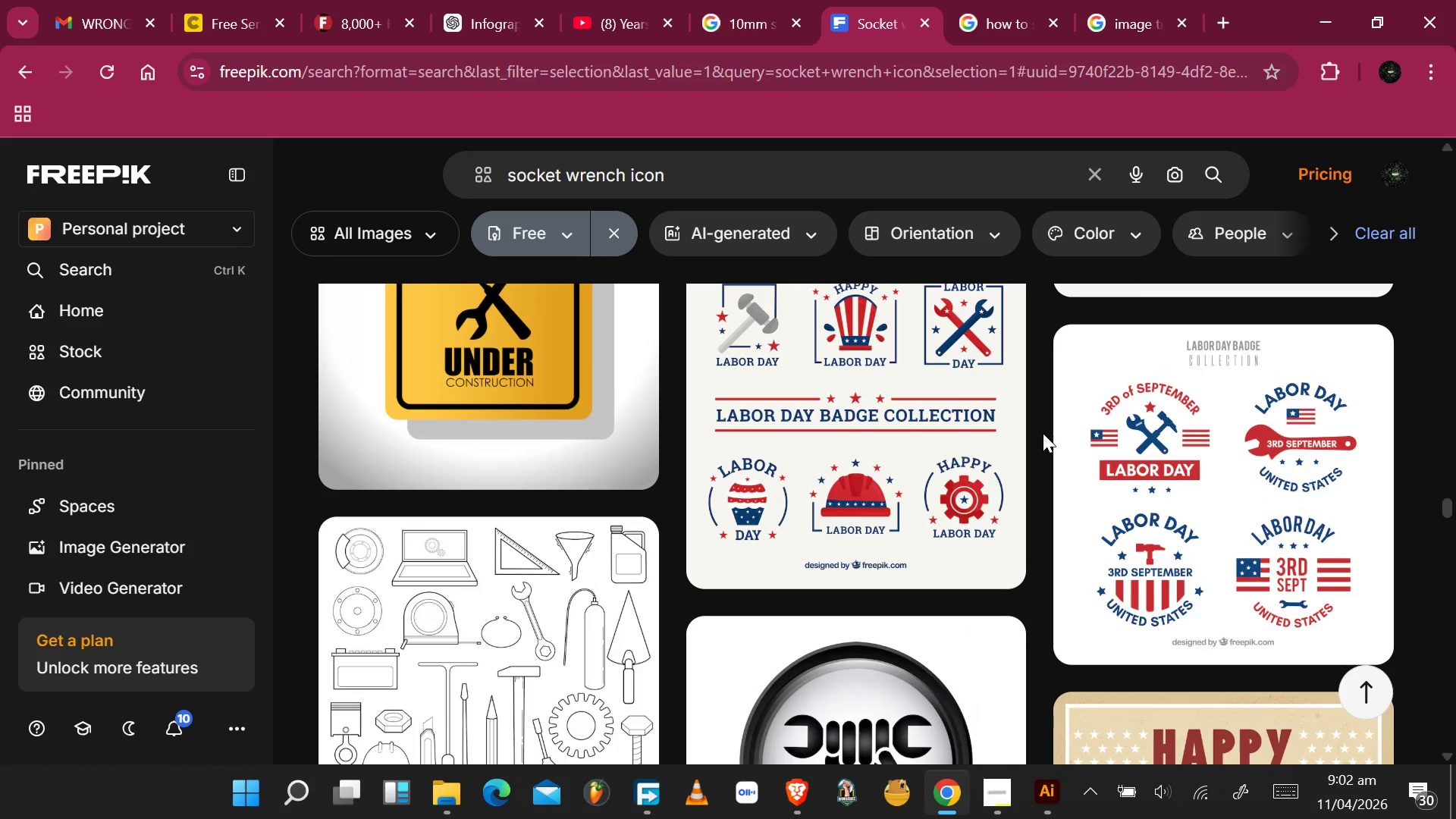 
scroll: coordinate [1199, 401], scroll_direction: down, amount: 10.0
 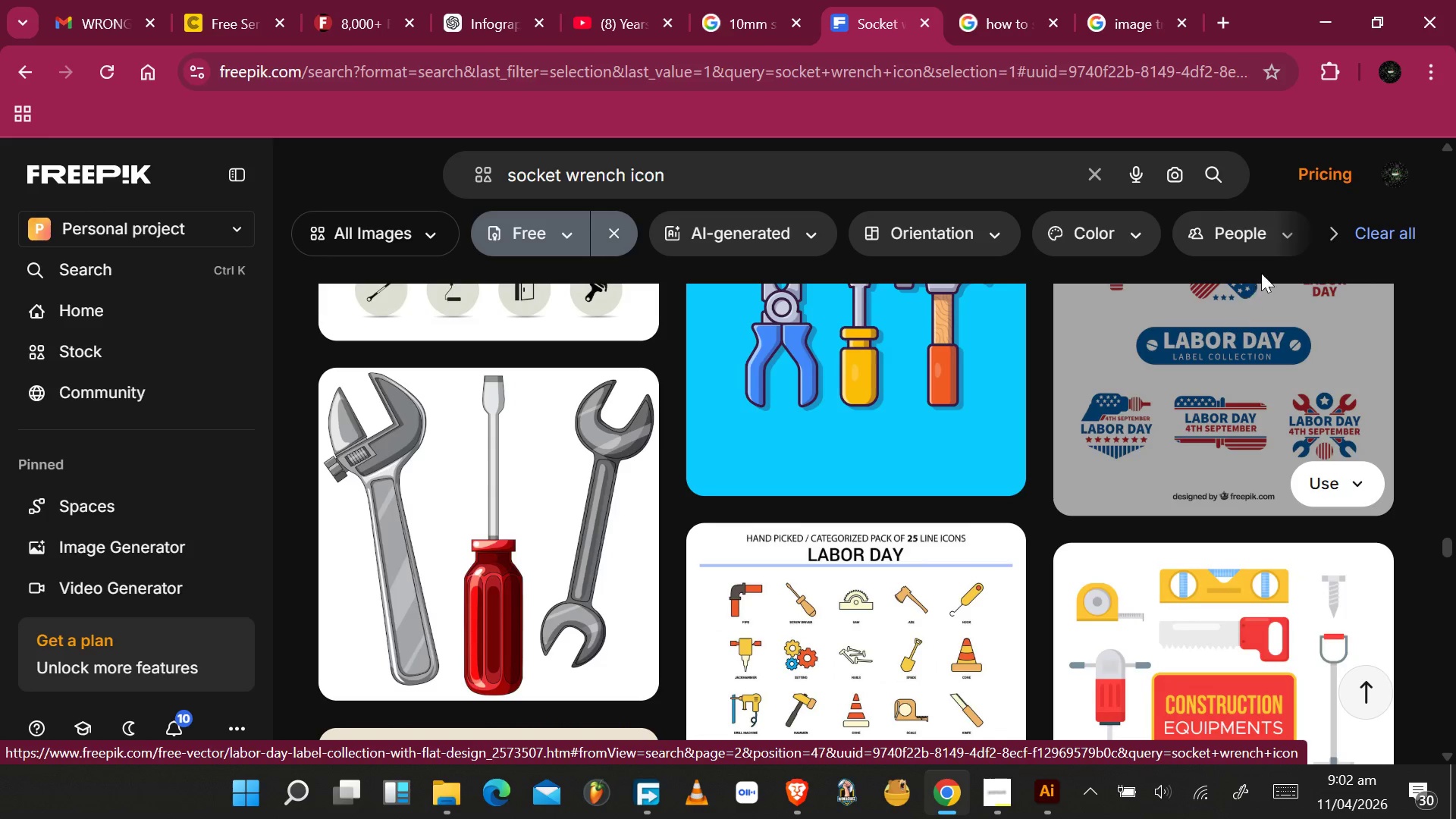 
wait(8.96)
 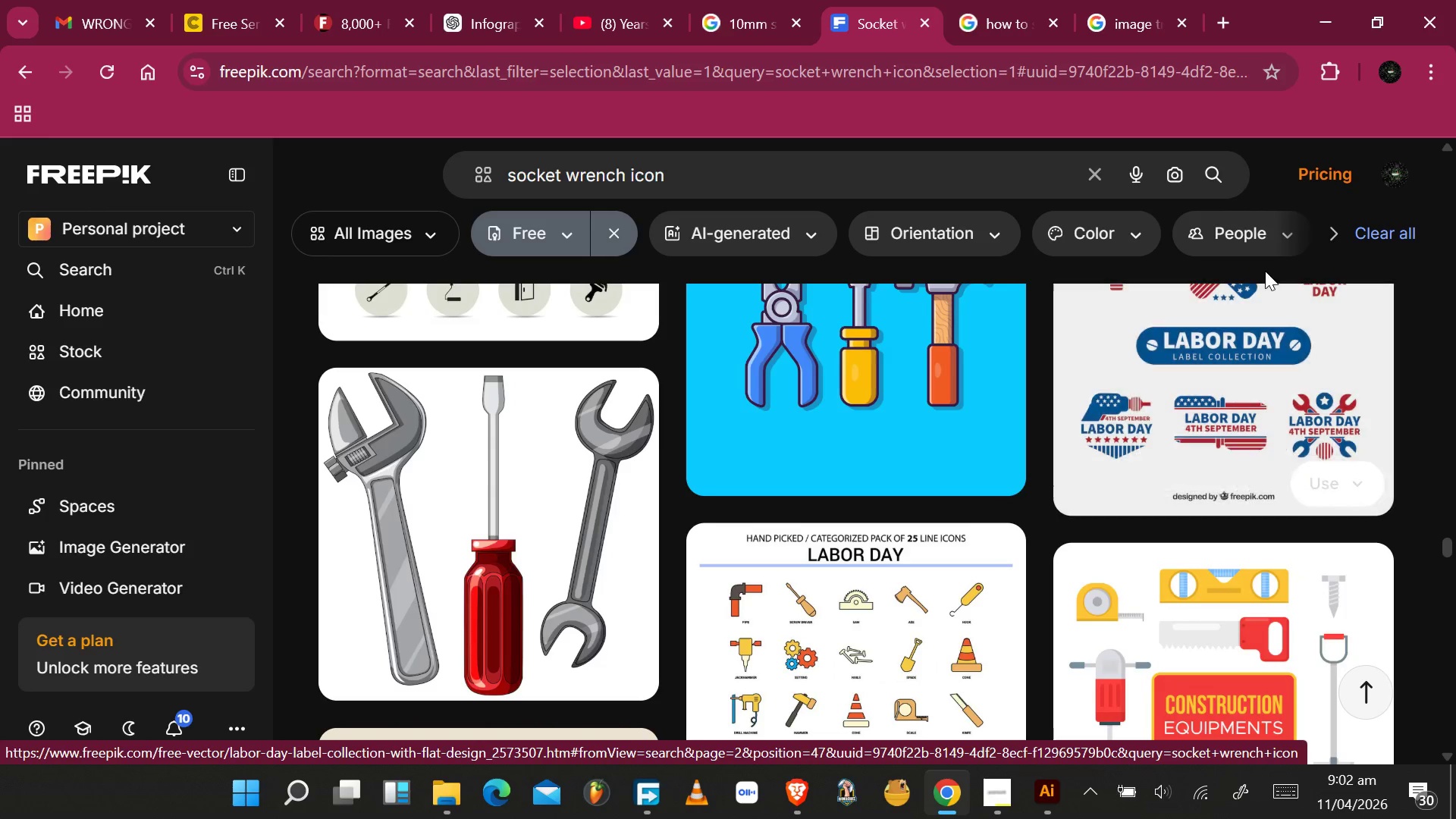 
key(Alt+Tab)
 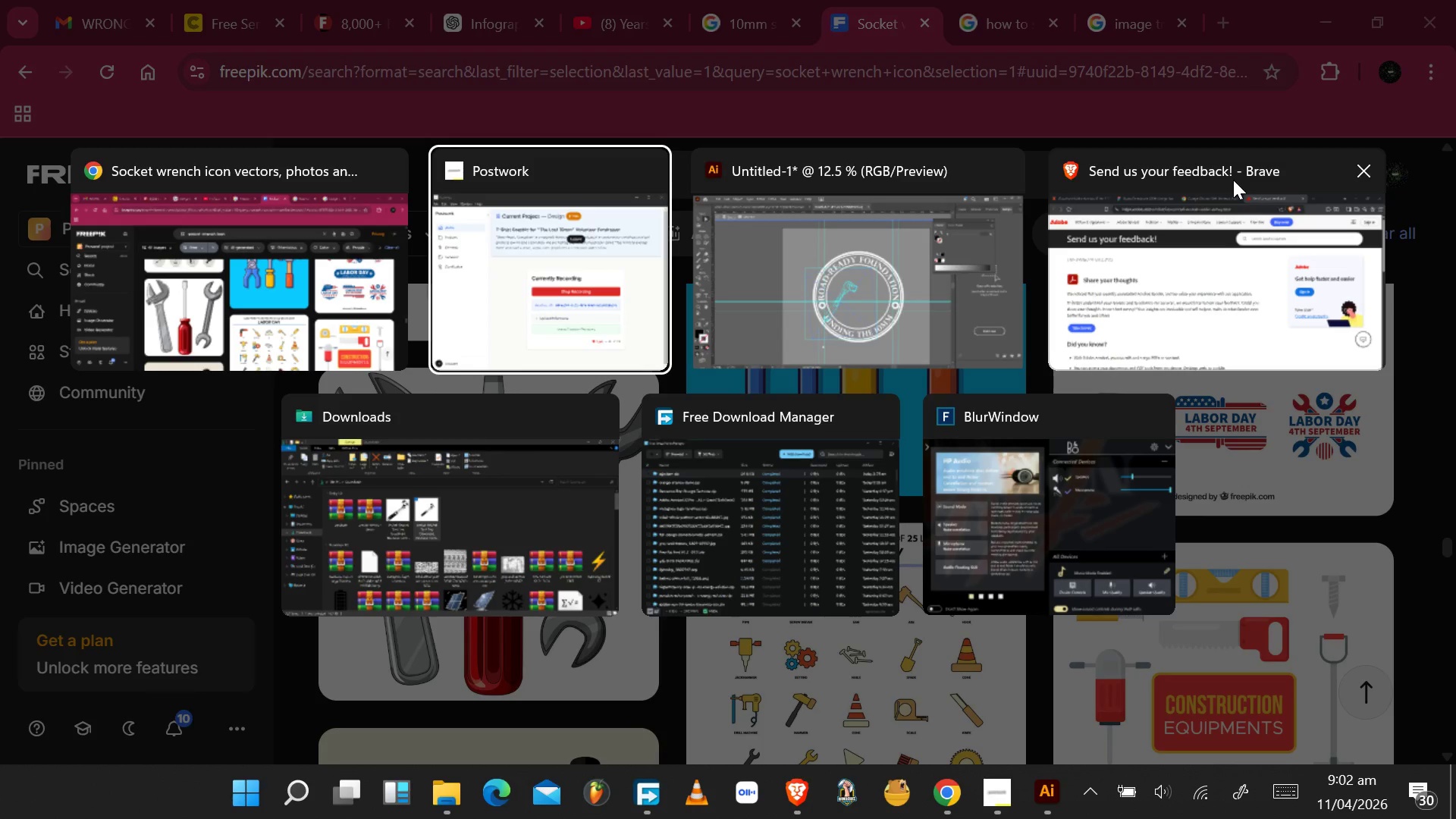 
key(Alt+Tab)
 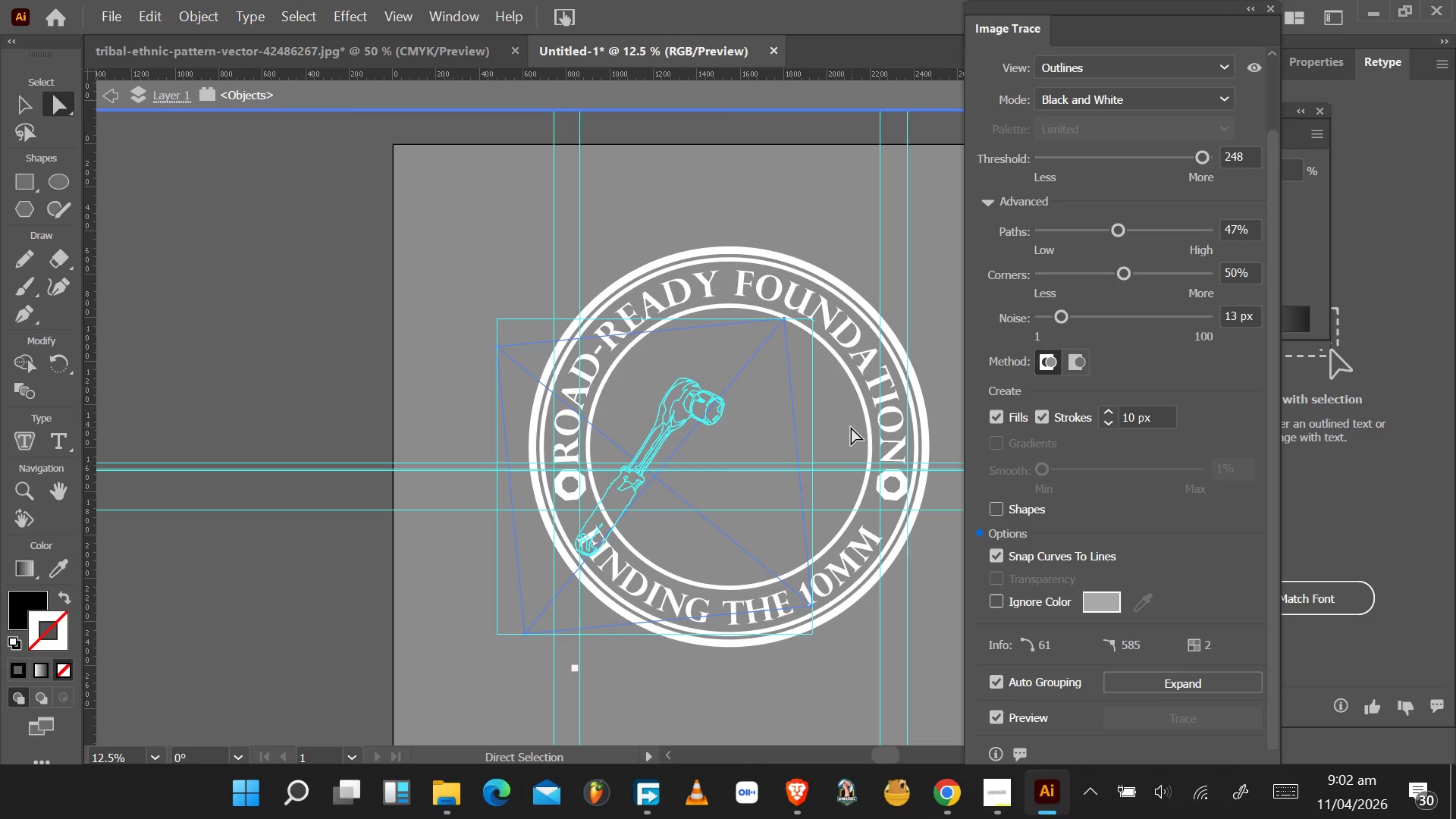 
wait(12.81)
 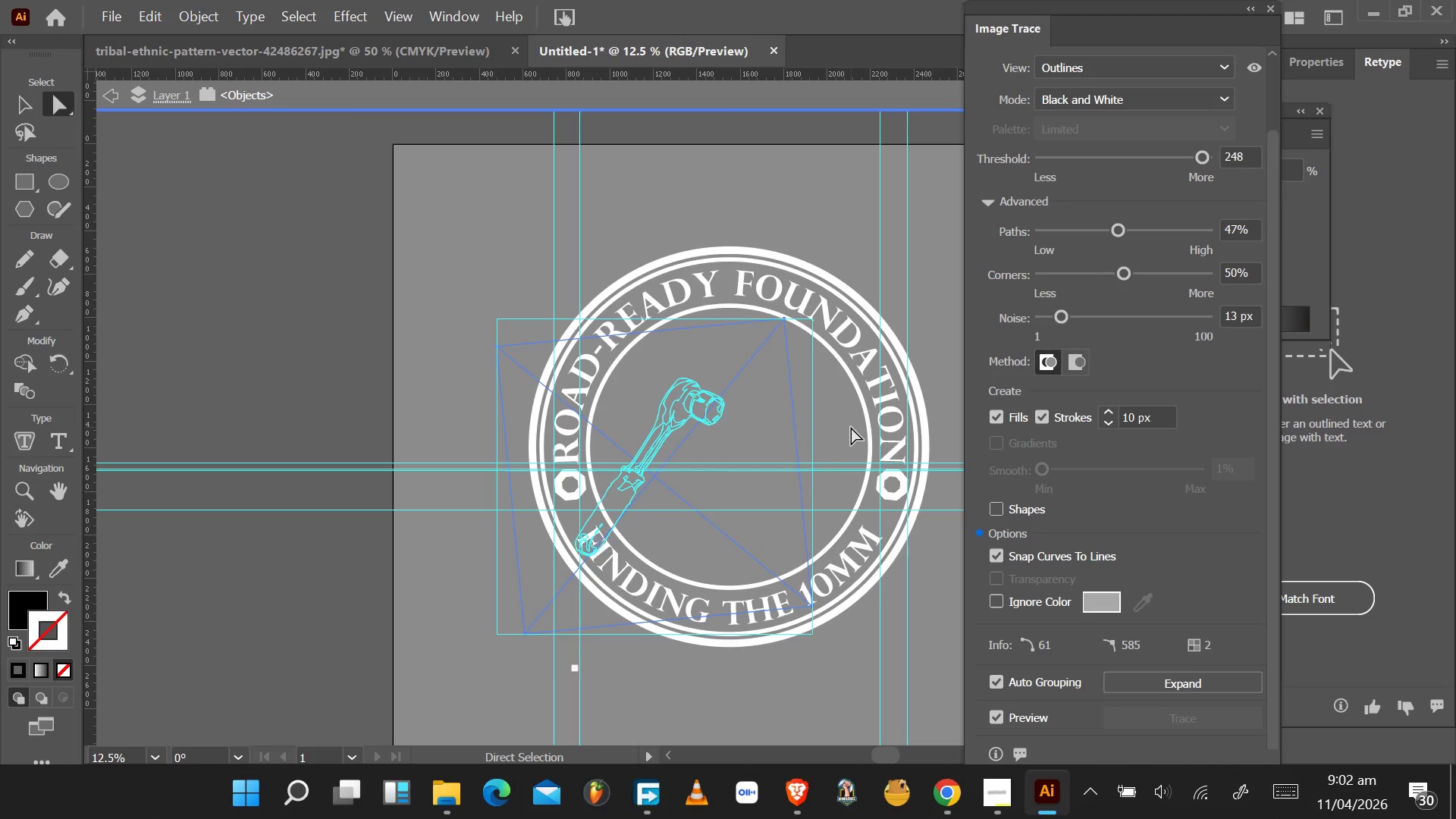 
scroll: coordinate [886, 488], scroll_direction: down, amount: 2.0
 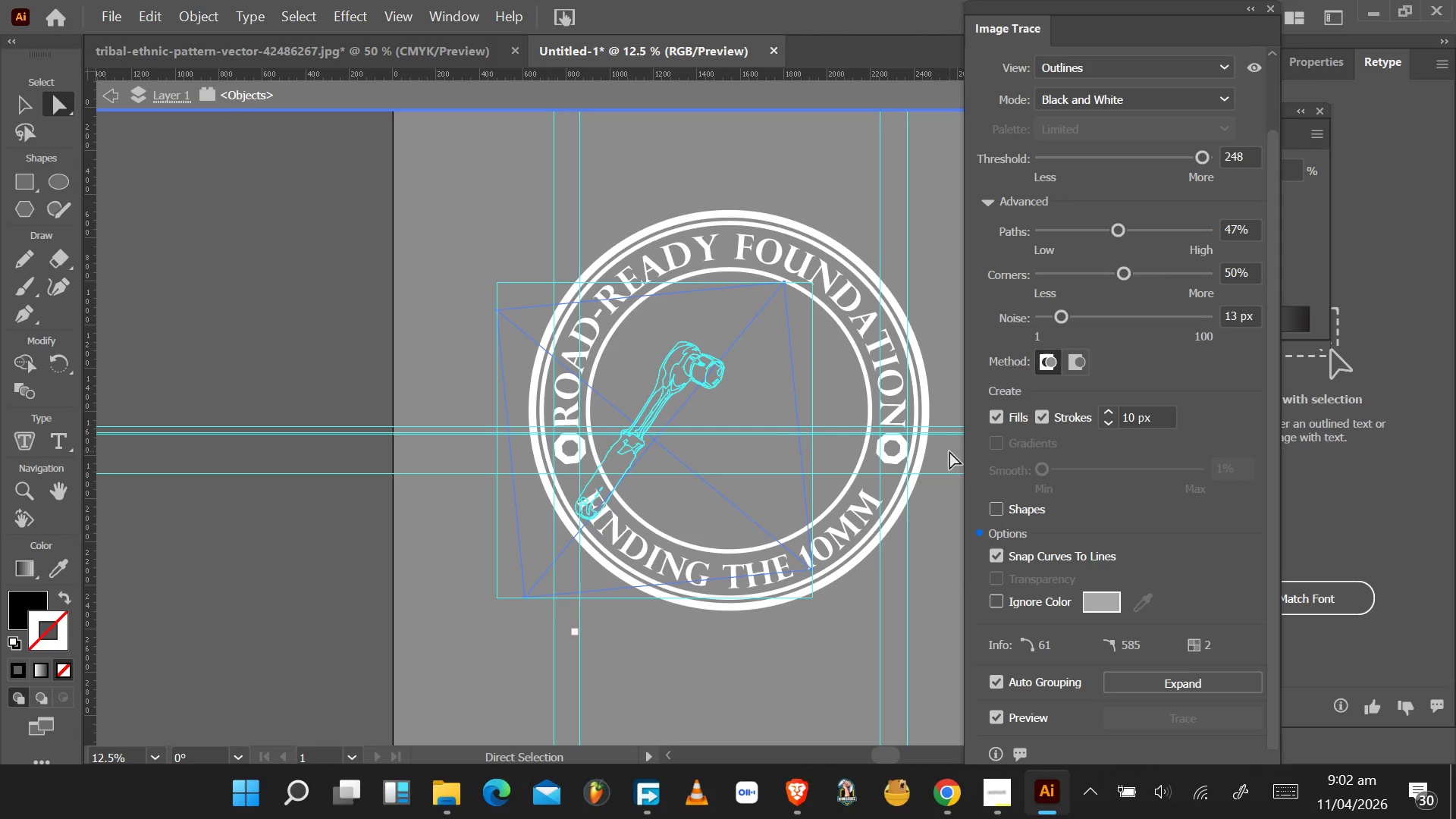 
scroll: coordinate [948, 450], scroll_direction: up, amount: 1.0
 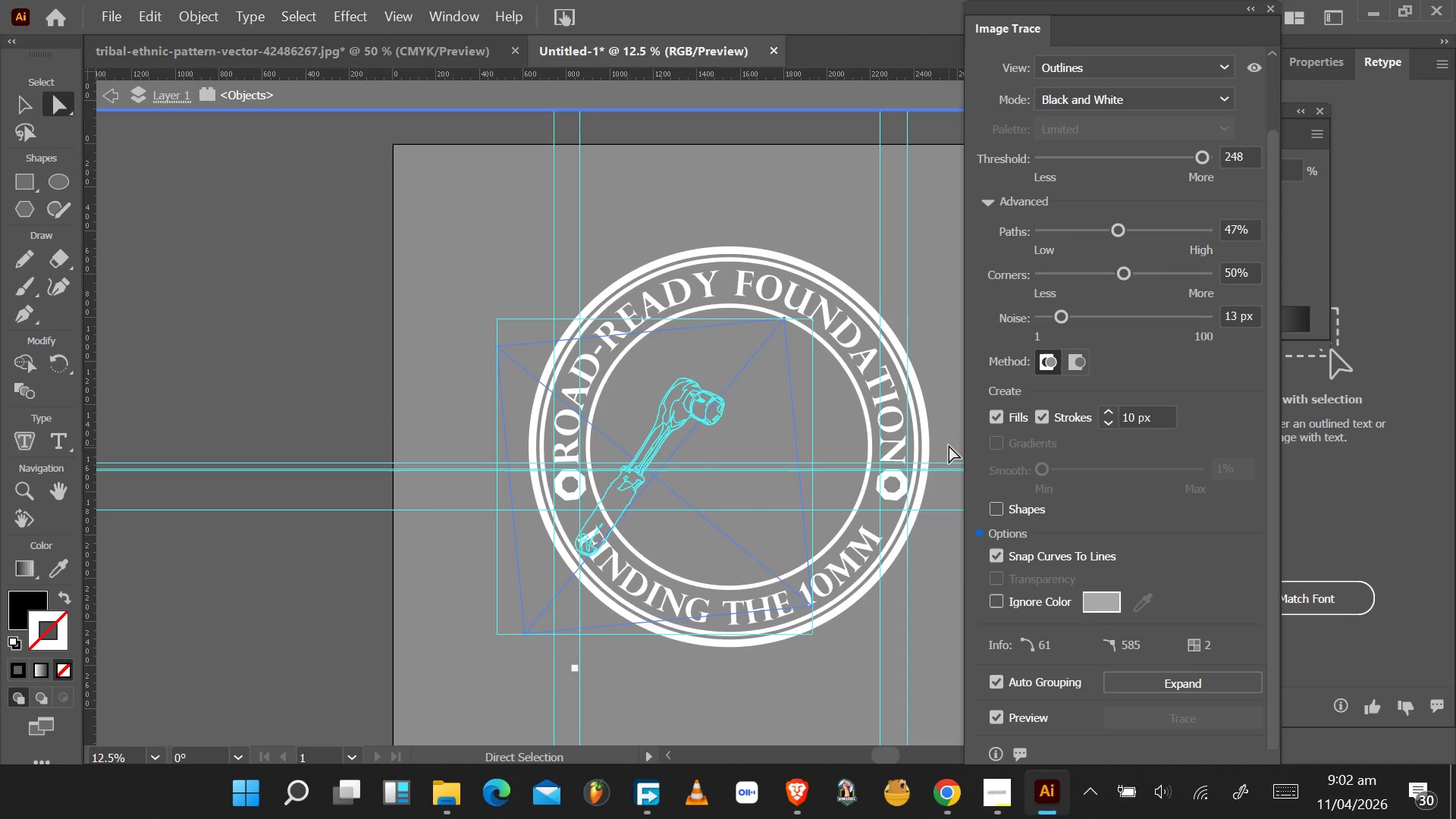 
left_click([1131, 764])
 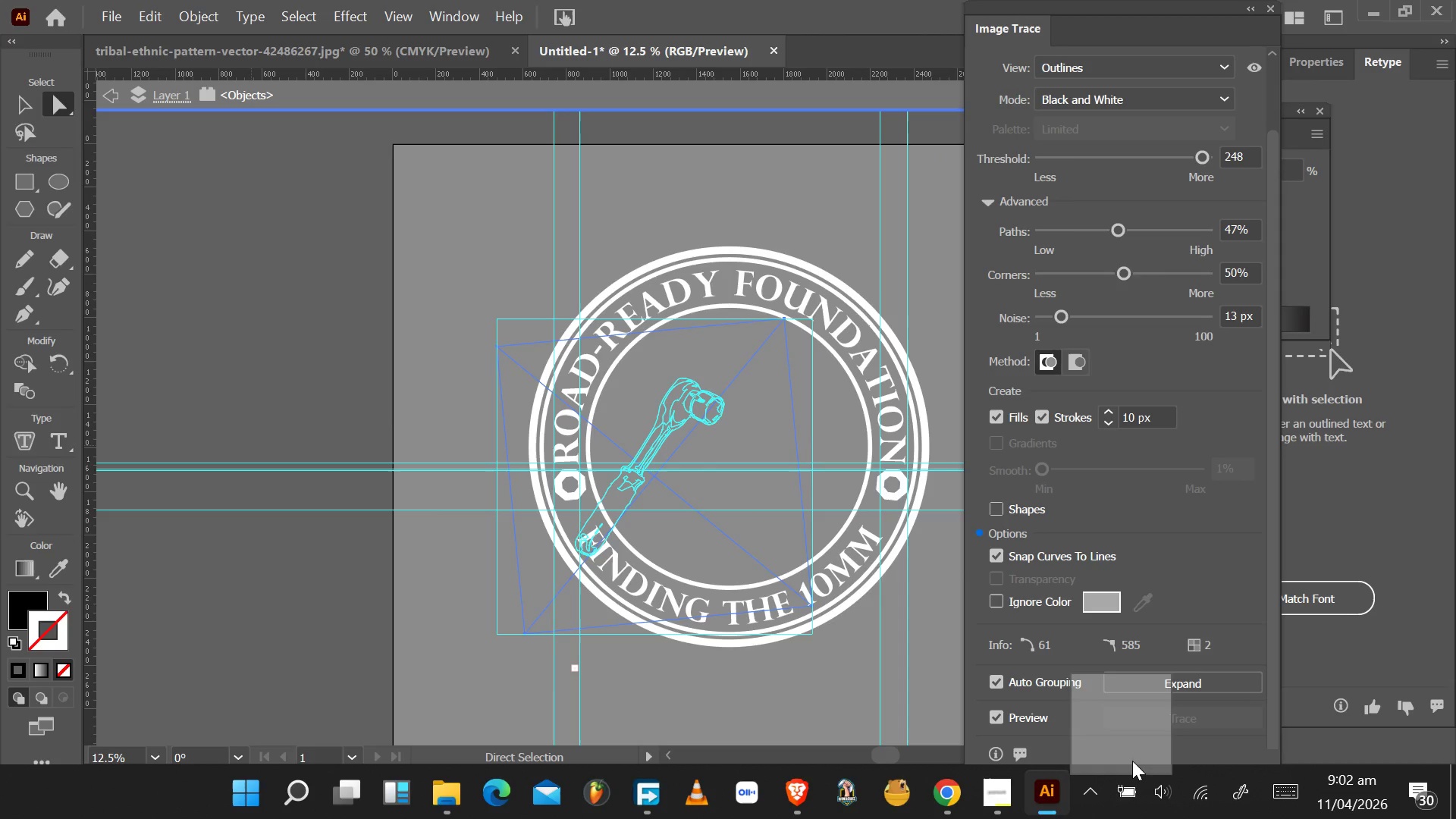 
right_click([1122, 730])
 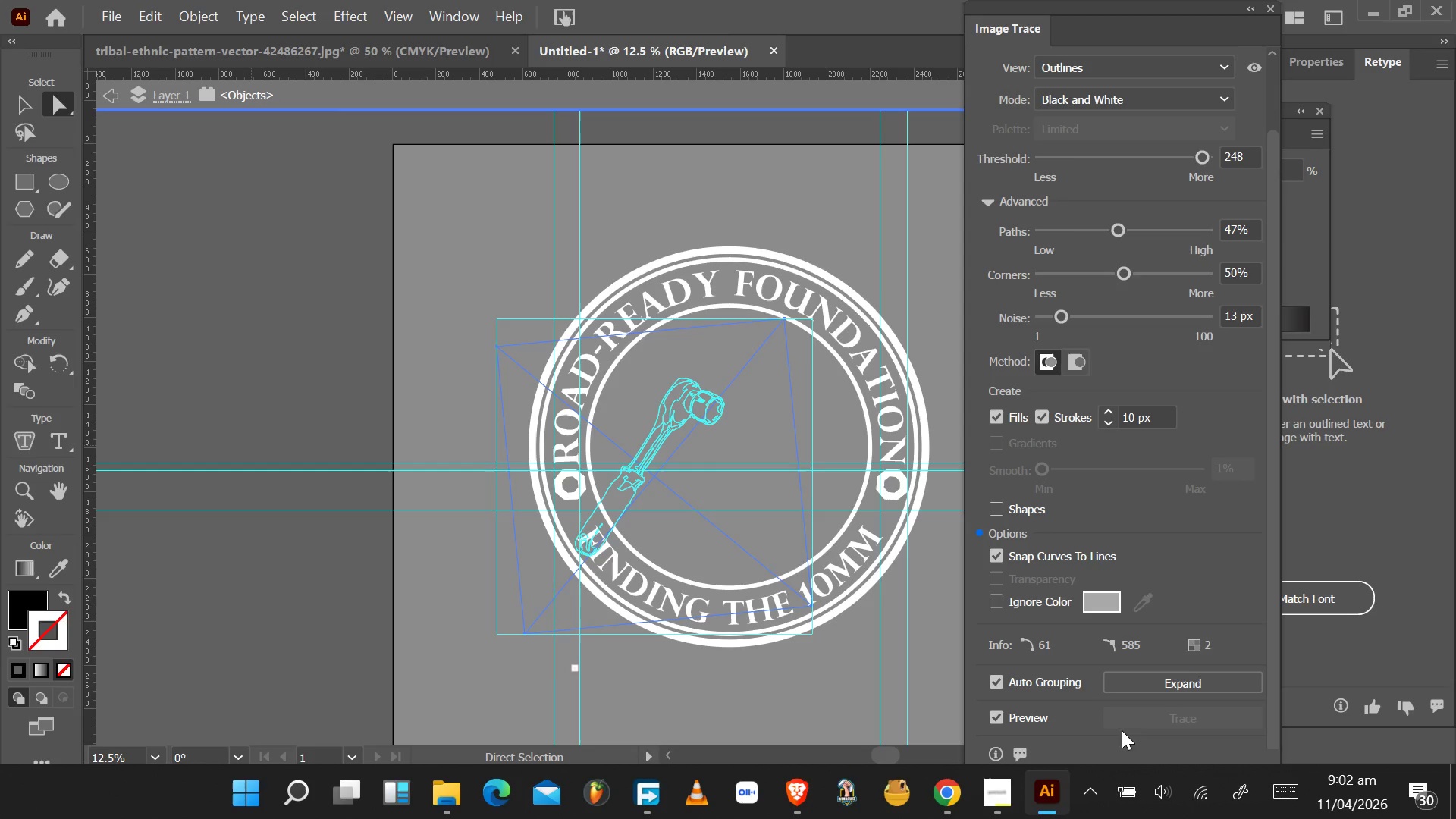 
scroll: coordinate [1119, 735], scroll_direction: up, amount: 7.0
 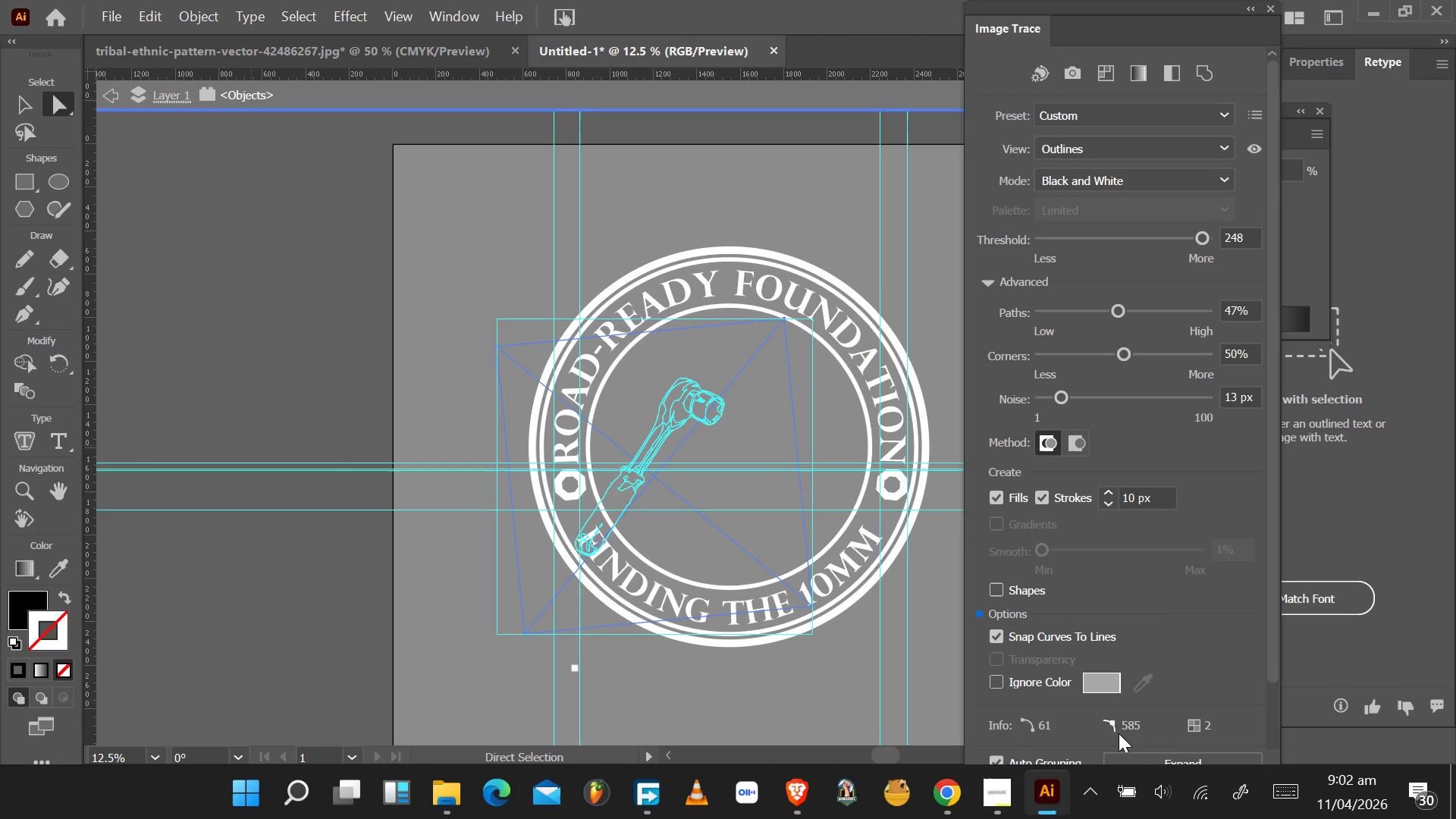 
scroll: coordinate [1119, 733], scroll_direction: down, amount: 4.0
 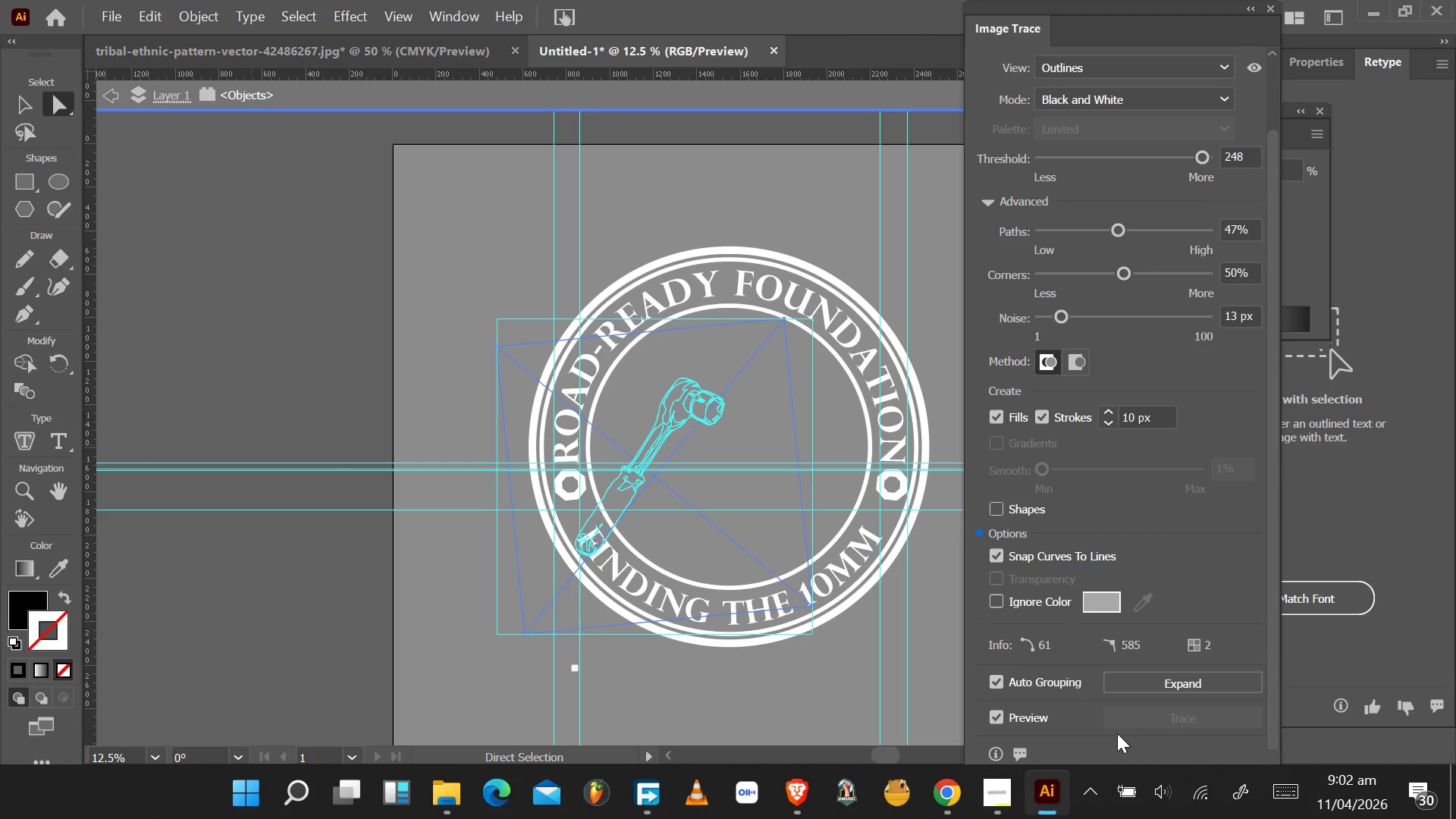 
scroll: coordinate [1117, 733], scroll_direction: up, amount: 2.0
 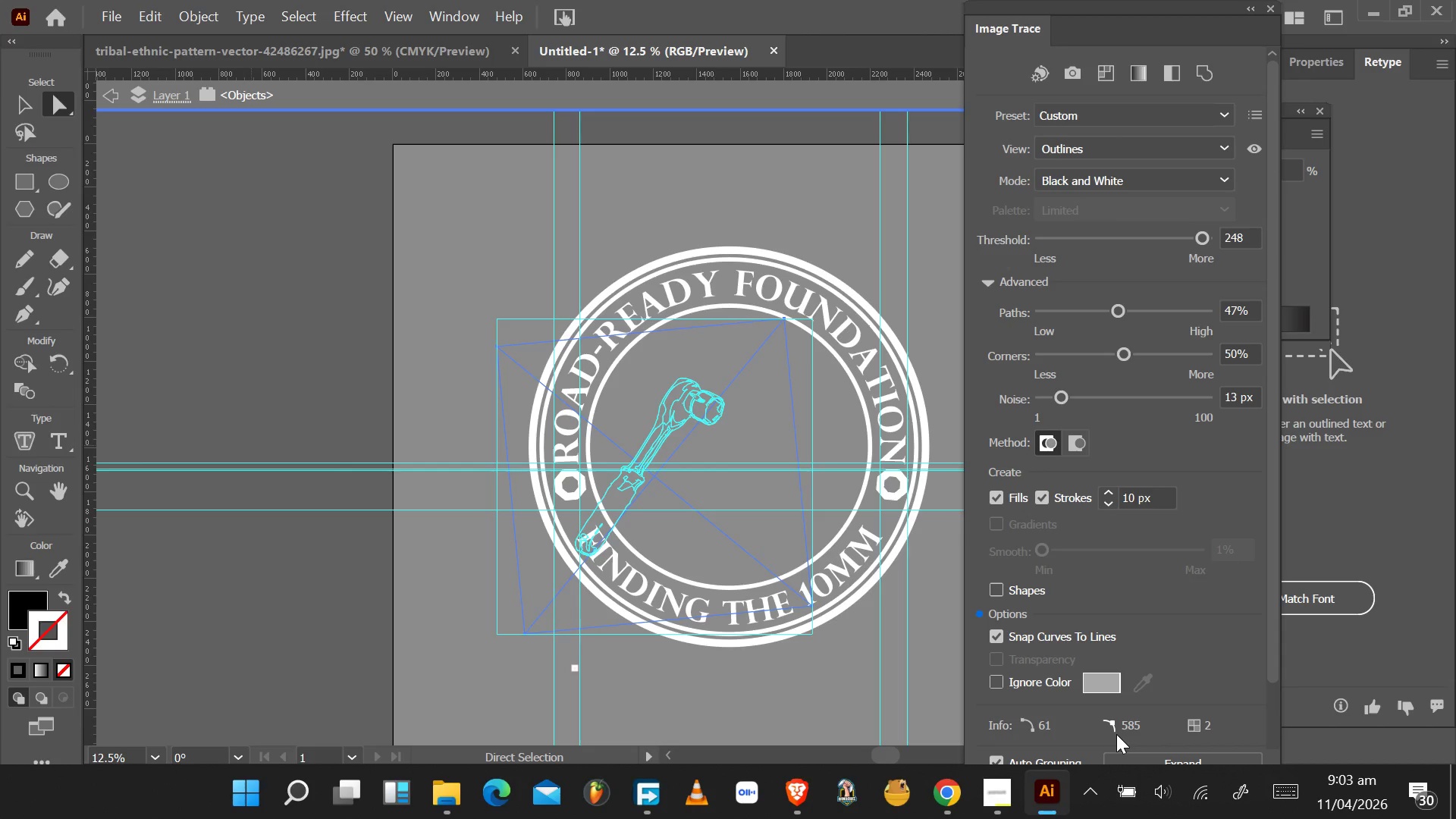 
wait(12.91)
 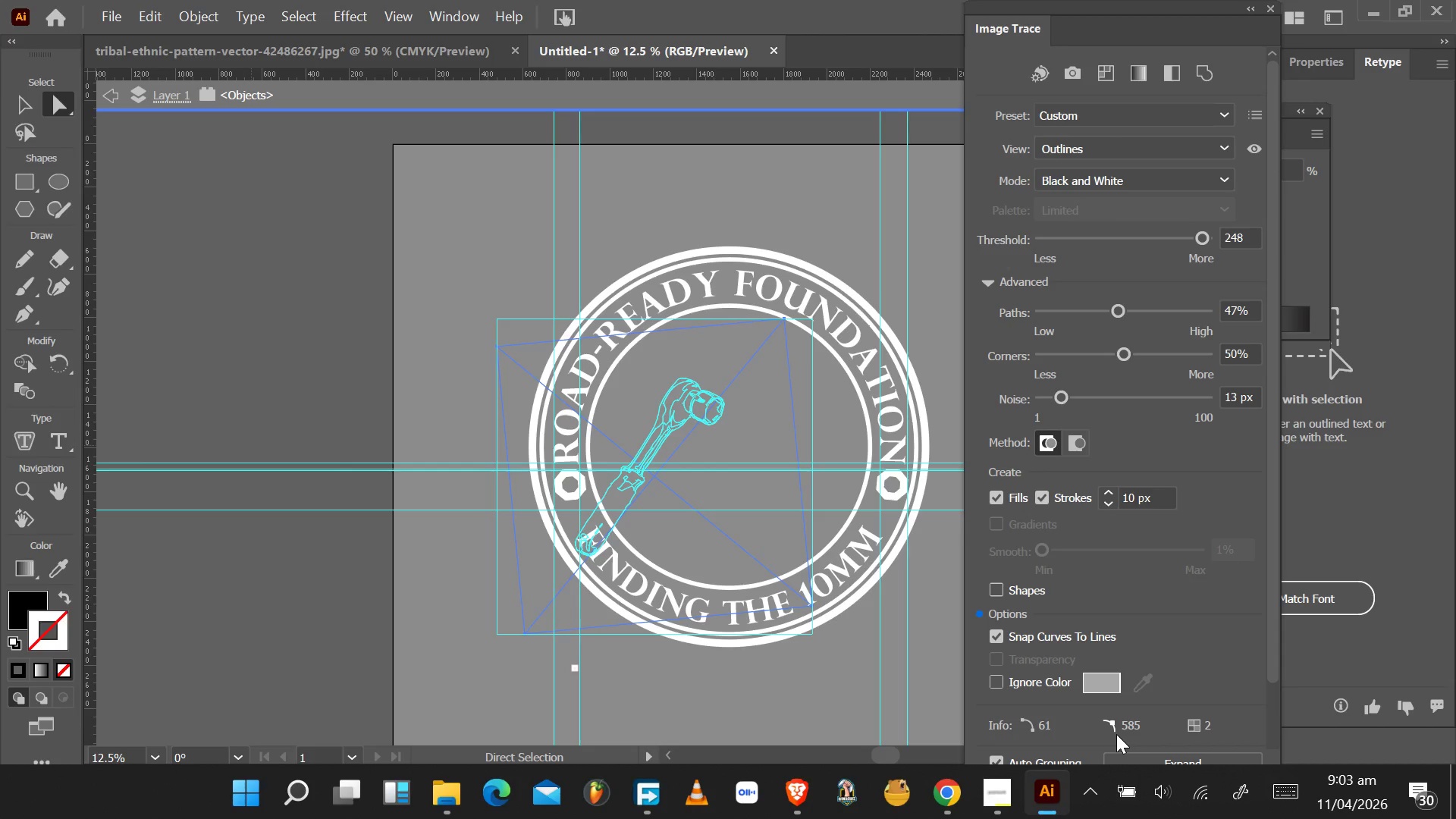 
scroll: coordinate [1116, 736], scroll_direction: up, amount: 2.0
 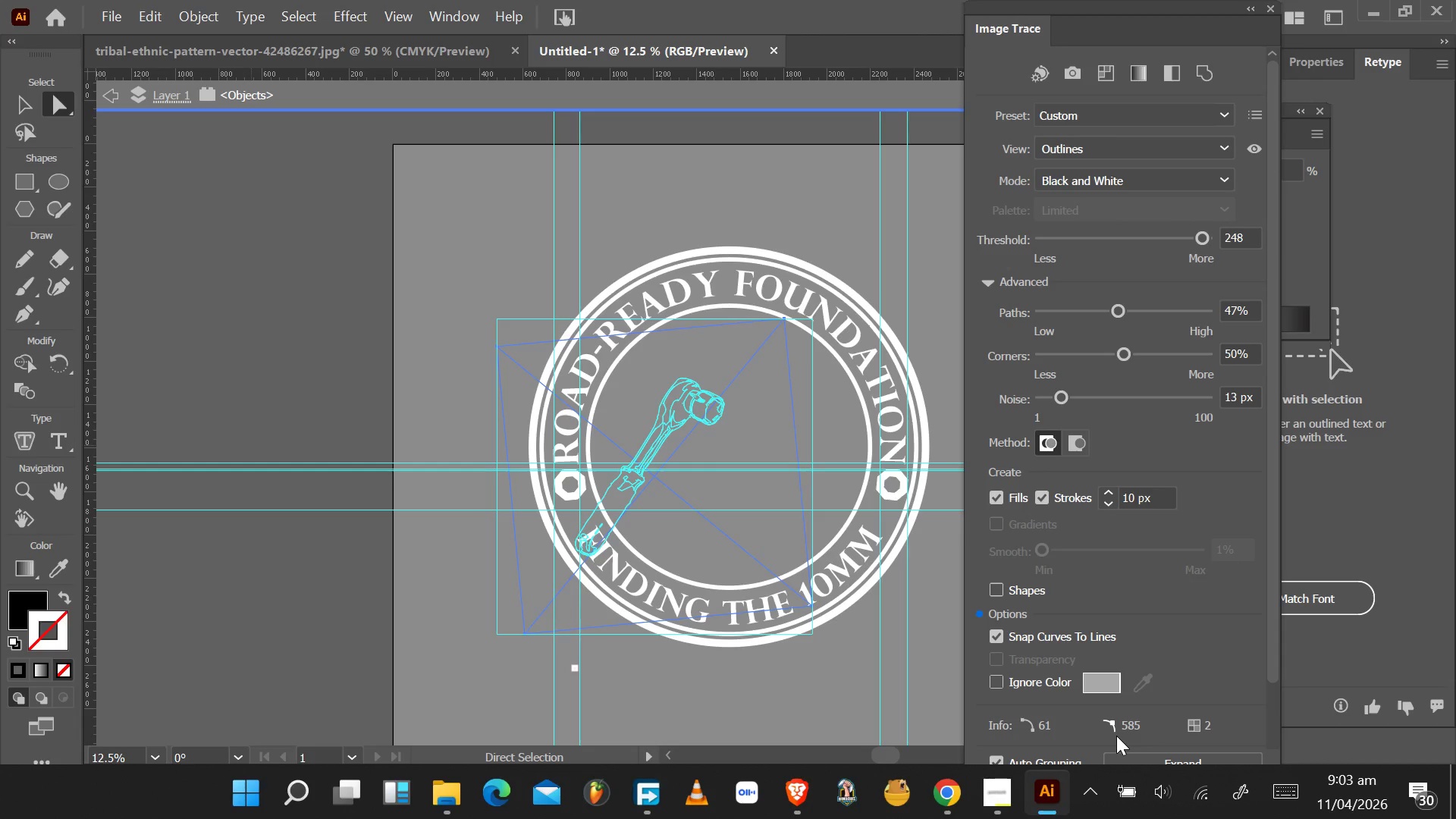 
wait(8.58)
 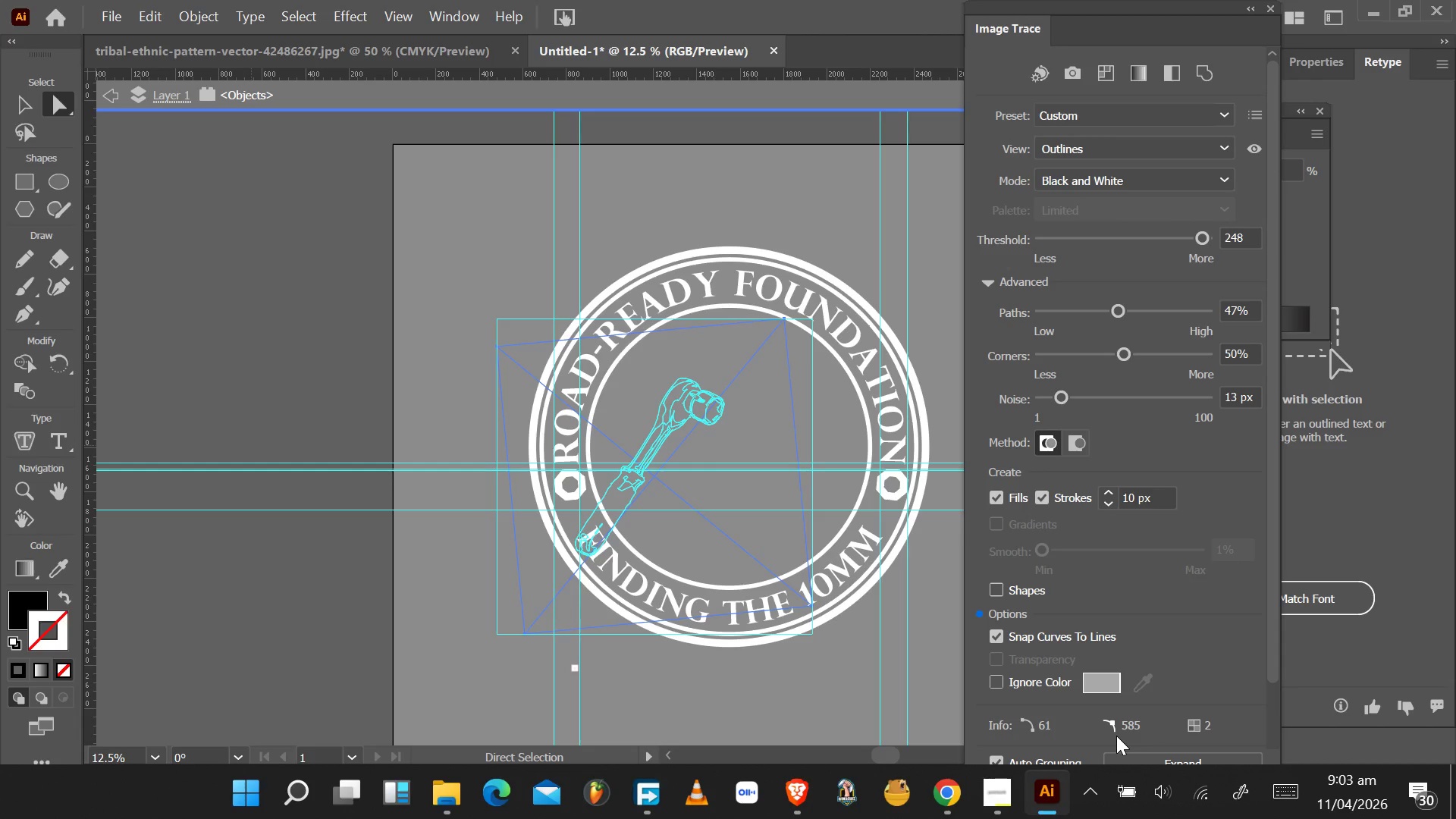 
scroll: coordinate [1222, 735], scroll_direction: down, amount: 2.0
 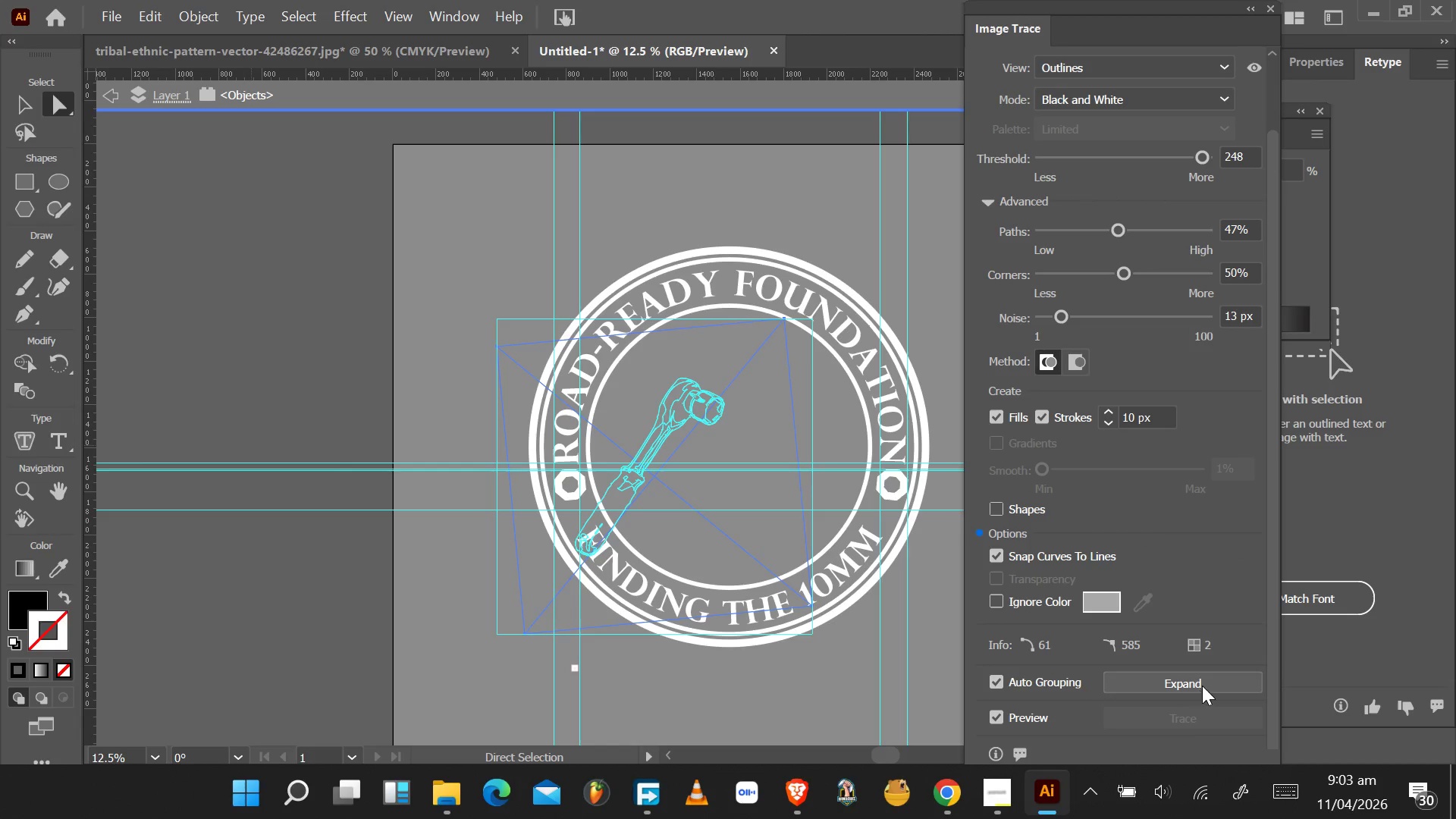 
left_click([1202, 686])
 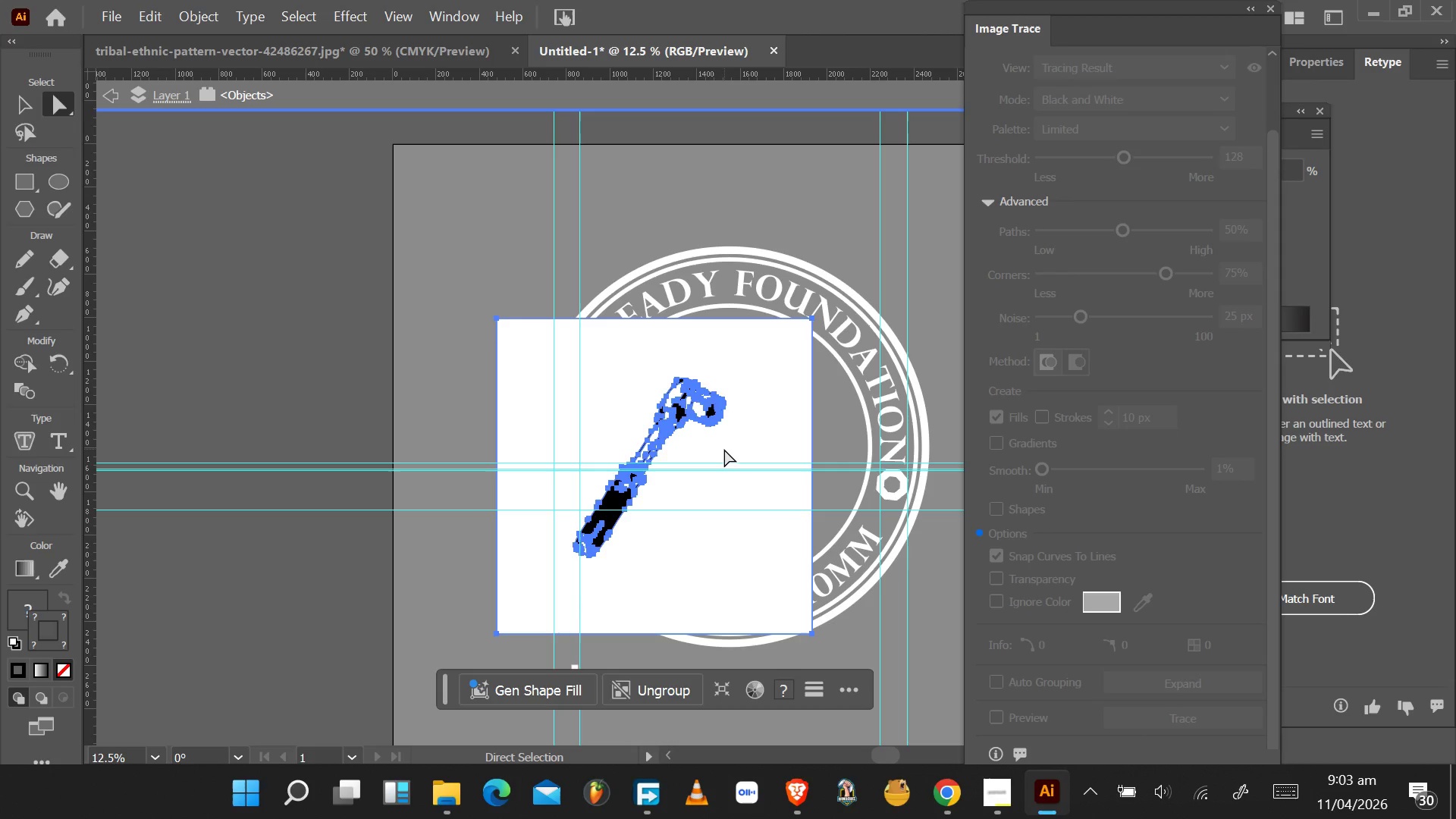 
wait(13.86)
 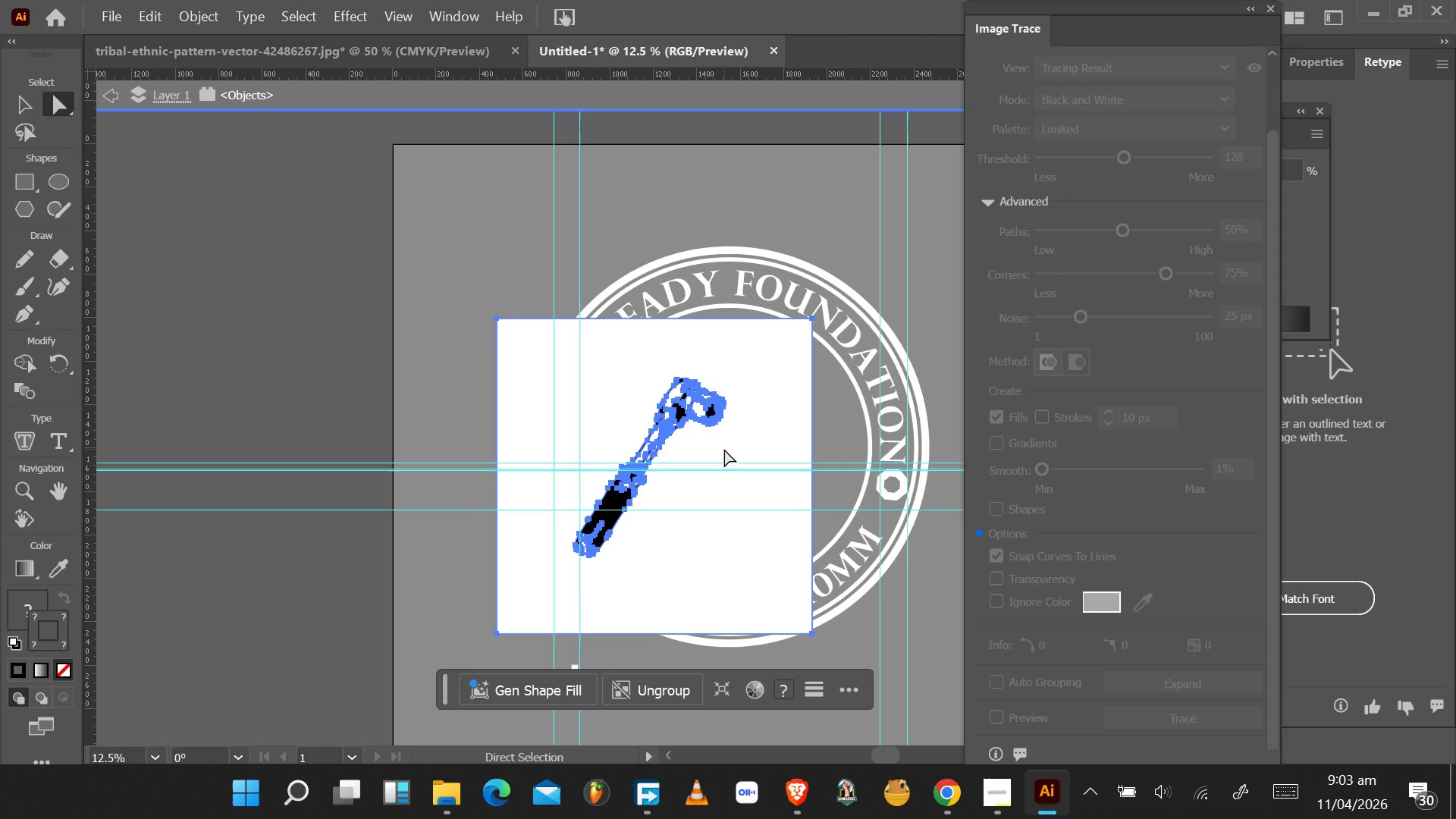 
scroll: coordinate [764, 452], scroll_direction: up, amount: 3.0
 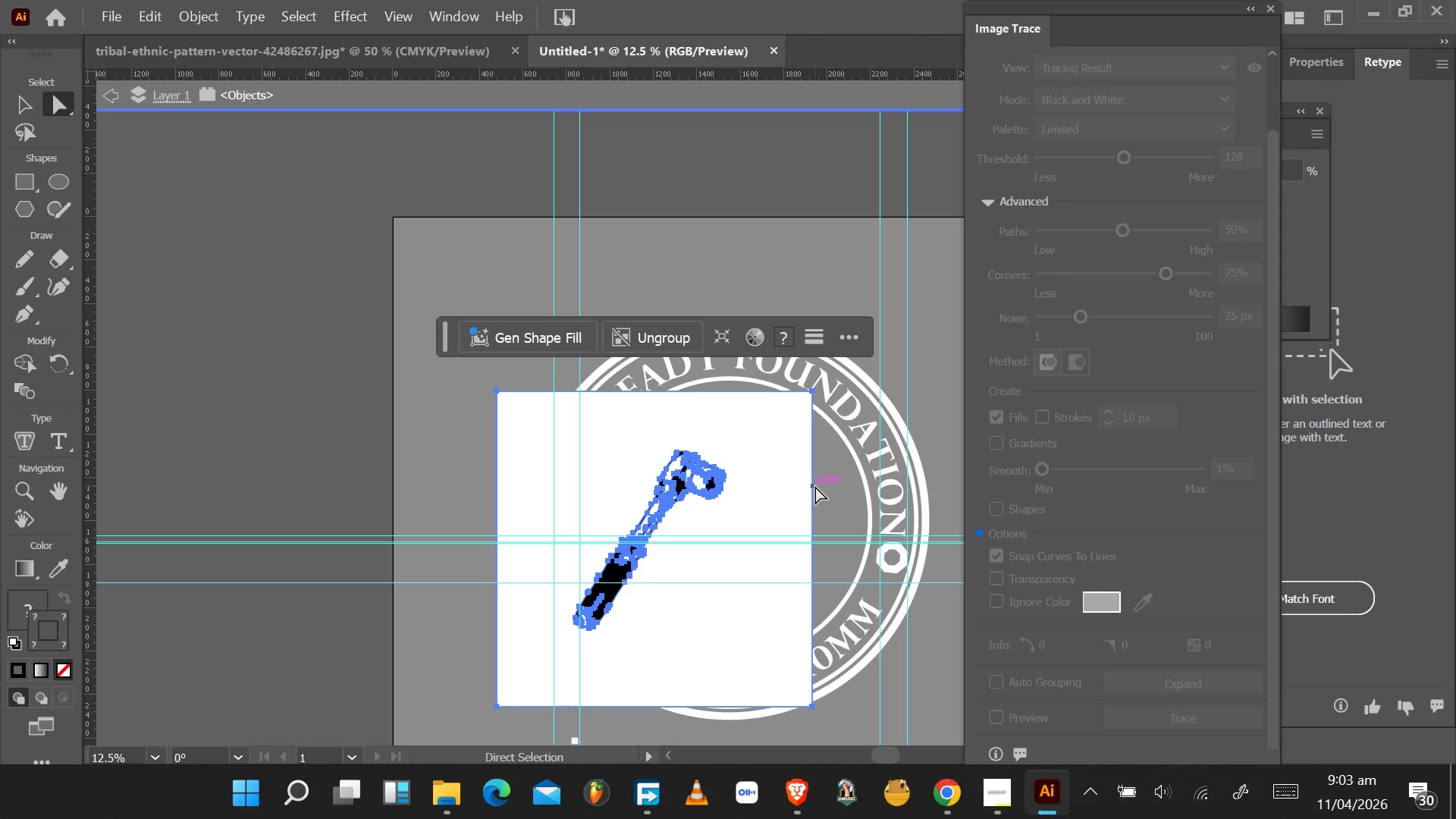 
wait(22.07)
 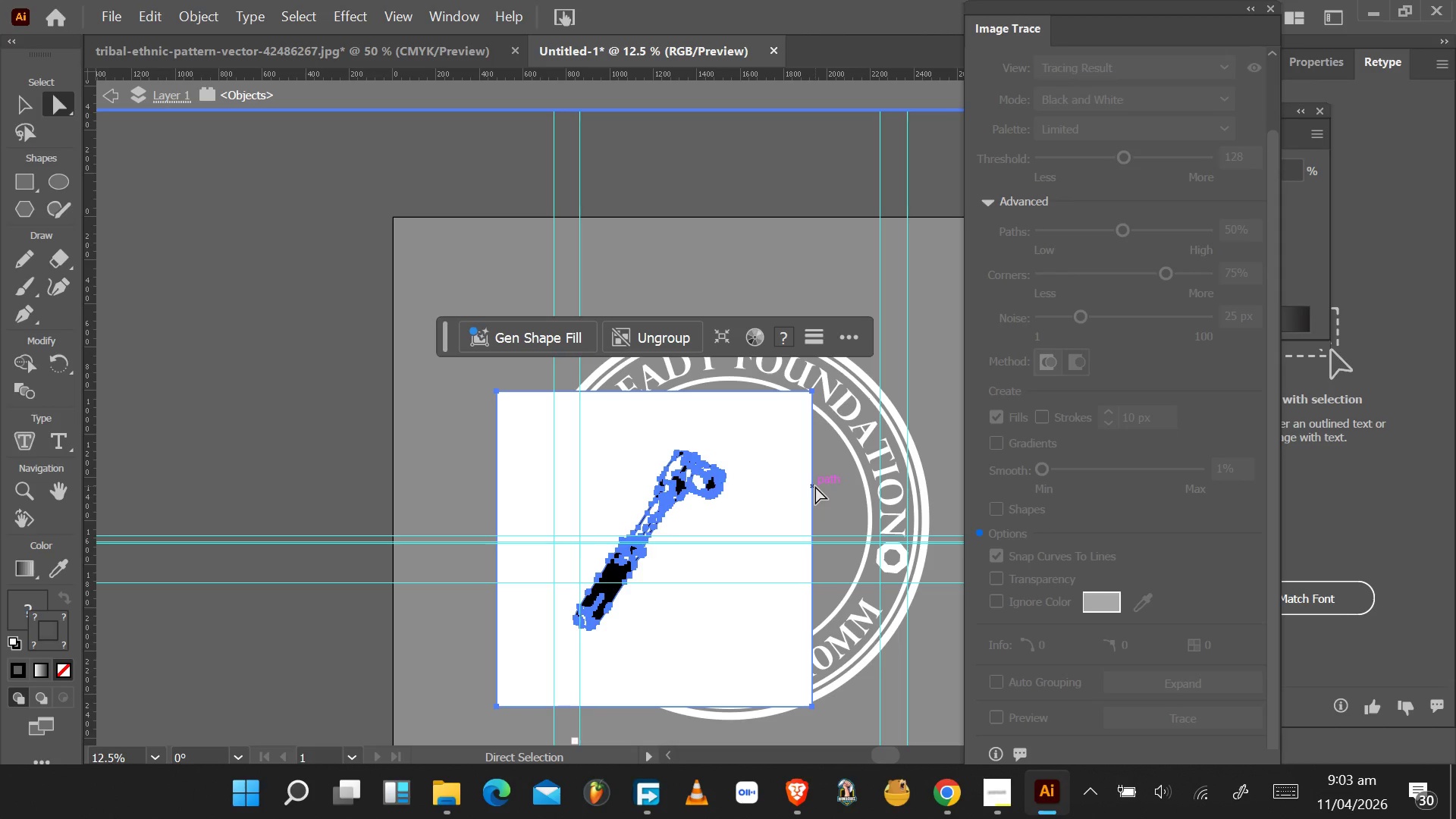 
right_click([644, 521])
 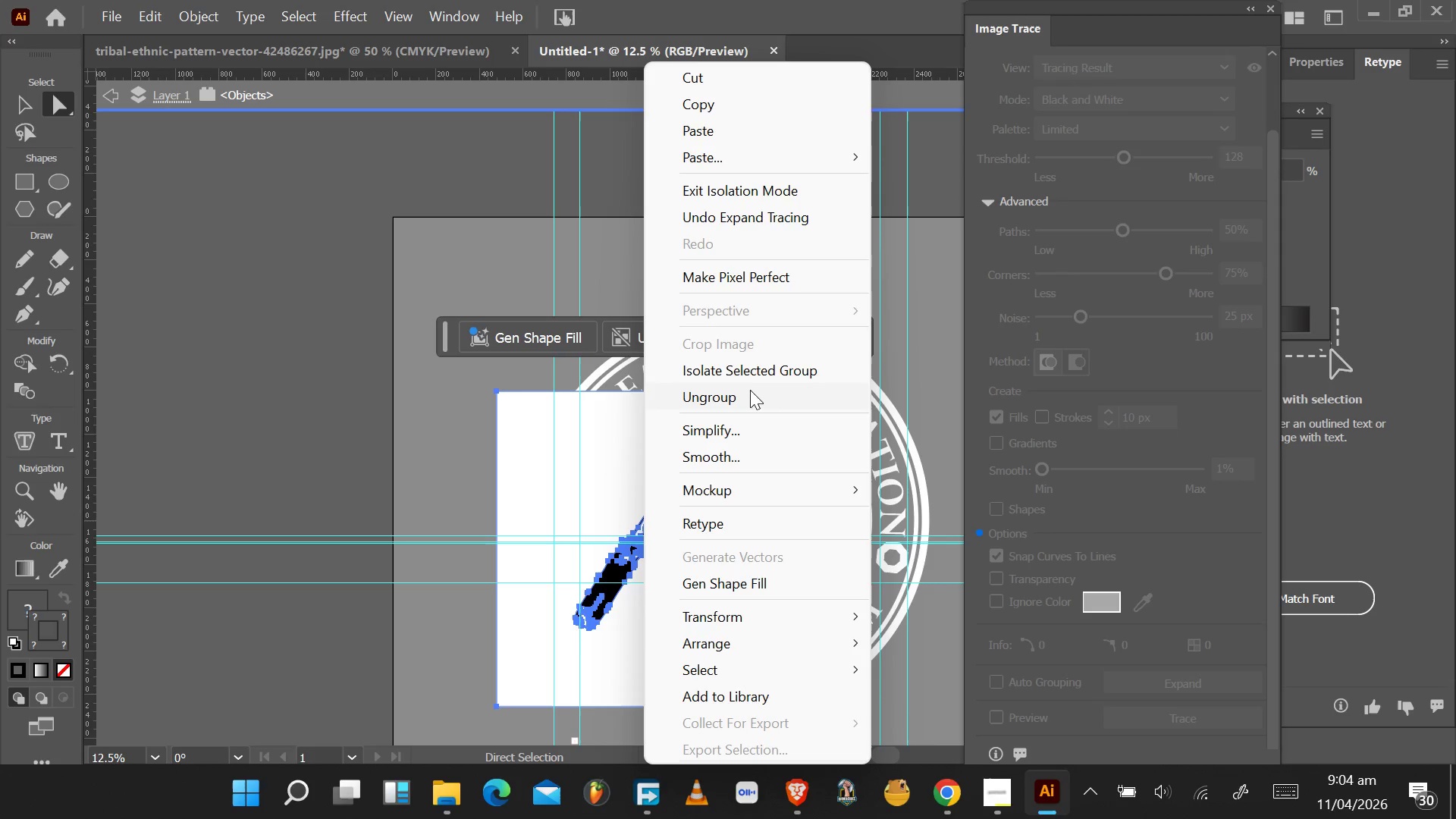 
left_click([755, 391])
 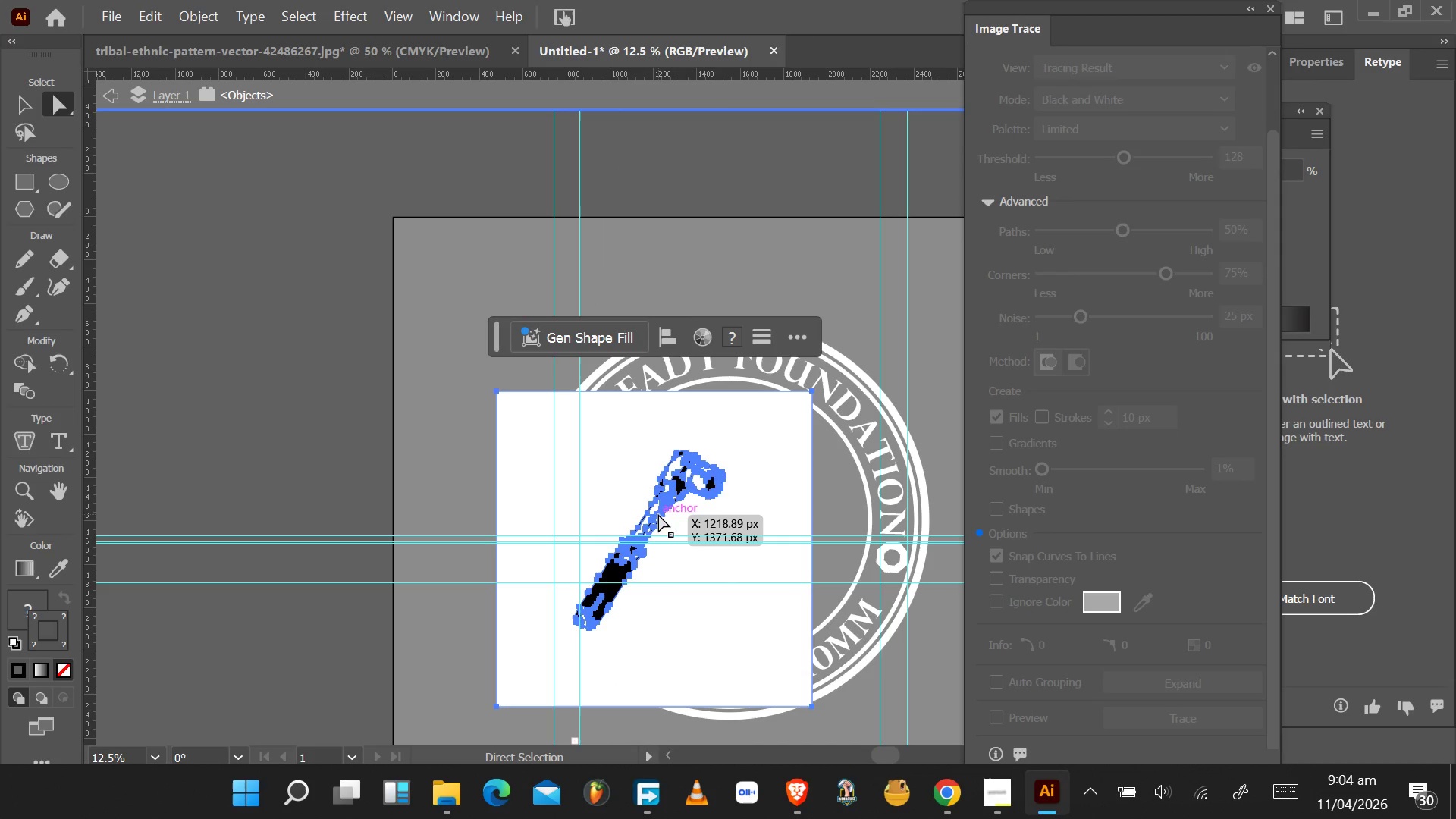 
left_click_drag(start_coordinate=[665, 507], to_coordinate=[507, 539])
 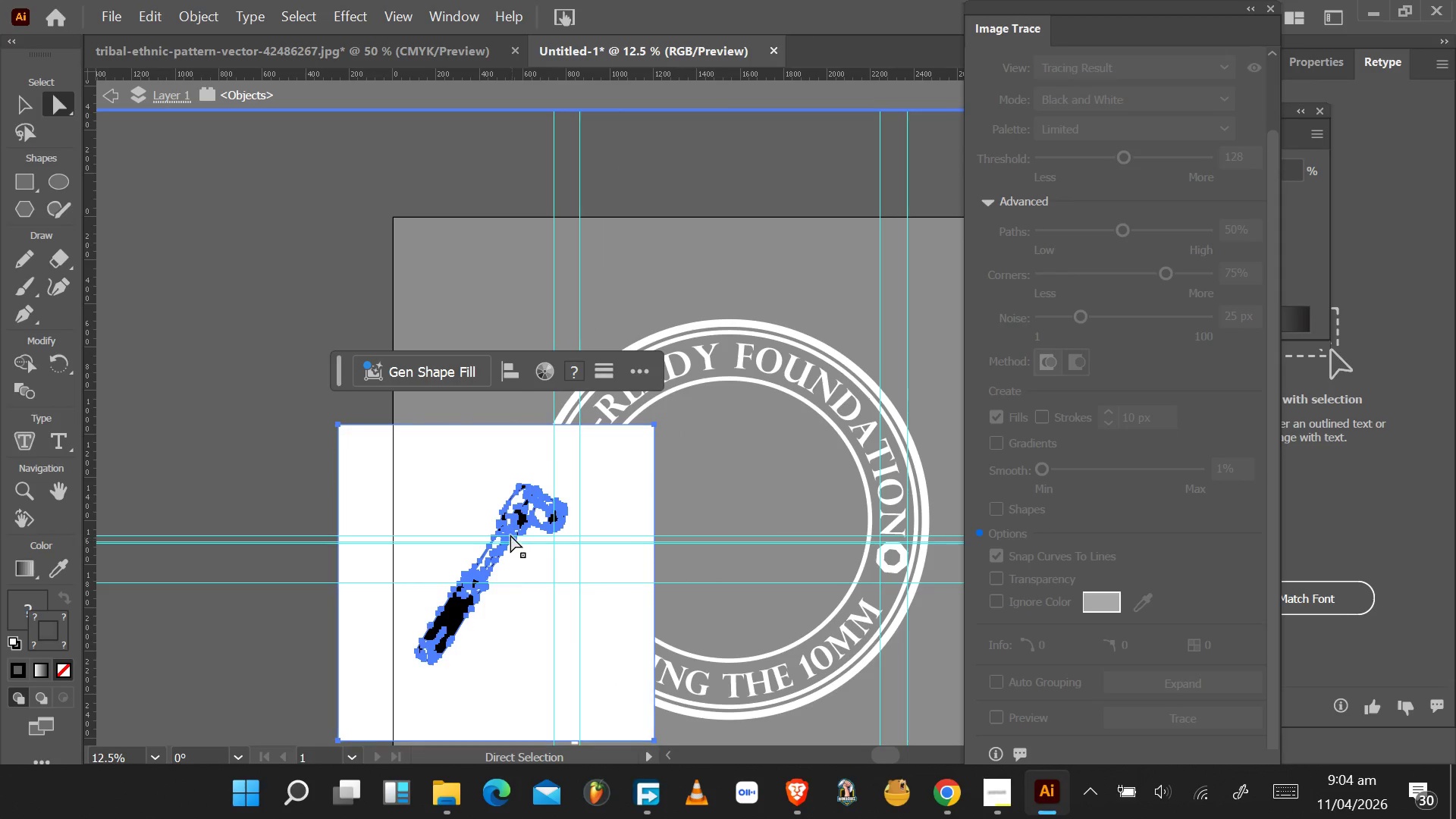 
left_click_drag(start_coordinate=[508, 532], to_coordinate=[787, 449])
 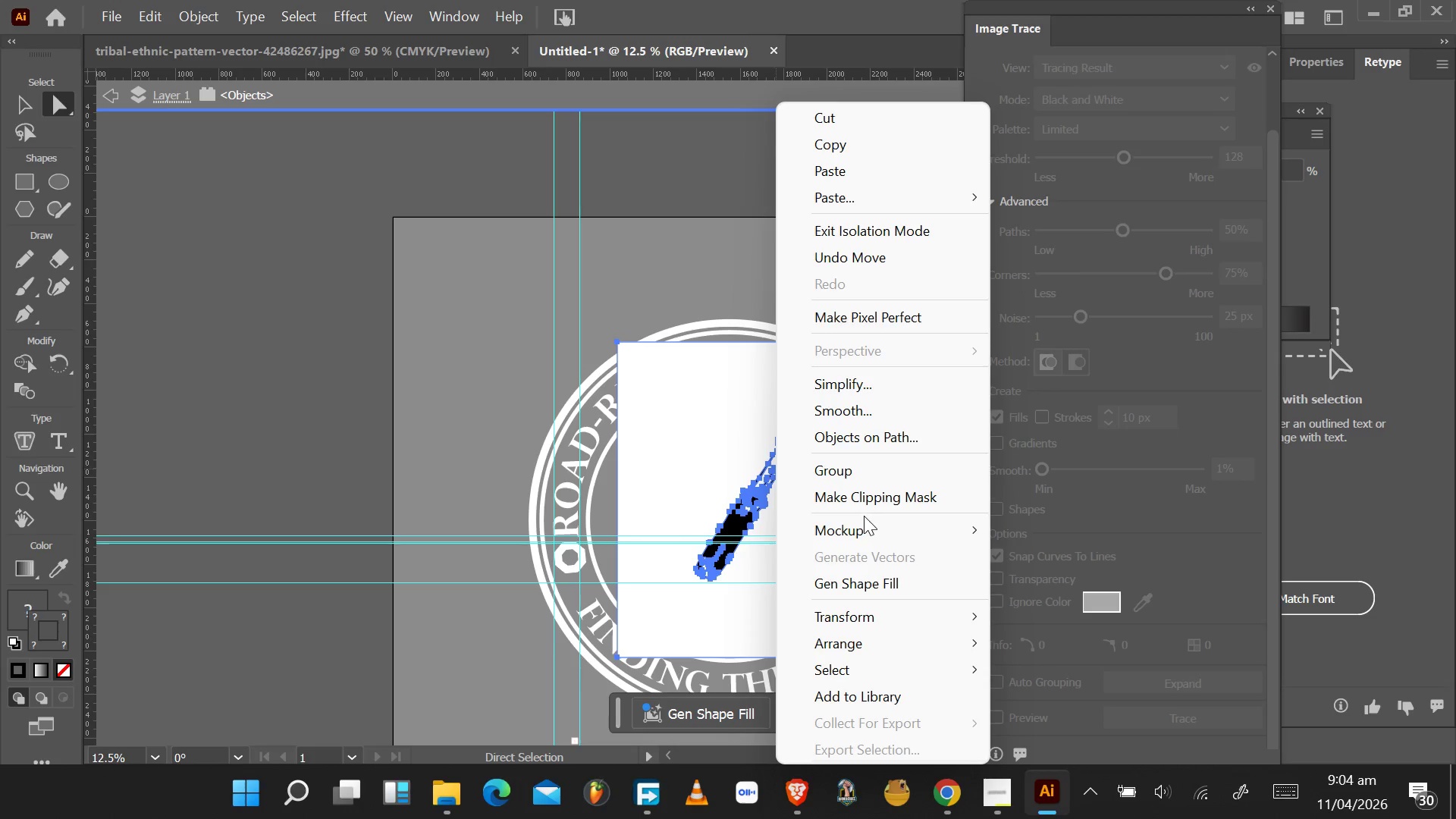 
wait(5.64)
 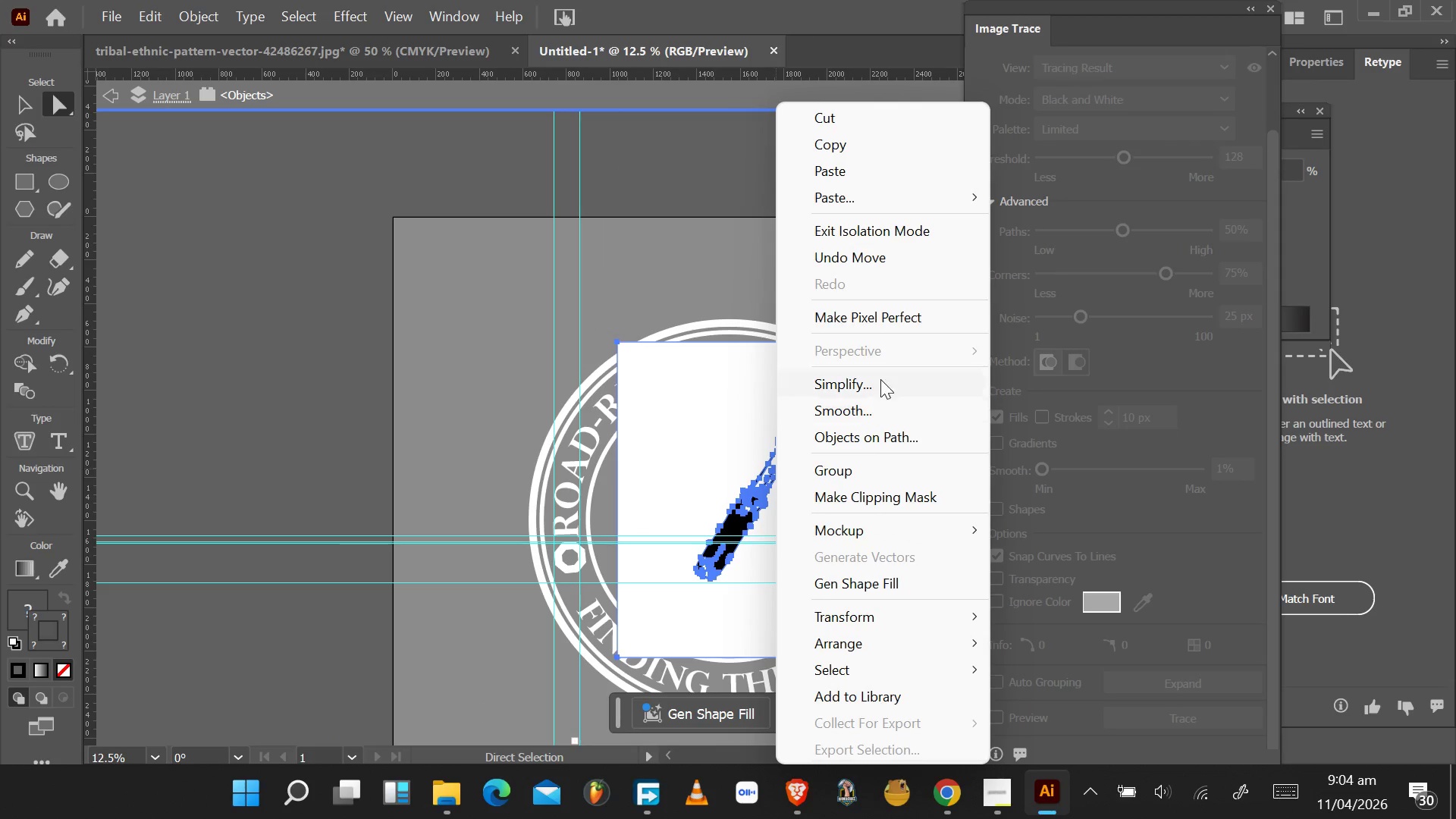 
left_click([702, 481])
 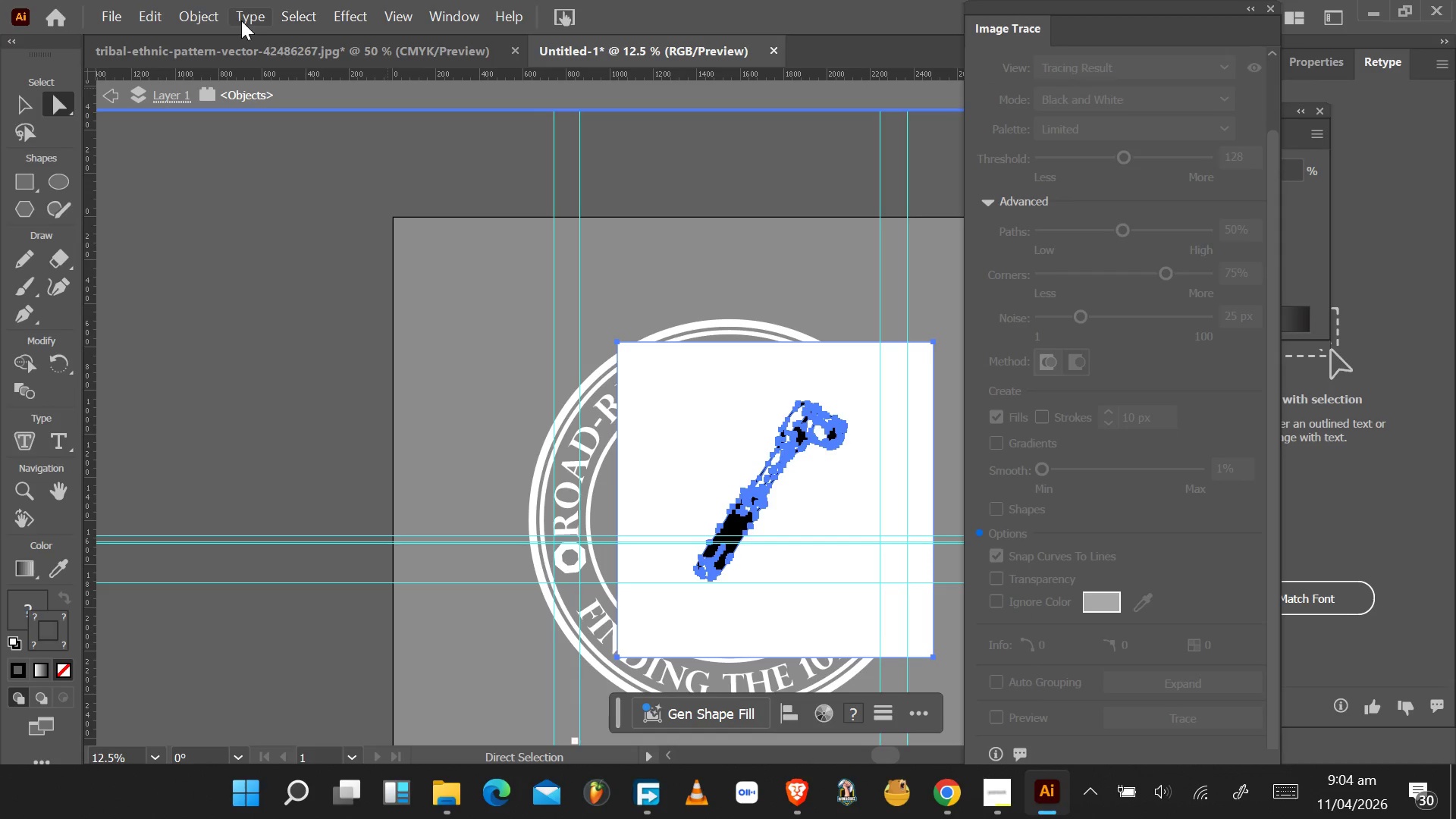 
left_click([202, 22])
 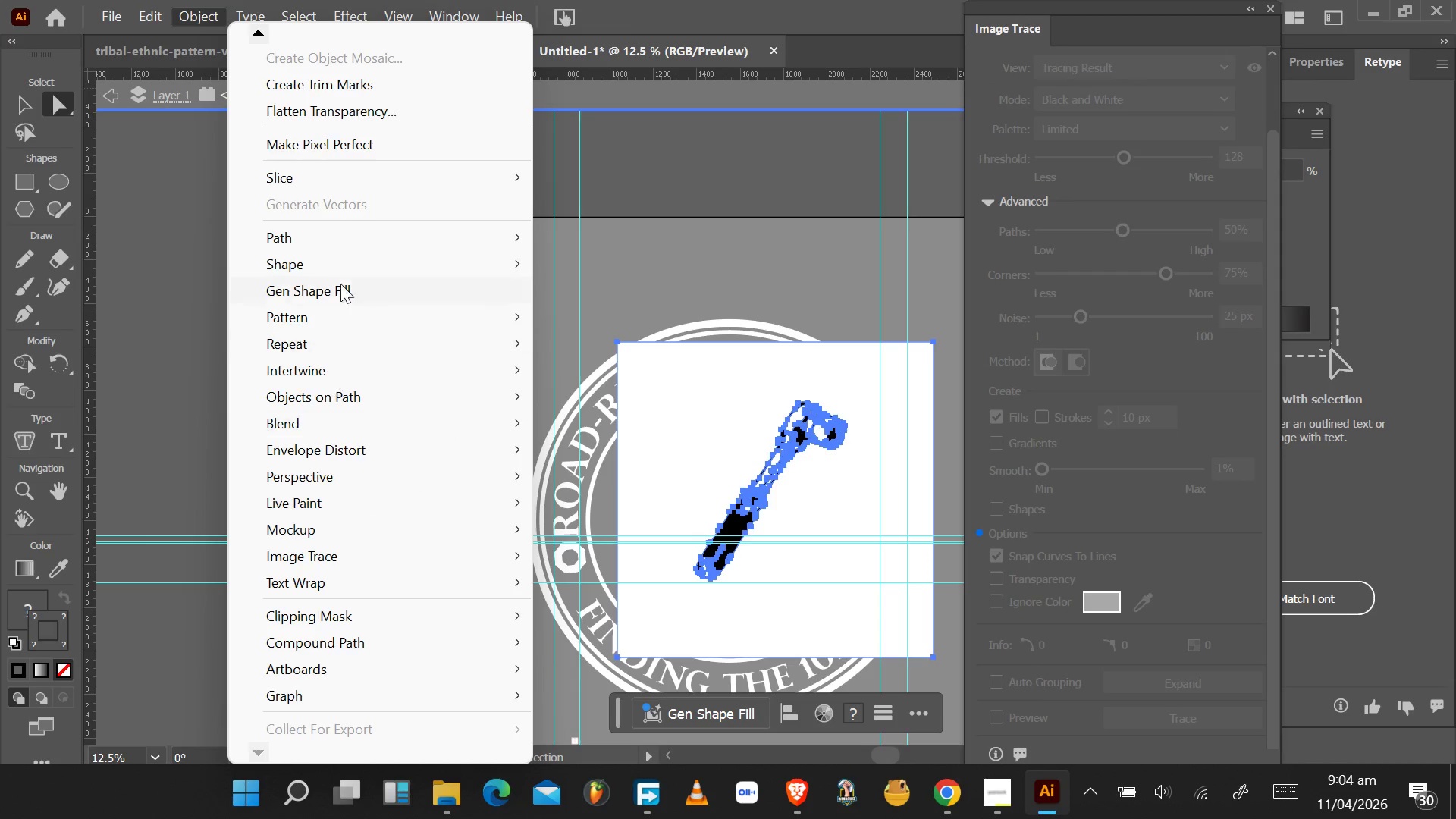 
scroll: coordinate [346, 653], scroll_direction: down, amount: 9.0
 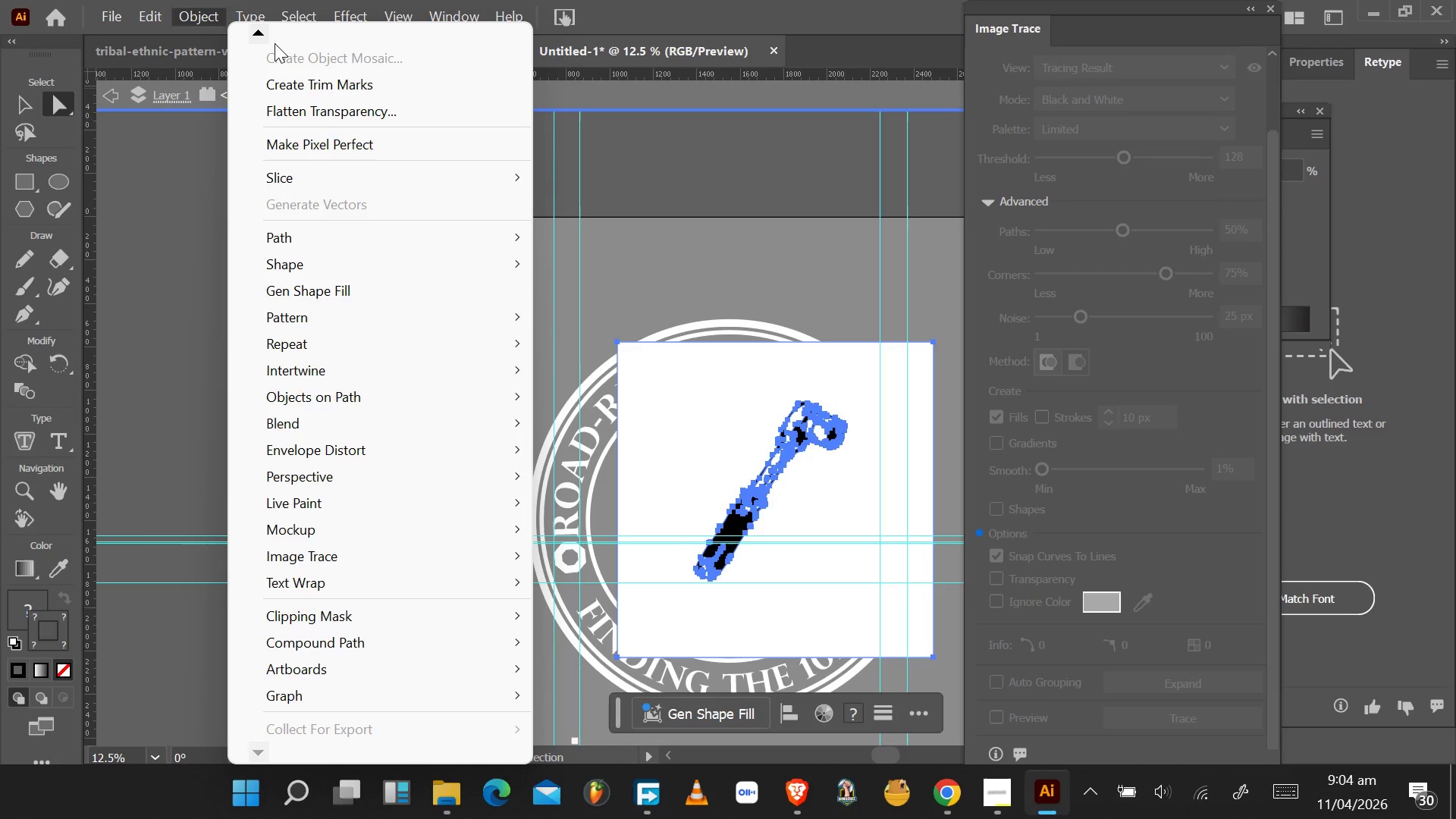 
double_click([259, 38])
 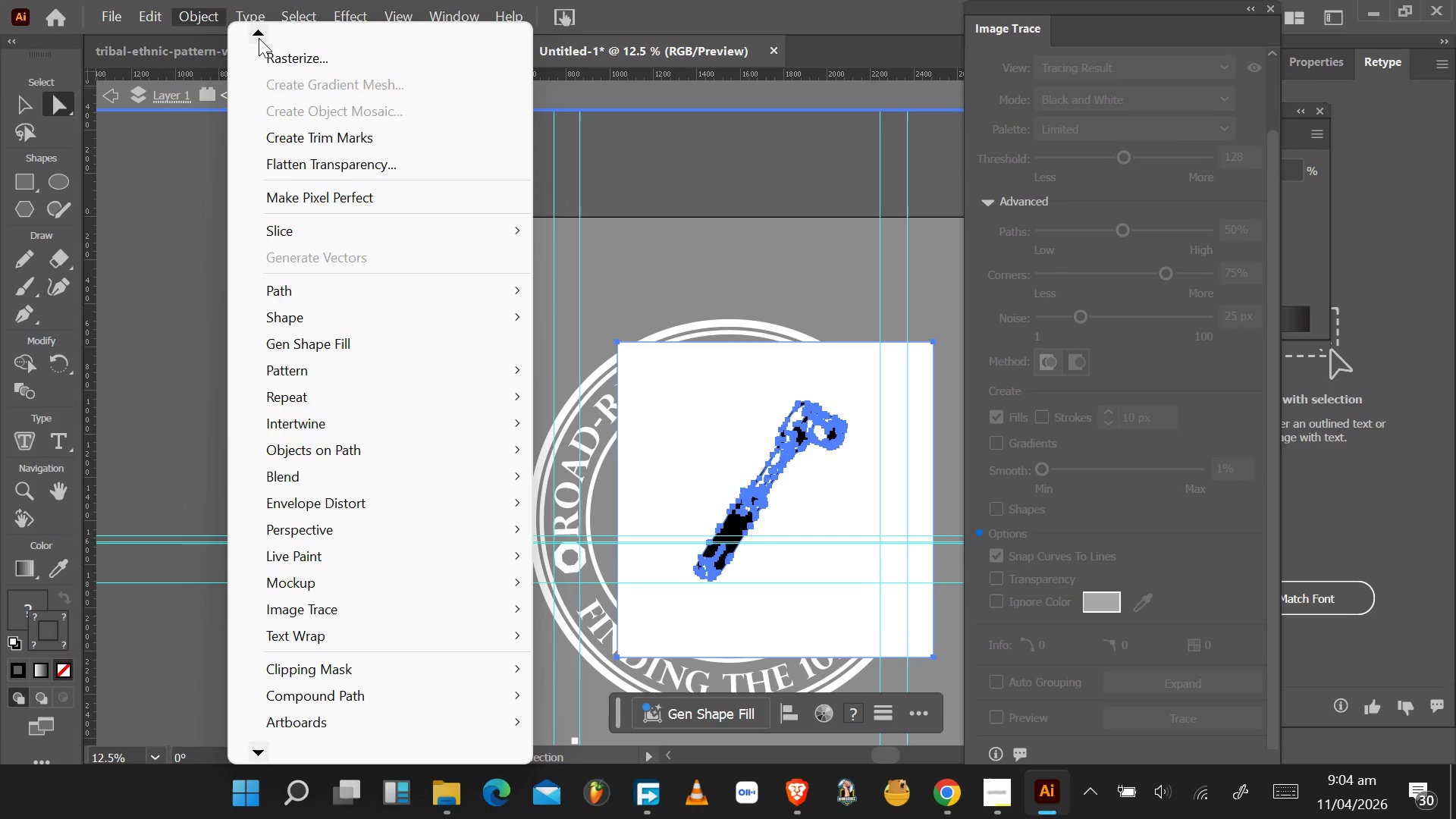 
triple_click([259, 38])
 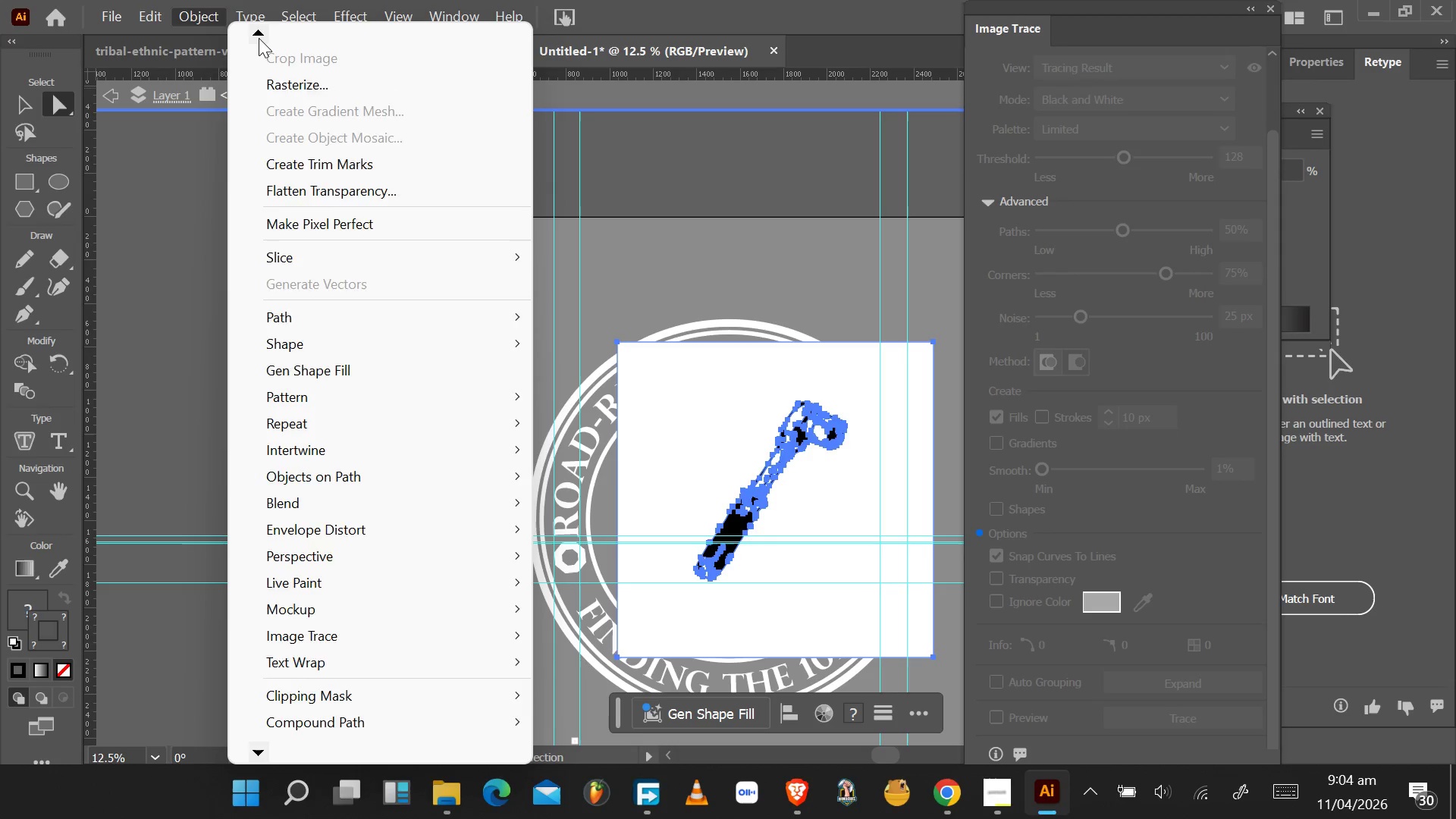 
triple_click([259, 38])
 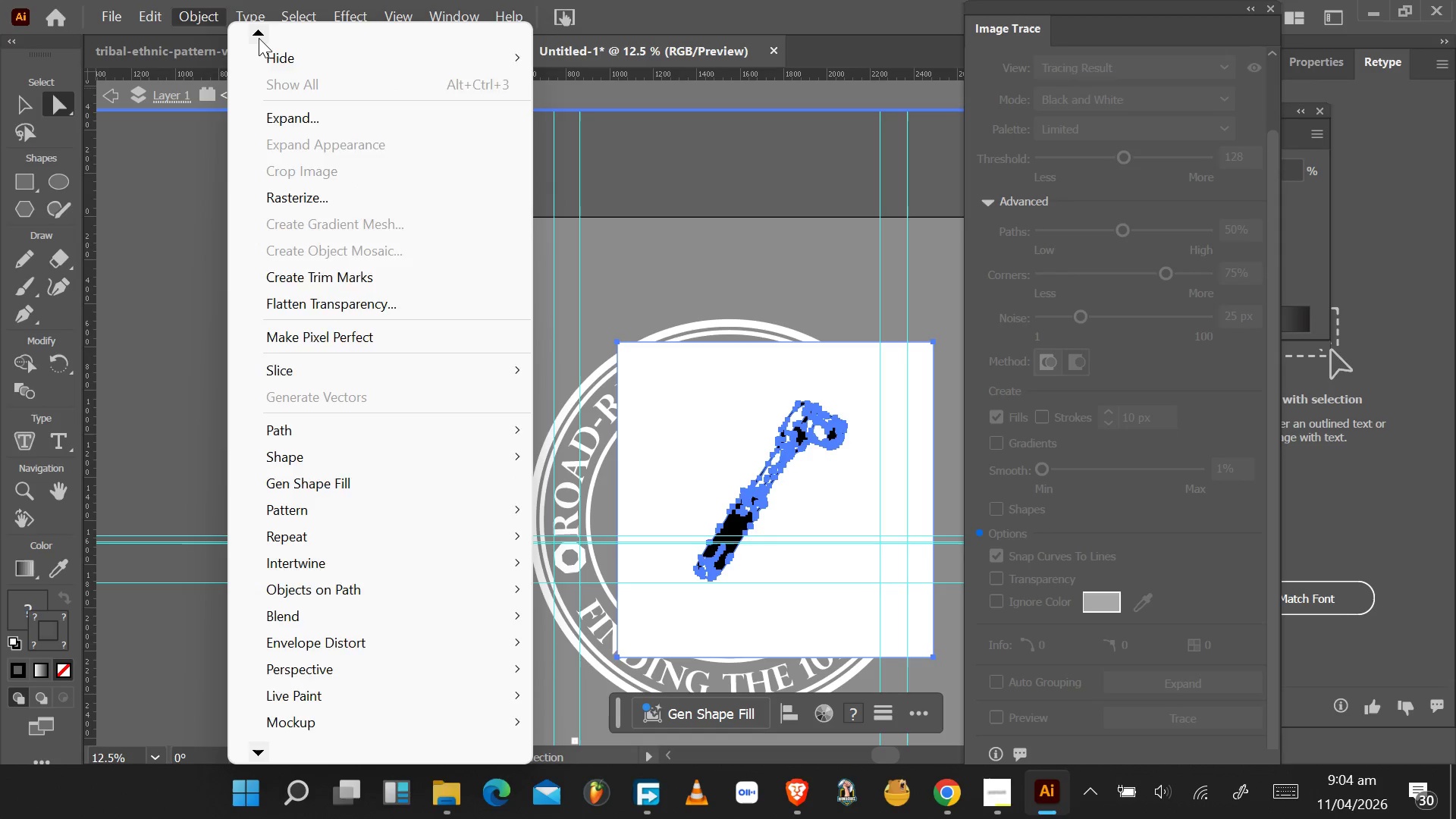 
triple_click([259, 38])
 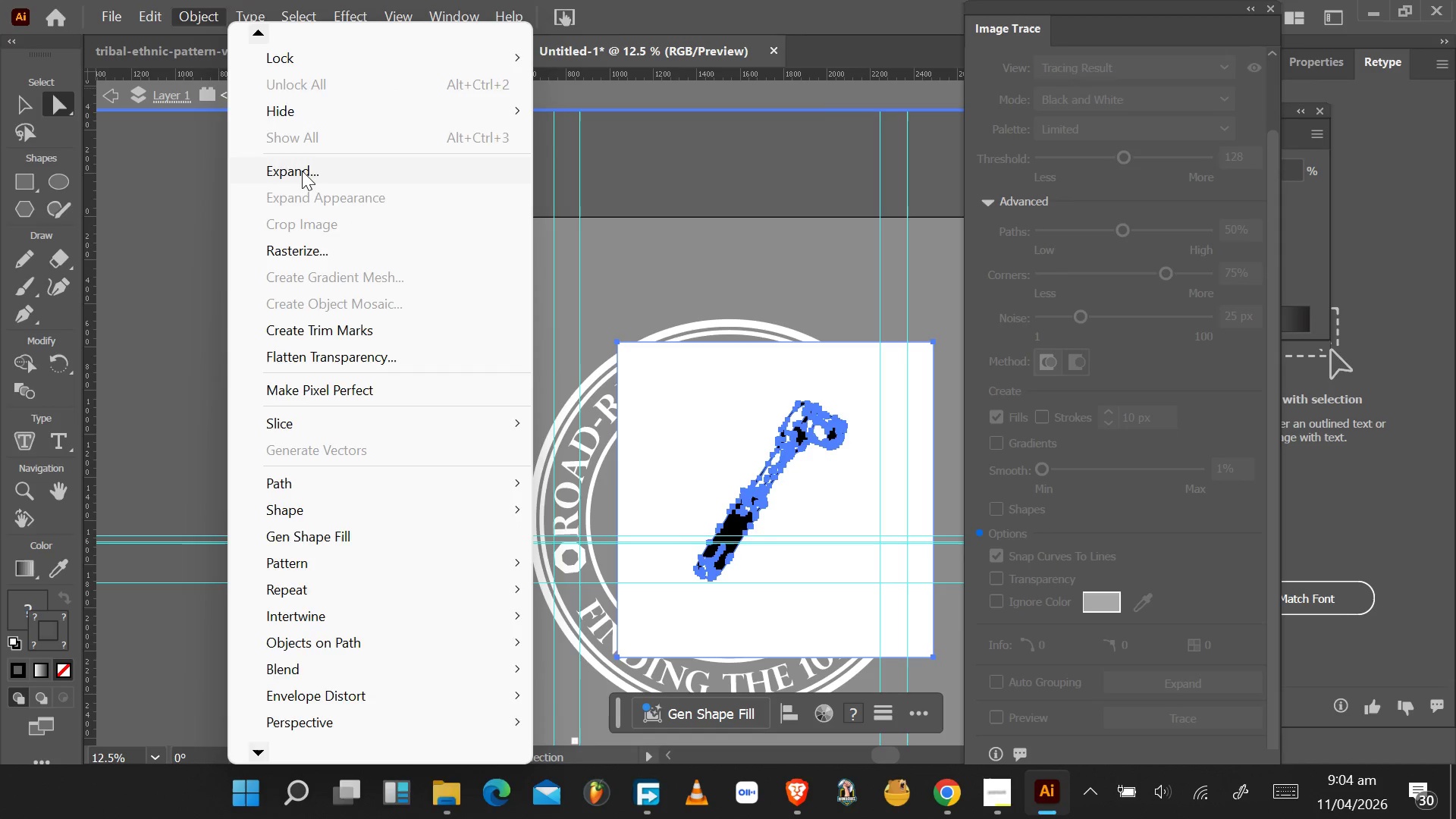 
left_click([303, 171])
 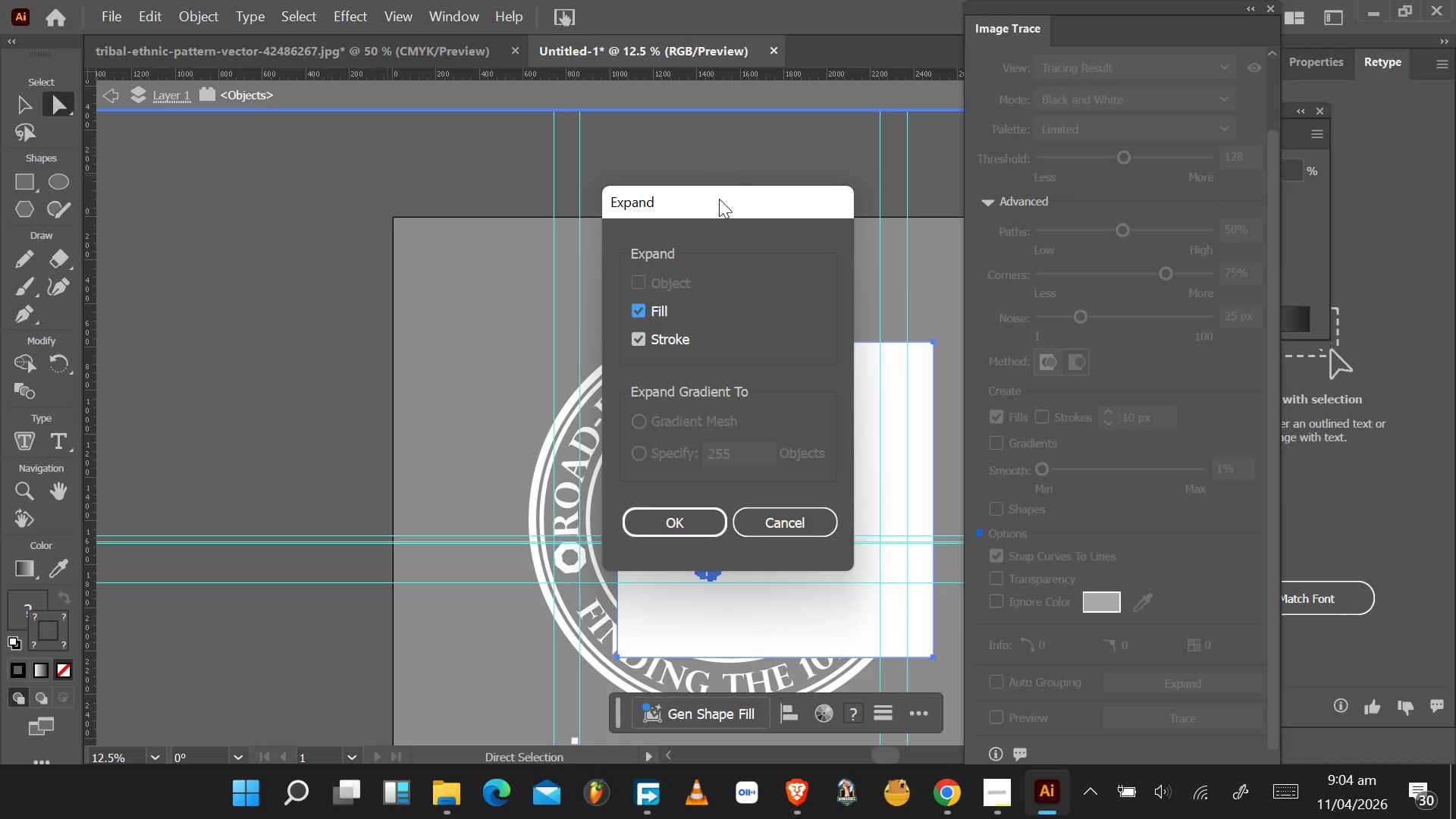 
left_click_drag(start_coordinate=[719, 200], to_coordinate=[358, 193])
 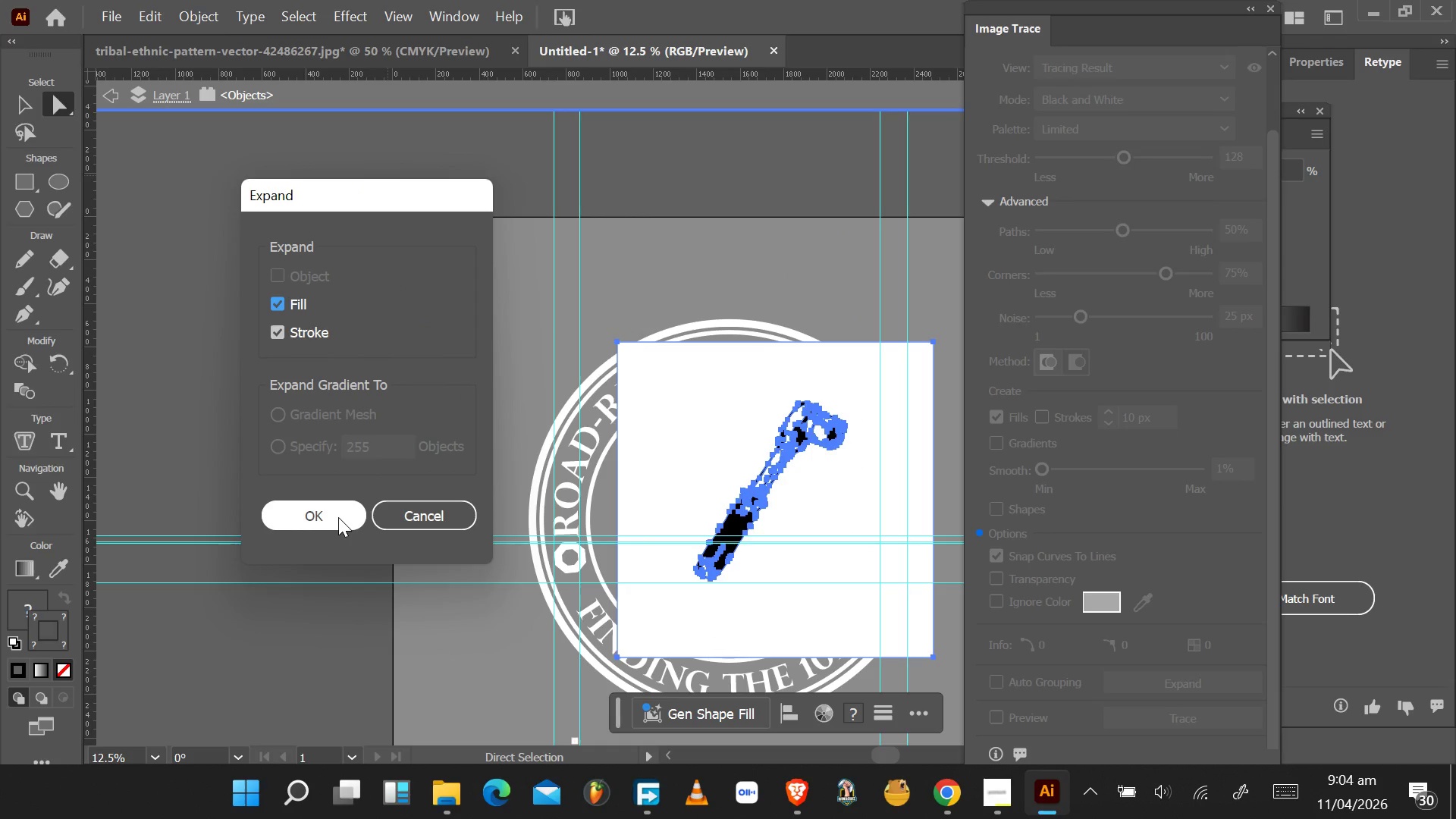 
left_click([338, 517])
 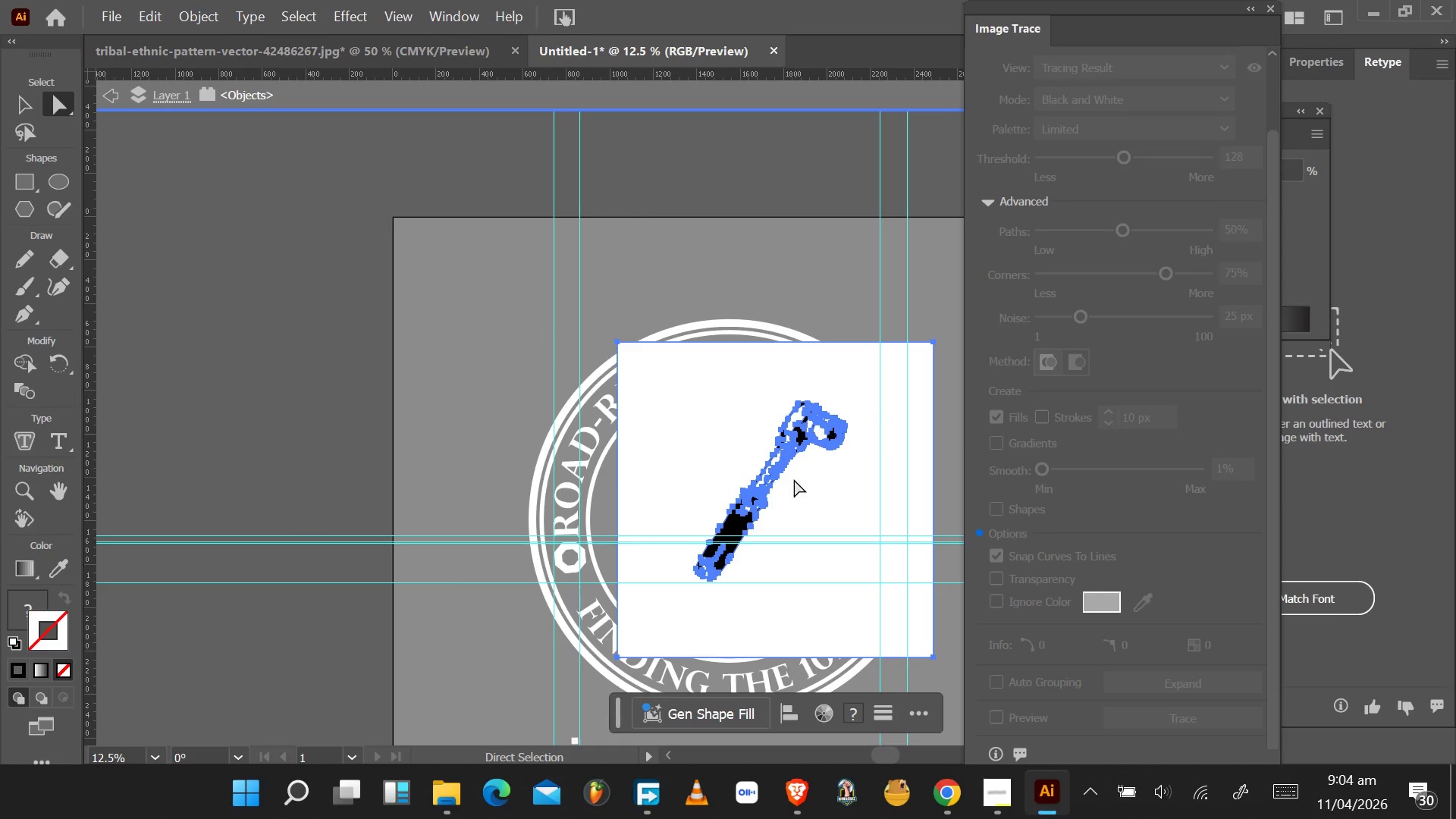 
wait(5.09)
 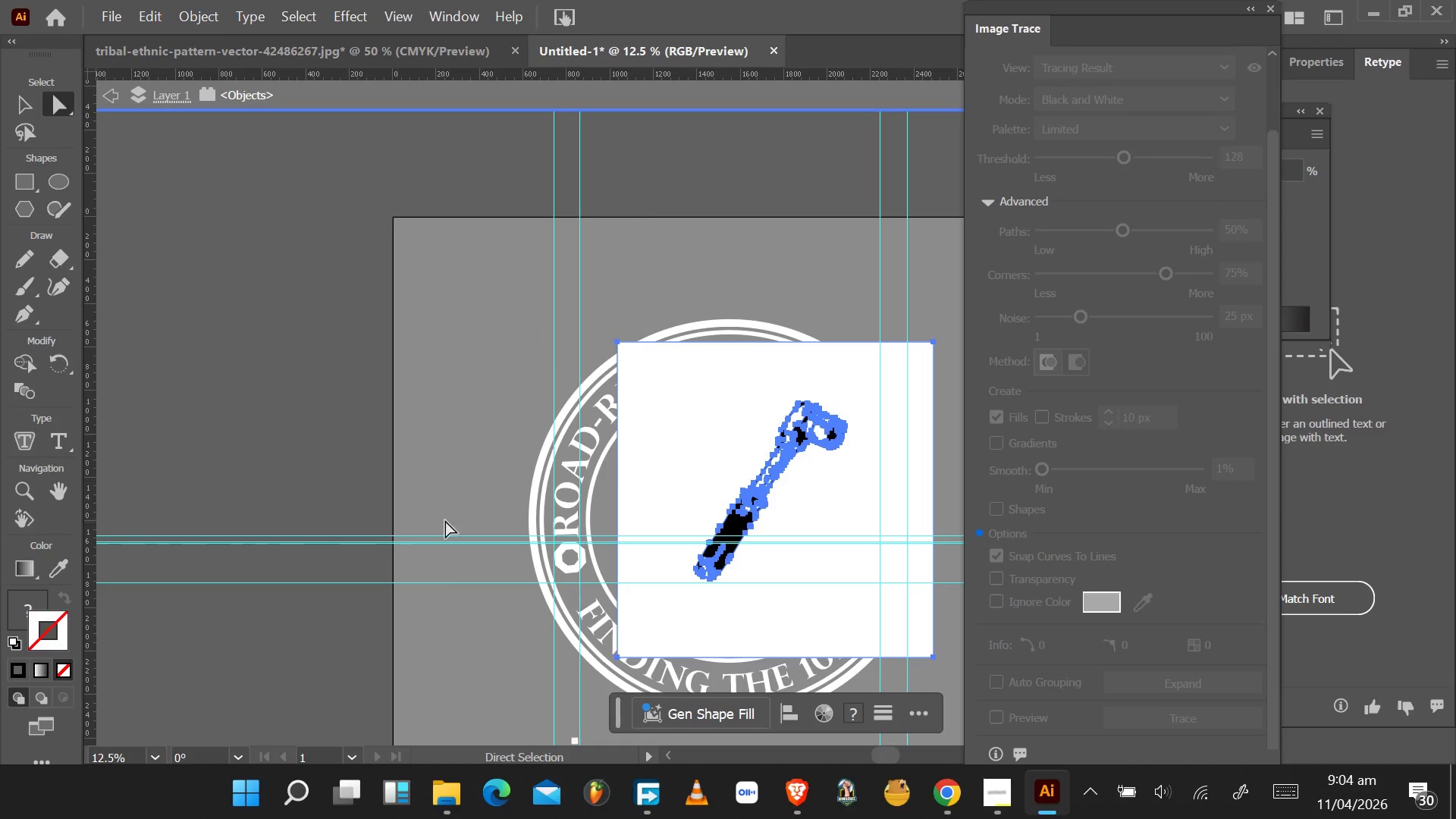 
left_click_drag(start_coordinate=[757, 506], to_coordinate=[601, 532])
 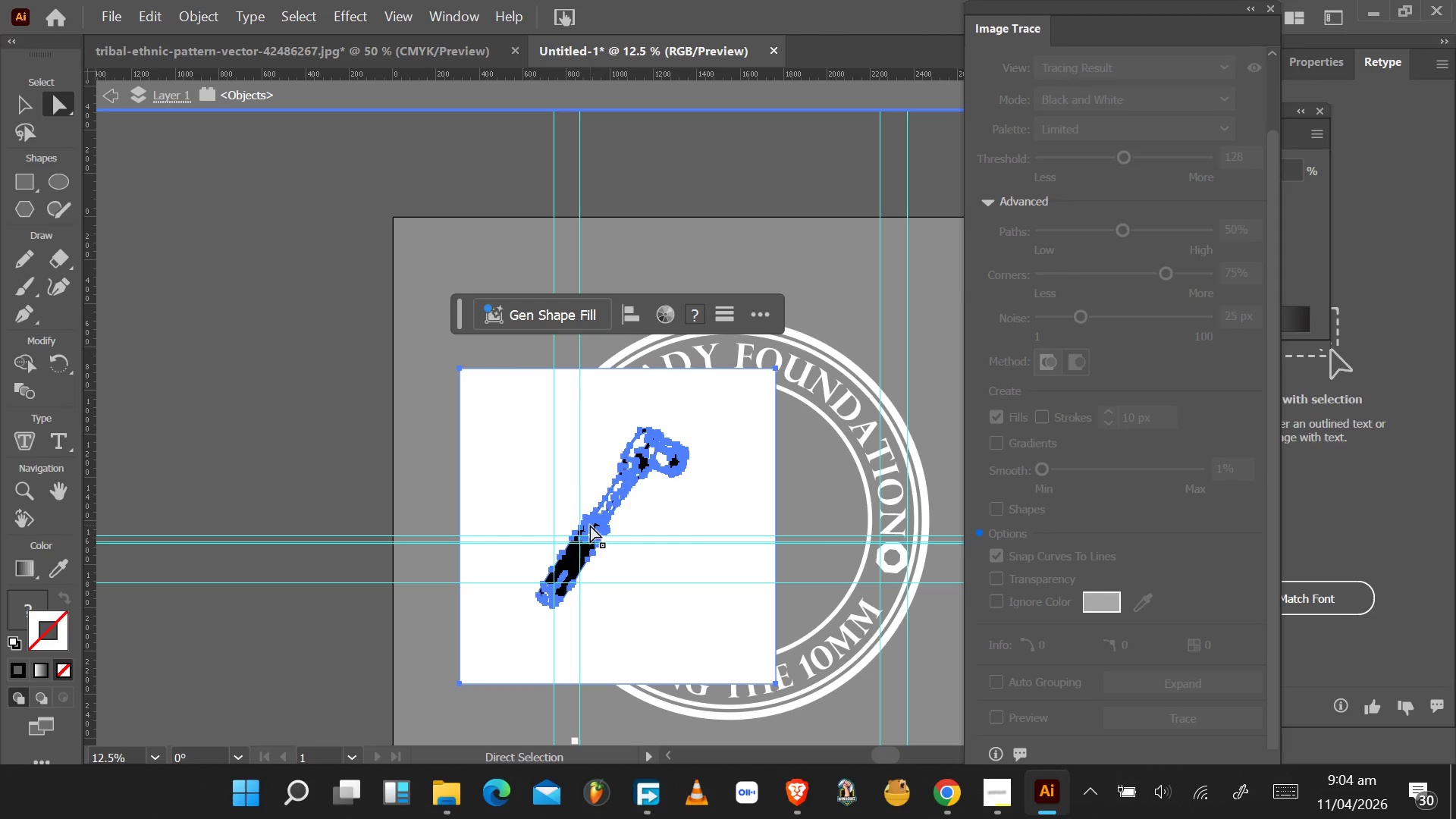 
left_click([590, 525])
 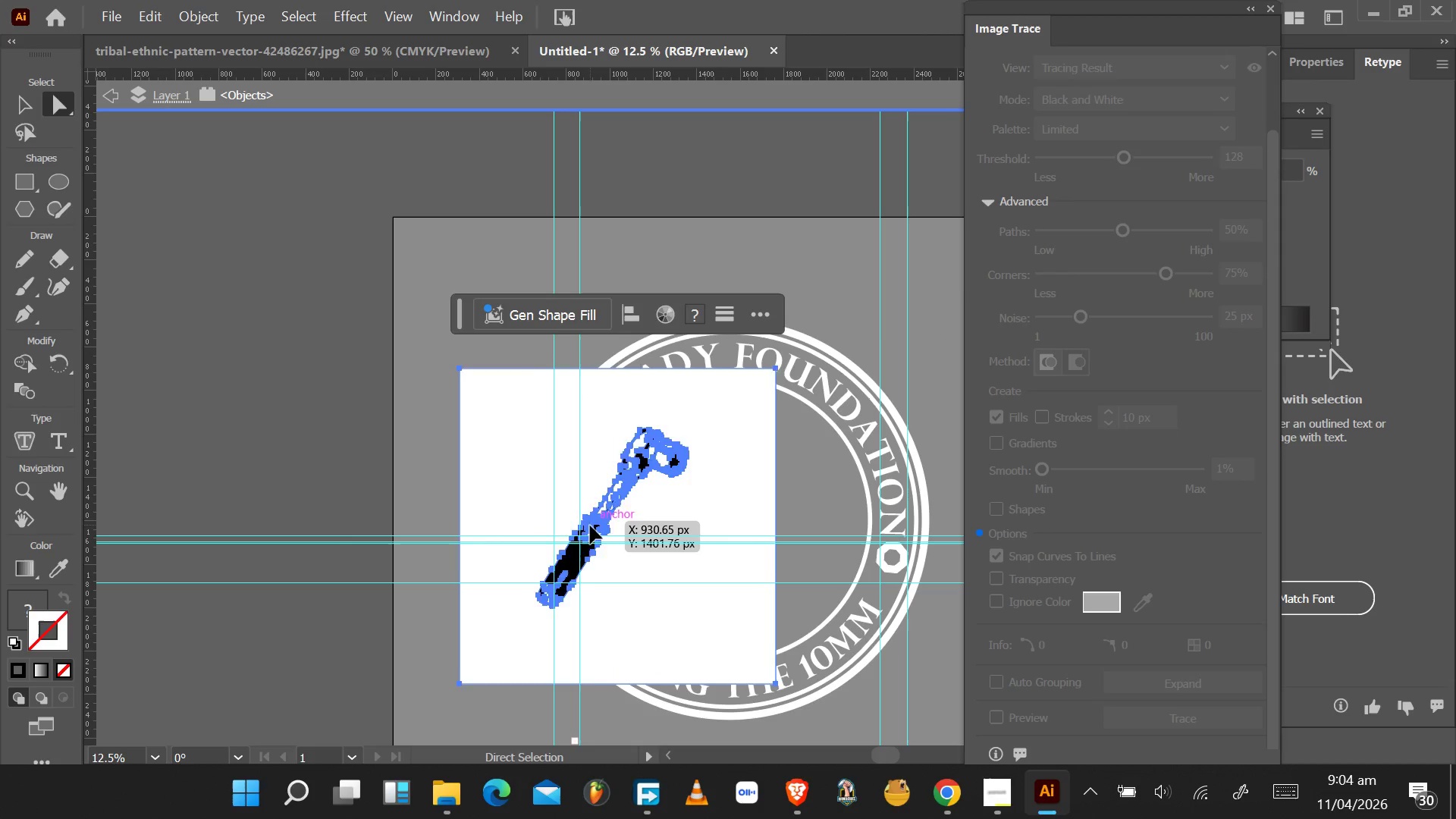 
left_click_drag(start_coordinate=[590, 525], to_coordinate=[672, 503])
 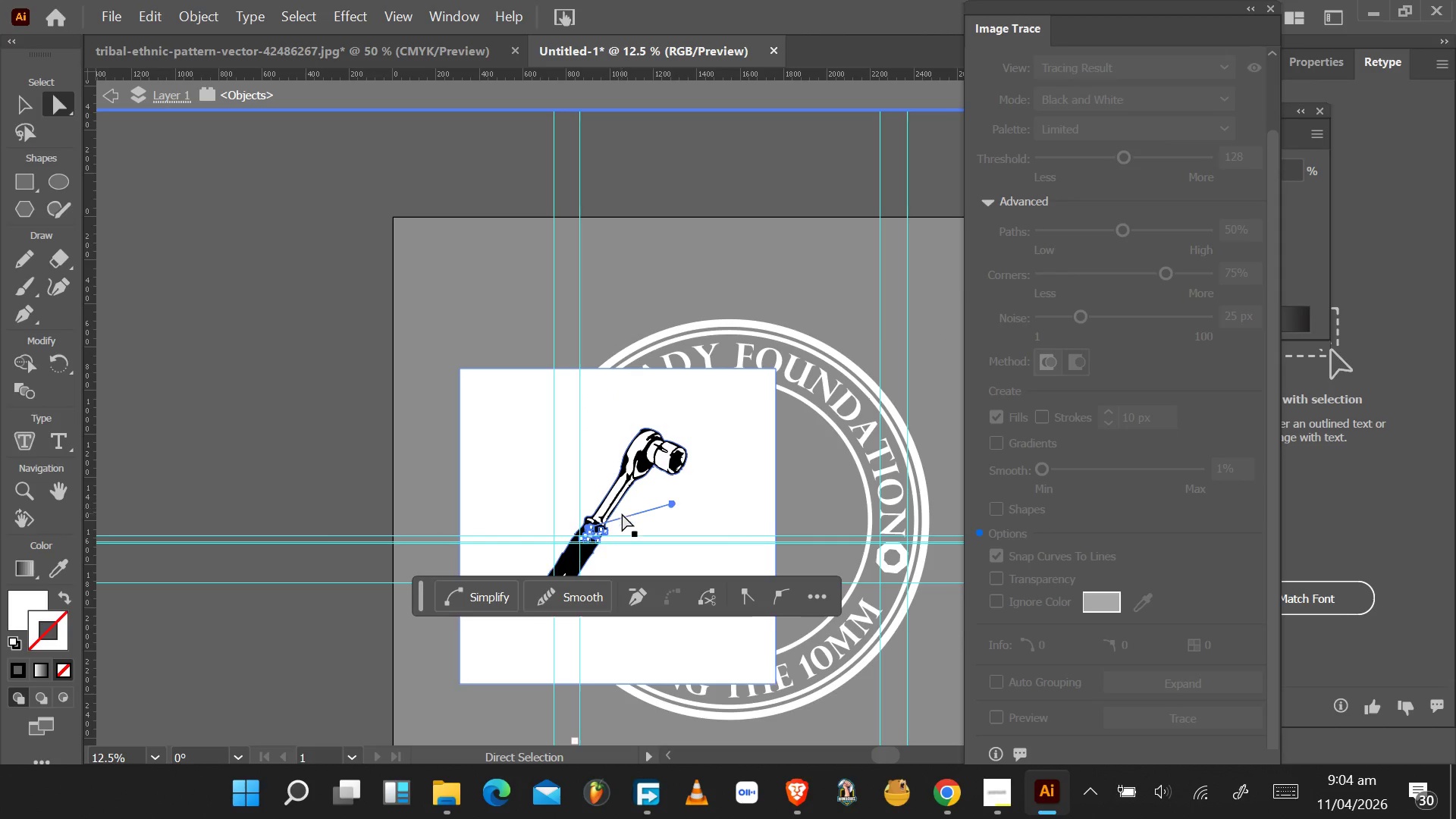 
key(Control+Z)
 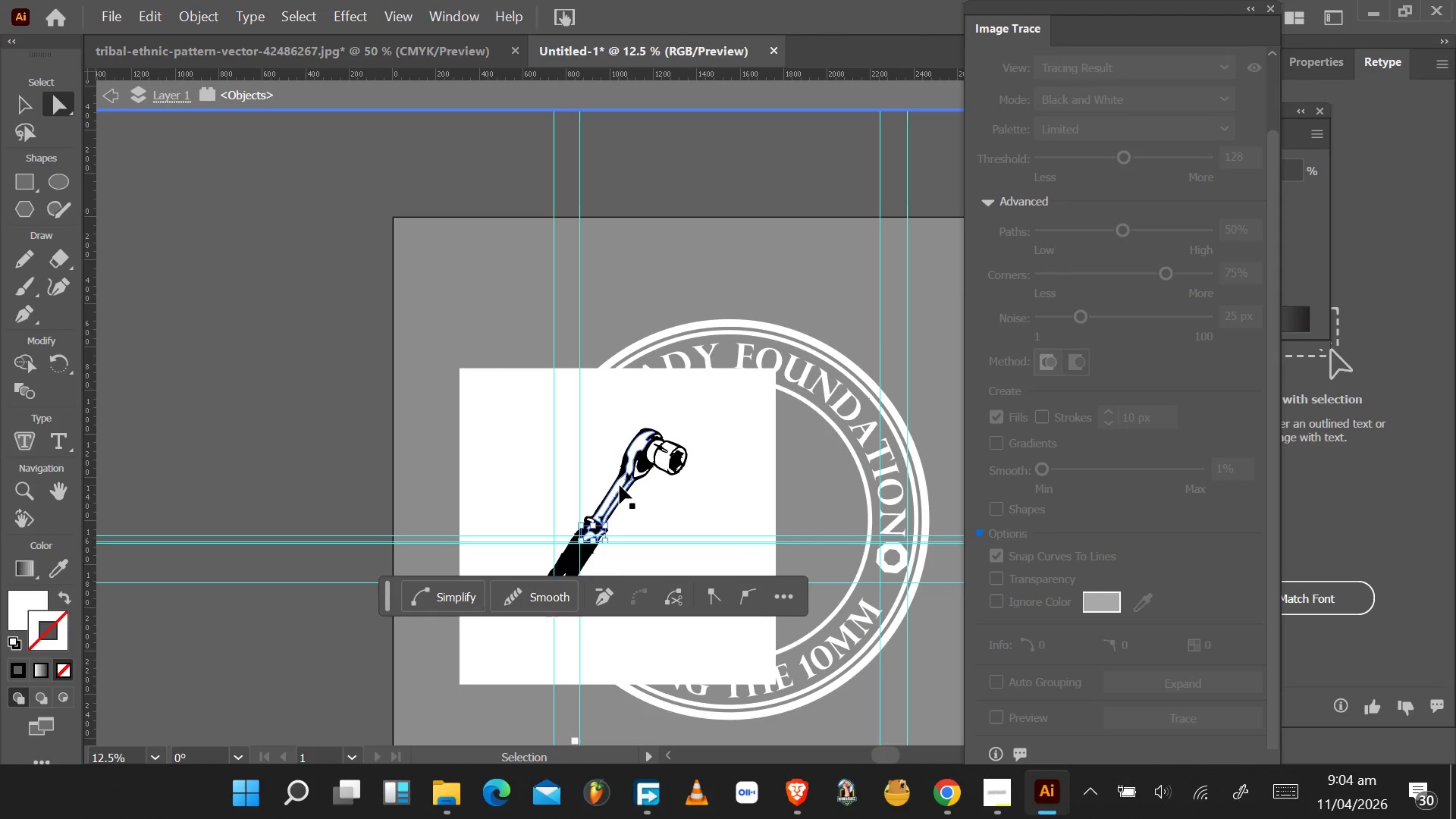 
key(Control+Z)
 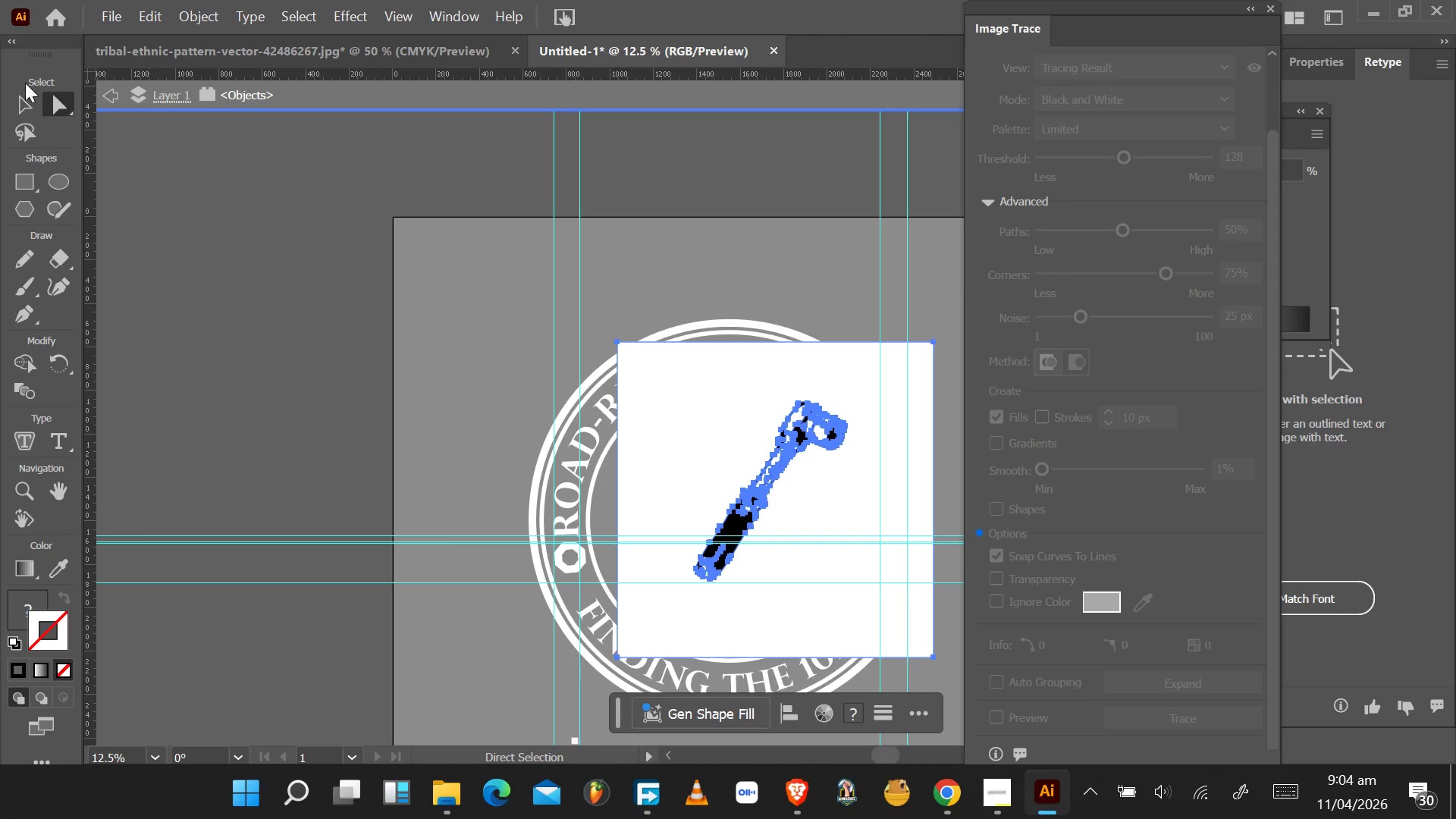 
left_click([14, 101])
 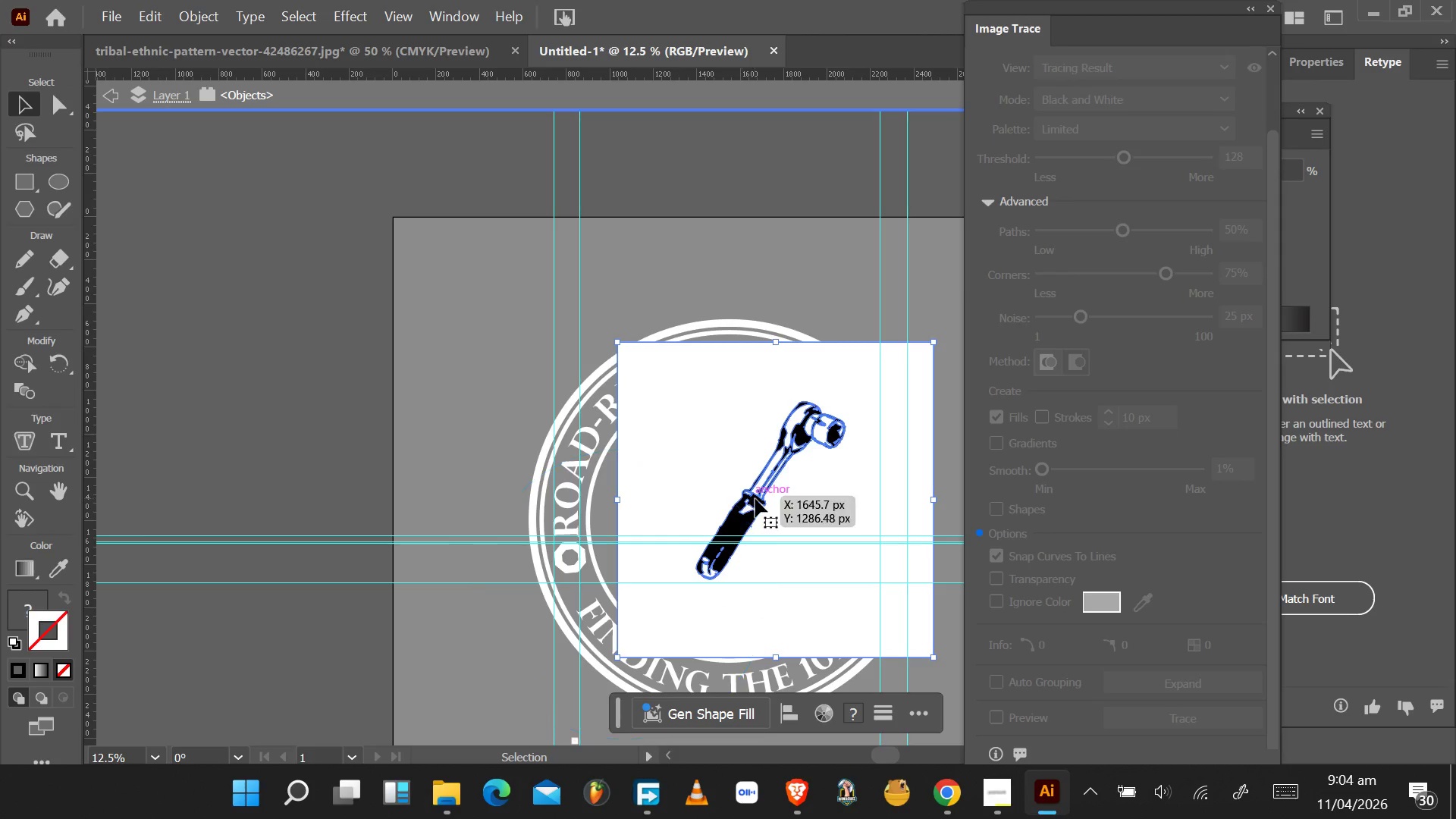 
left_click_drag(start_coordinate=[755, 498], to_coordinate=[654, 485])
 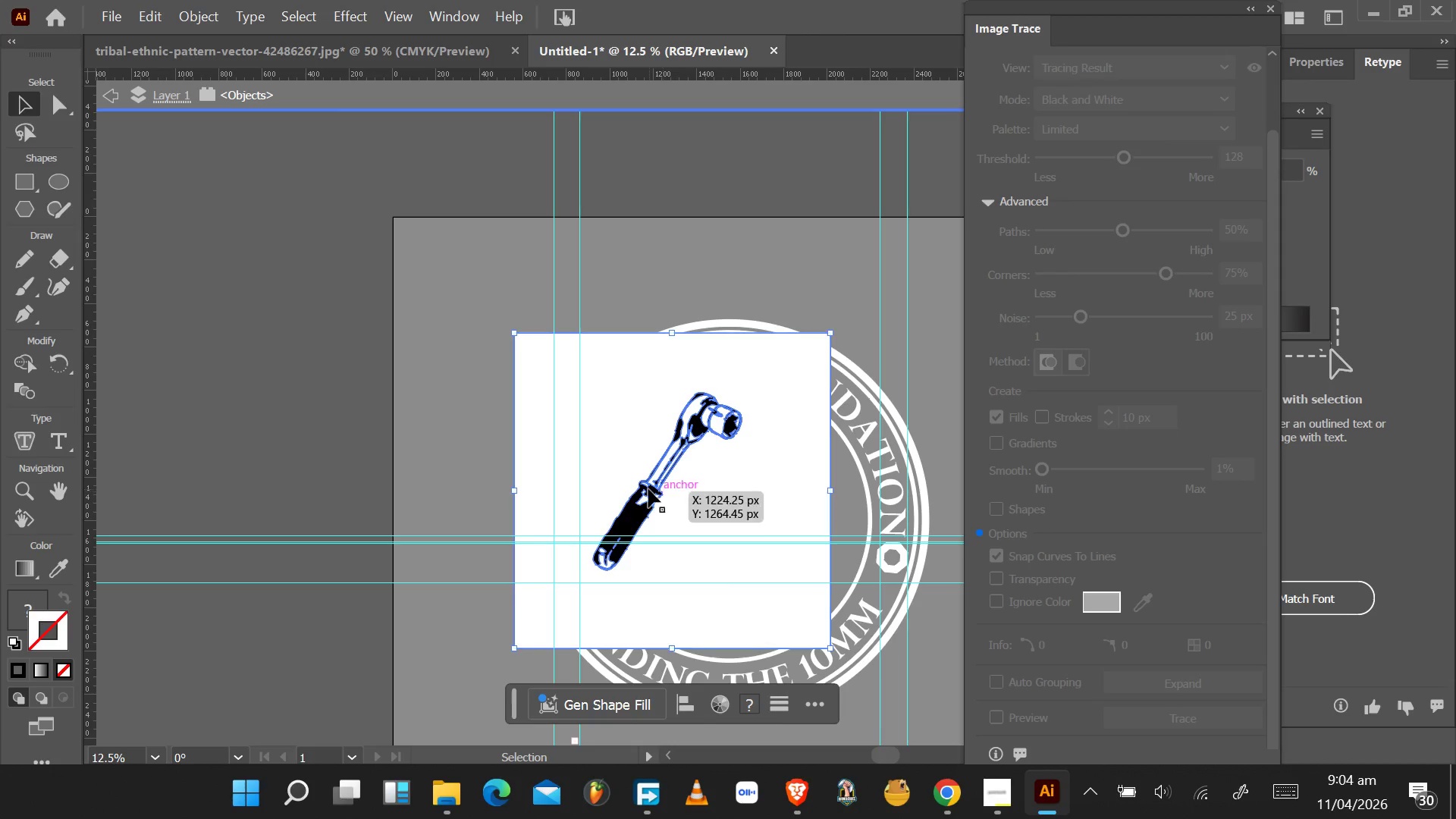 
left_click([648, 489])
 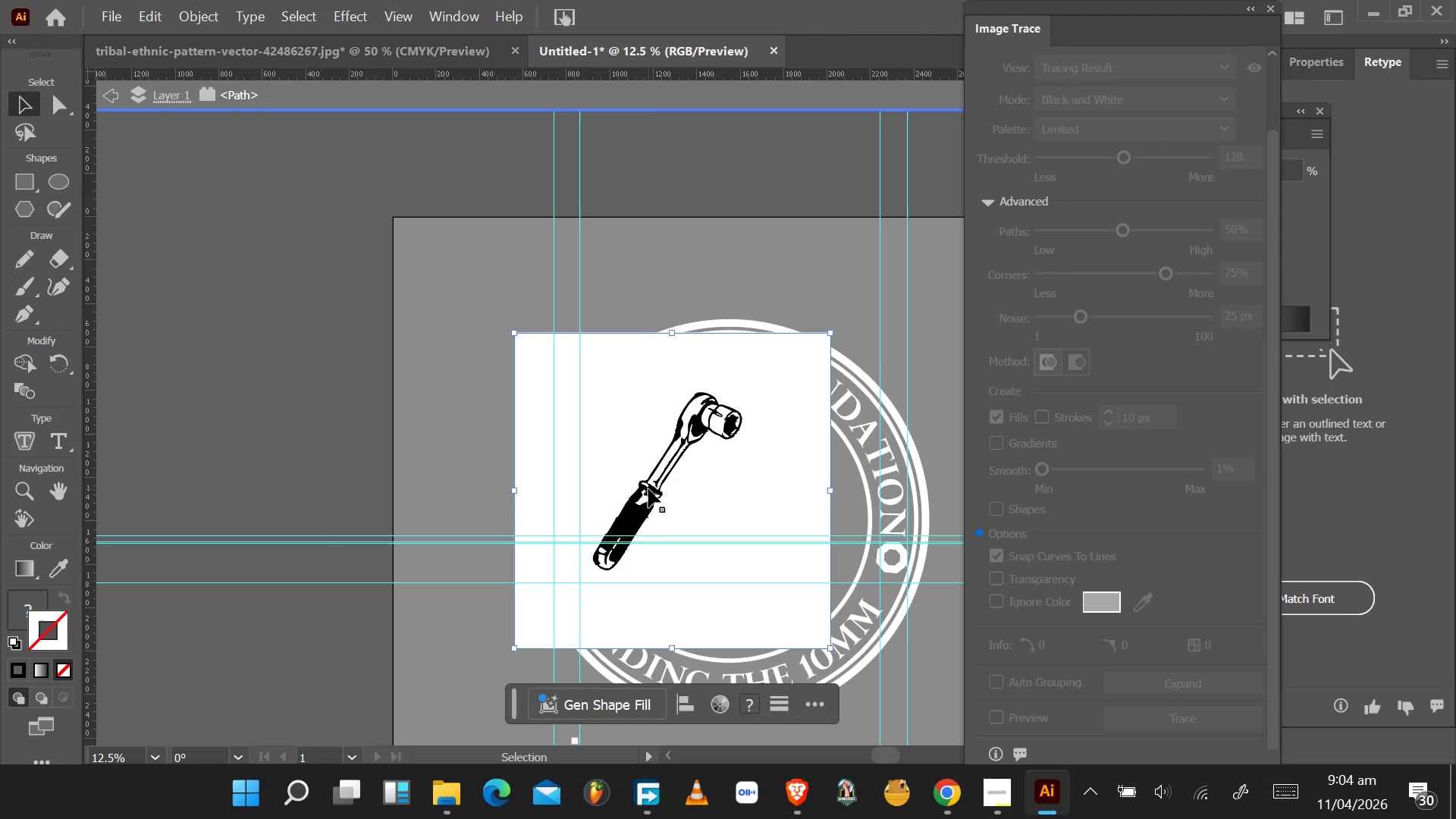 
left_click_drag(start_coordinate=[648, 489], to_coordinate=[735, 511])
 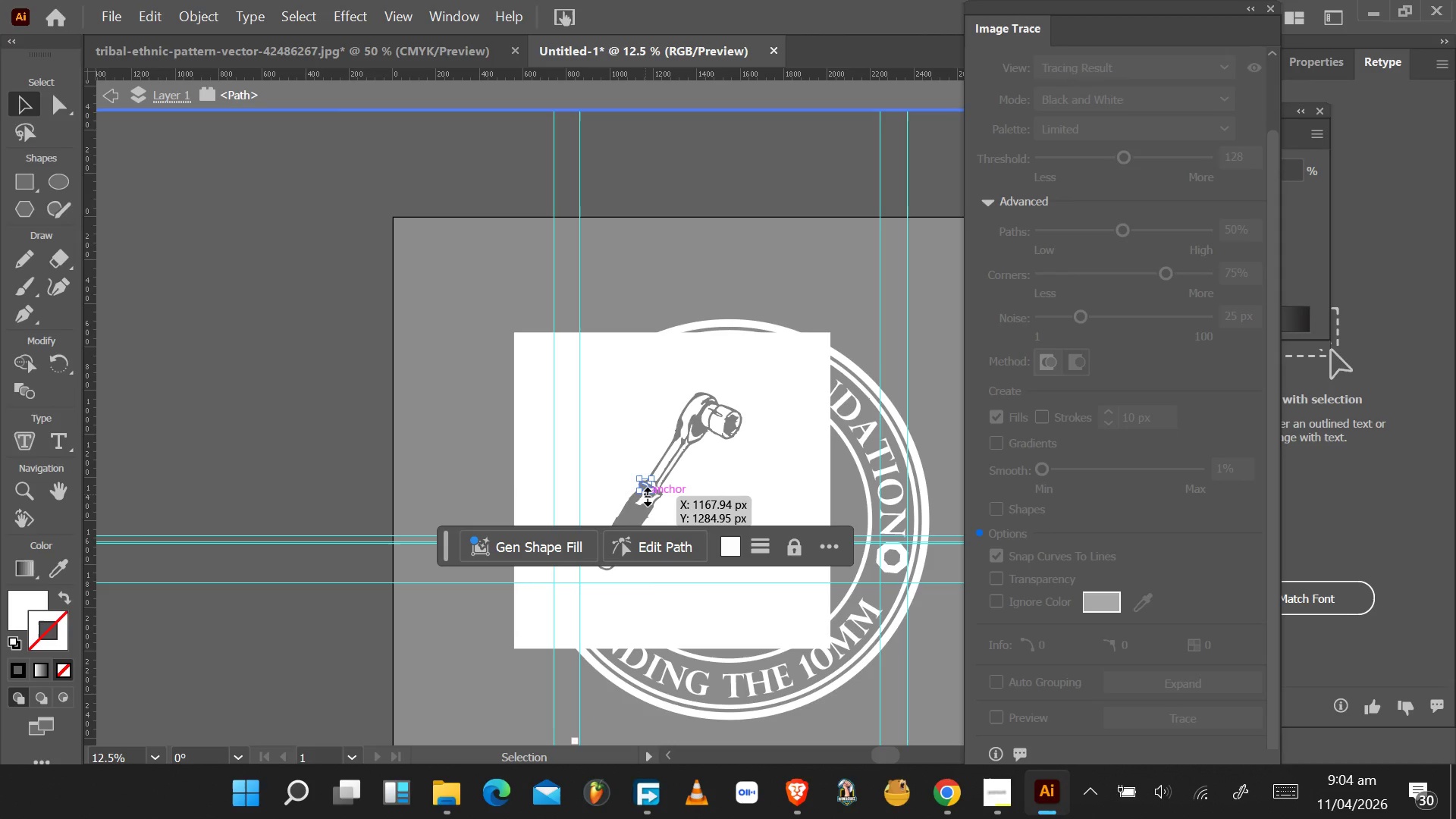 
hold_key(key=AltLeft, duration=1.5)
scroll: coordinate [645, 491], scroll_direction: up, amount: 7.0
 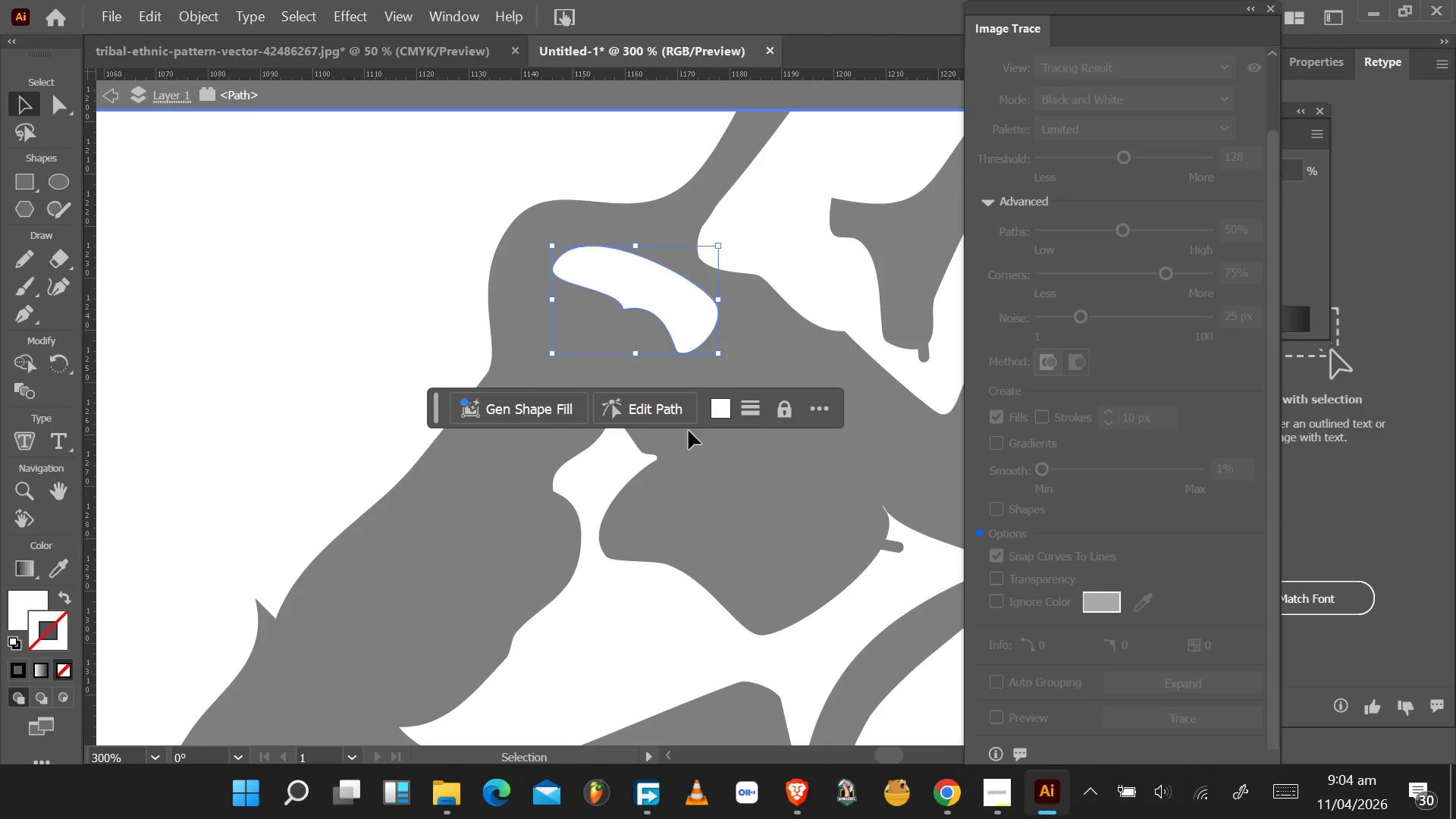 
hold_key(key=ControlLeft, duration=1.09)
left_click([716, 455])
 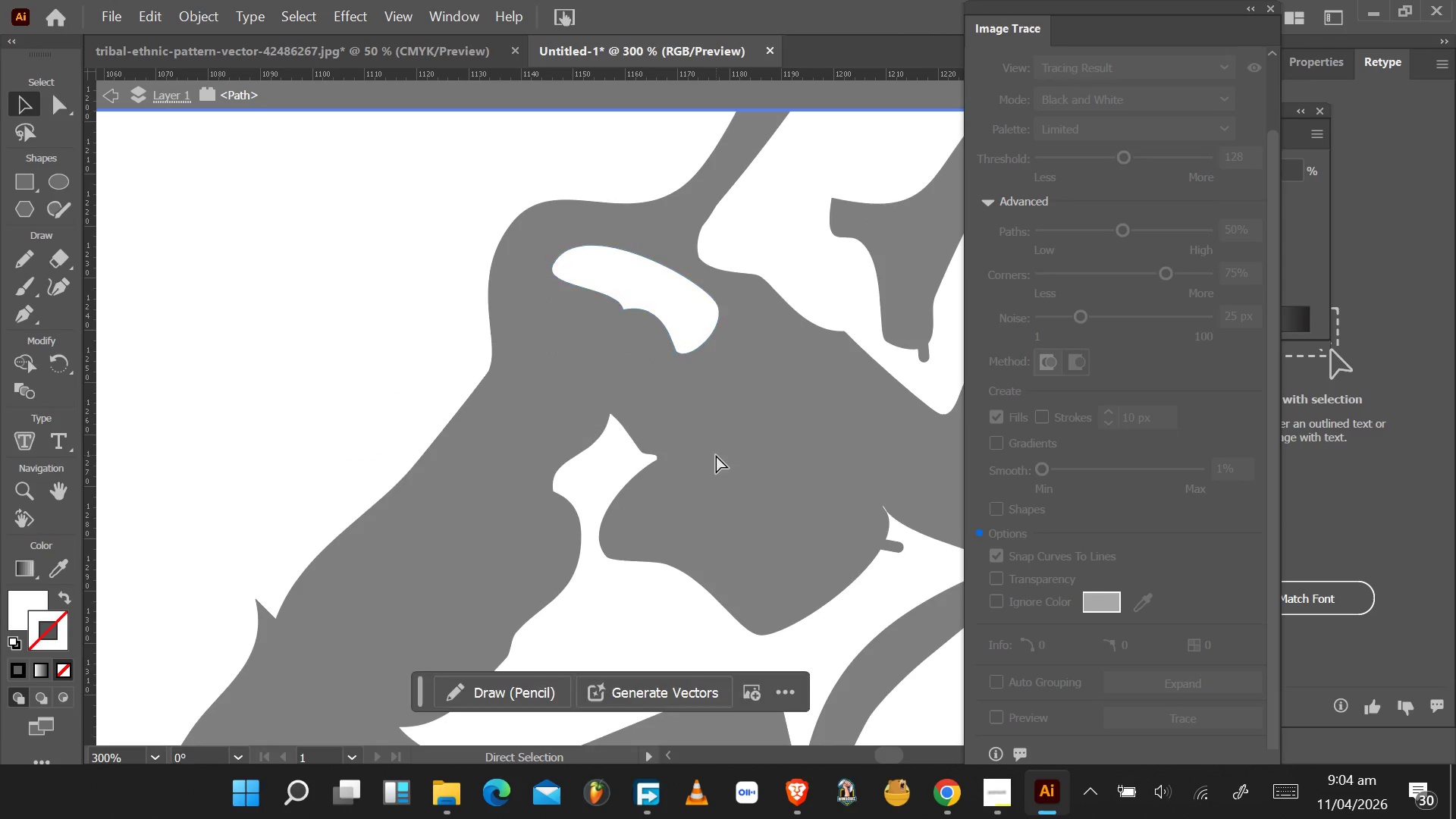 
double_click([716, 455])
 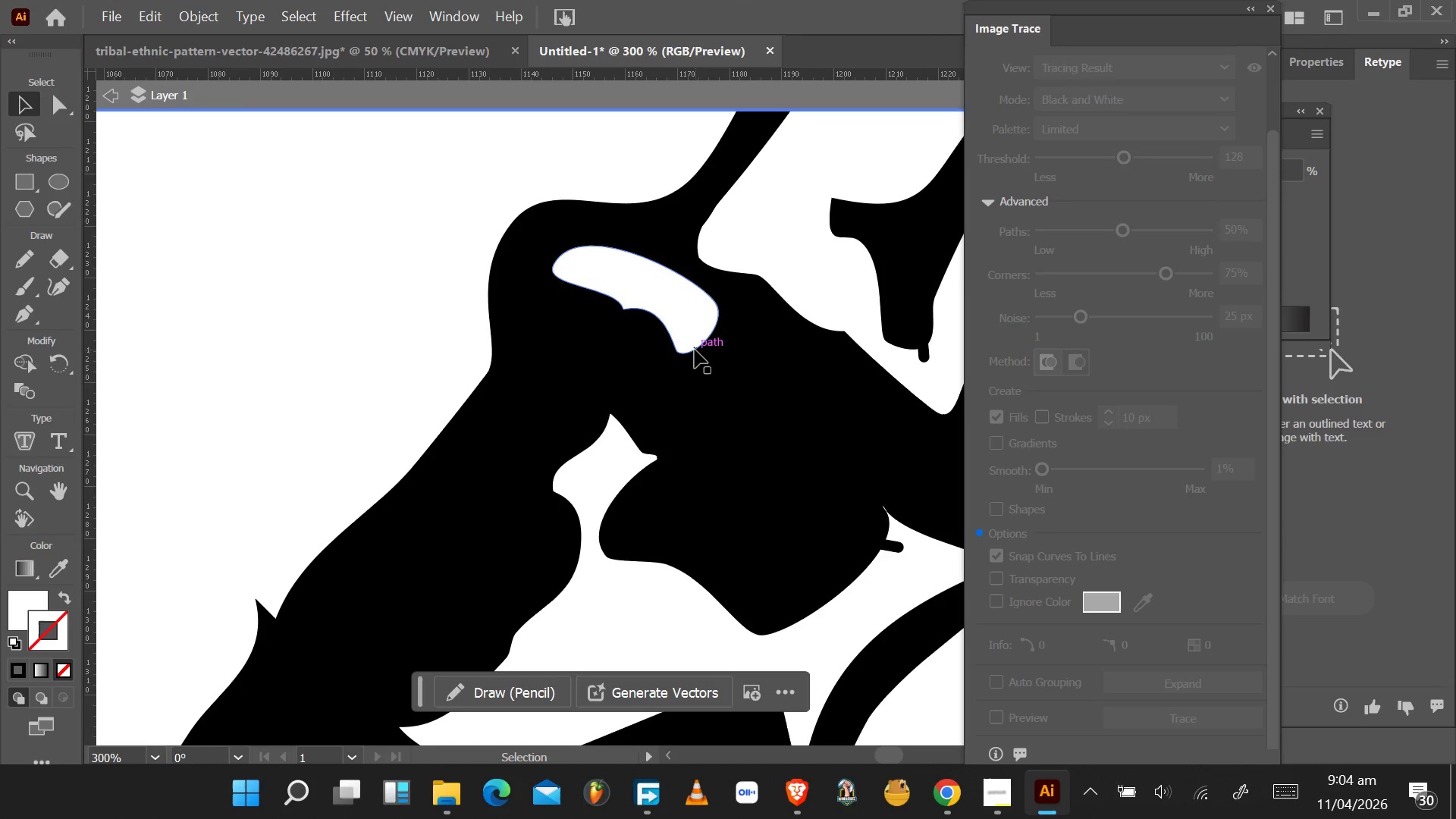 
hold_key(key=ControlLeft, duration=1.42)
double_click([717, 397])
 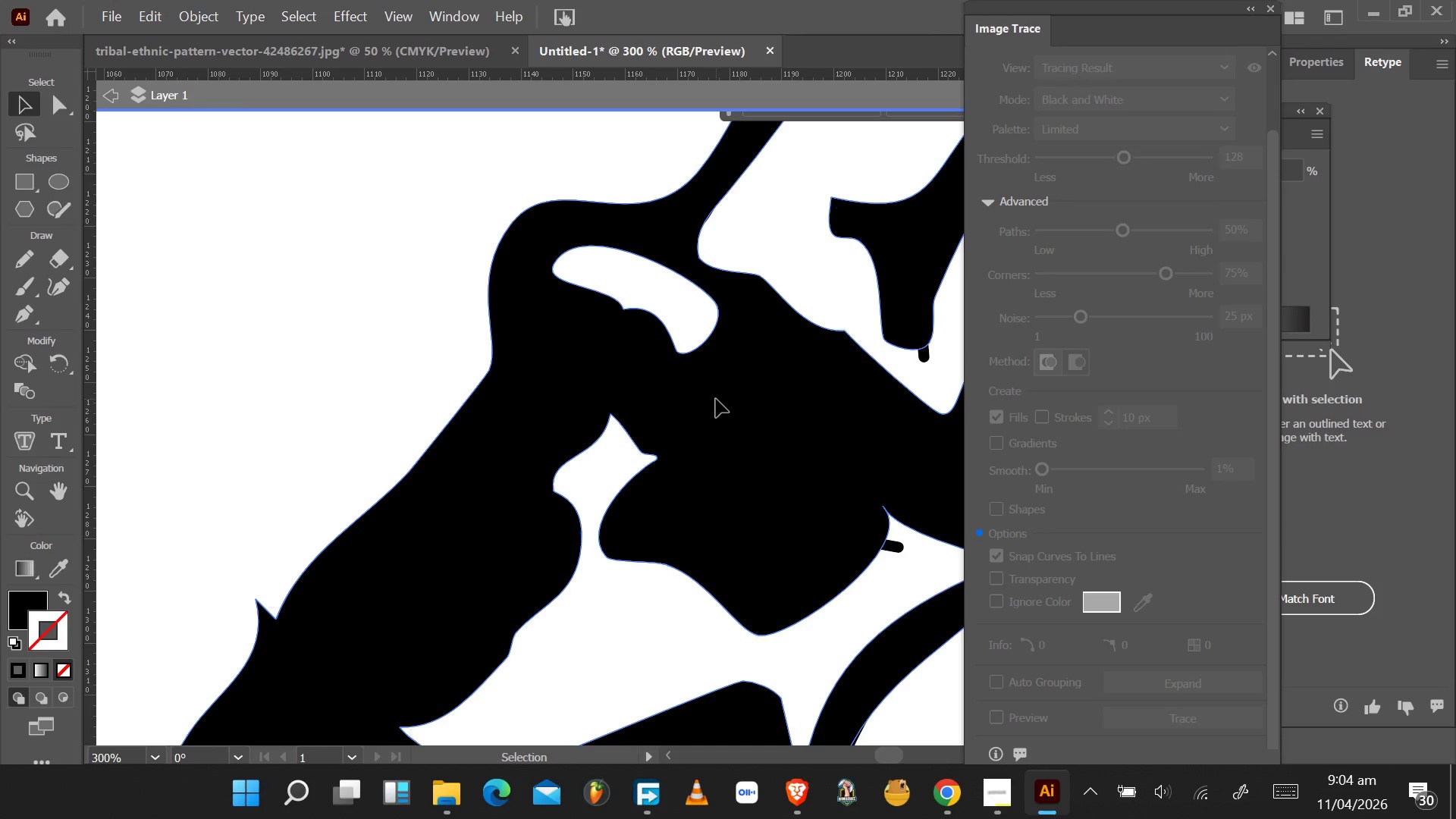 
hold_key(key=ControlLeft, duration=0.78)
 